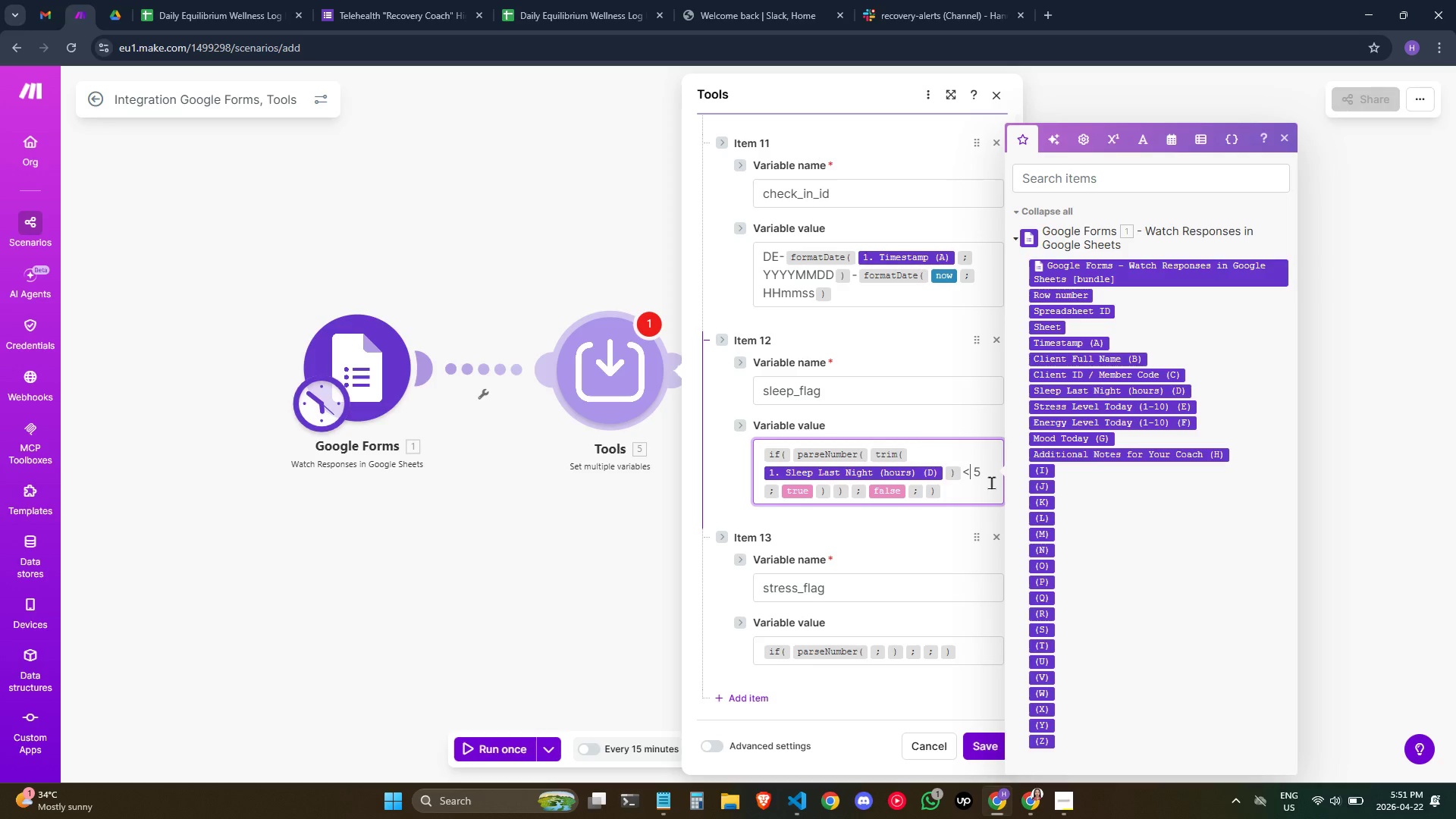 
key(Backspace)
 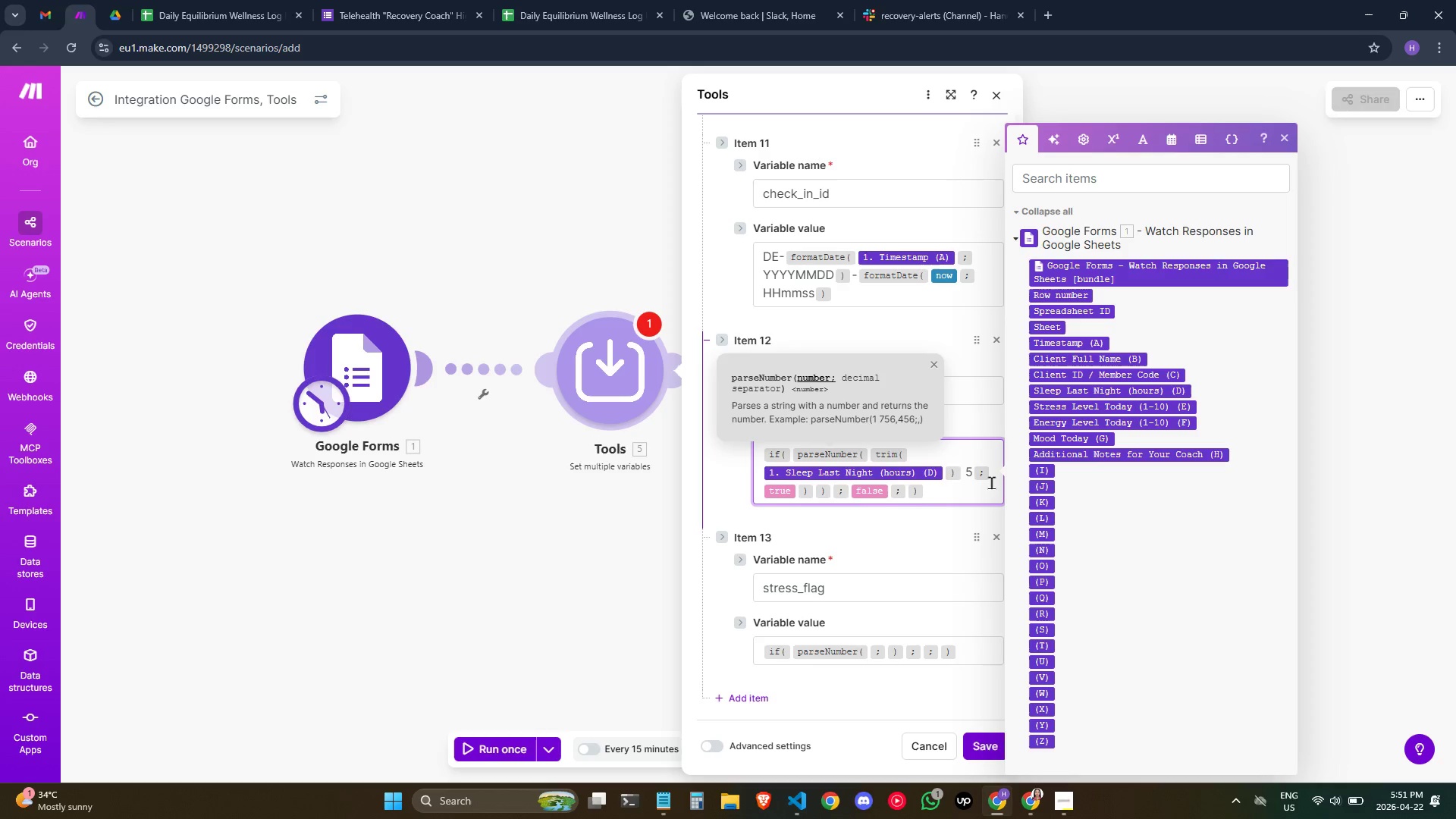 
key(Slash)
 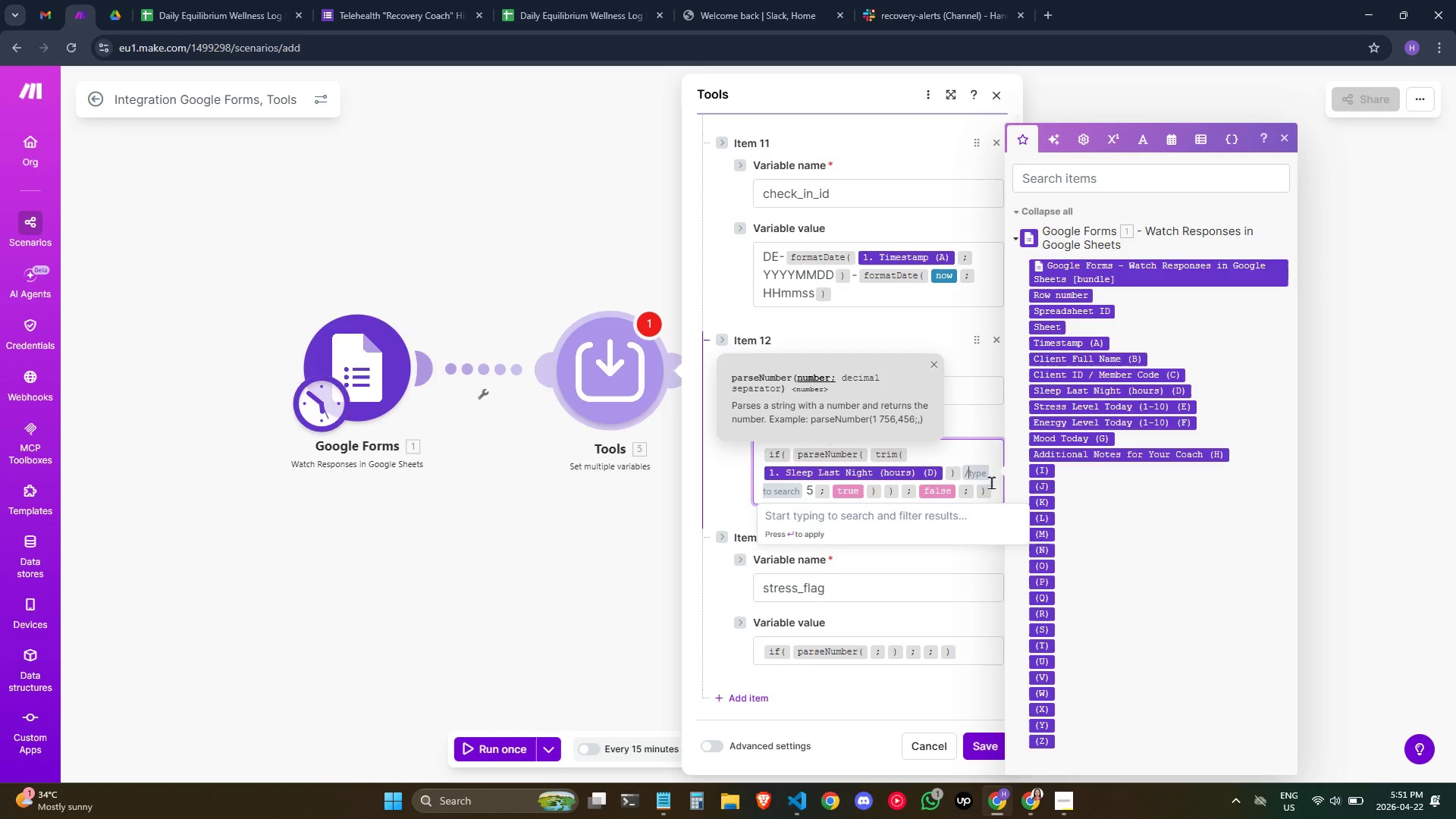 
key(Shift+Comma)
 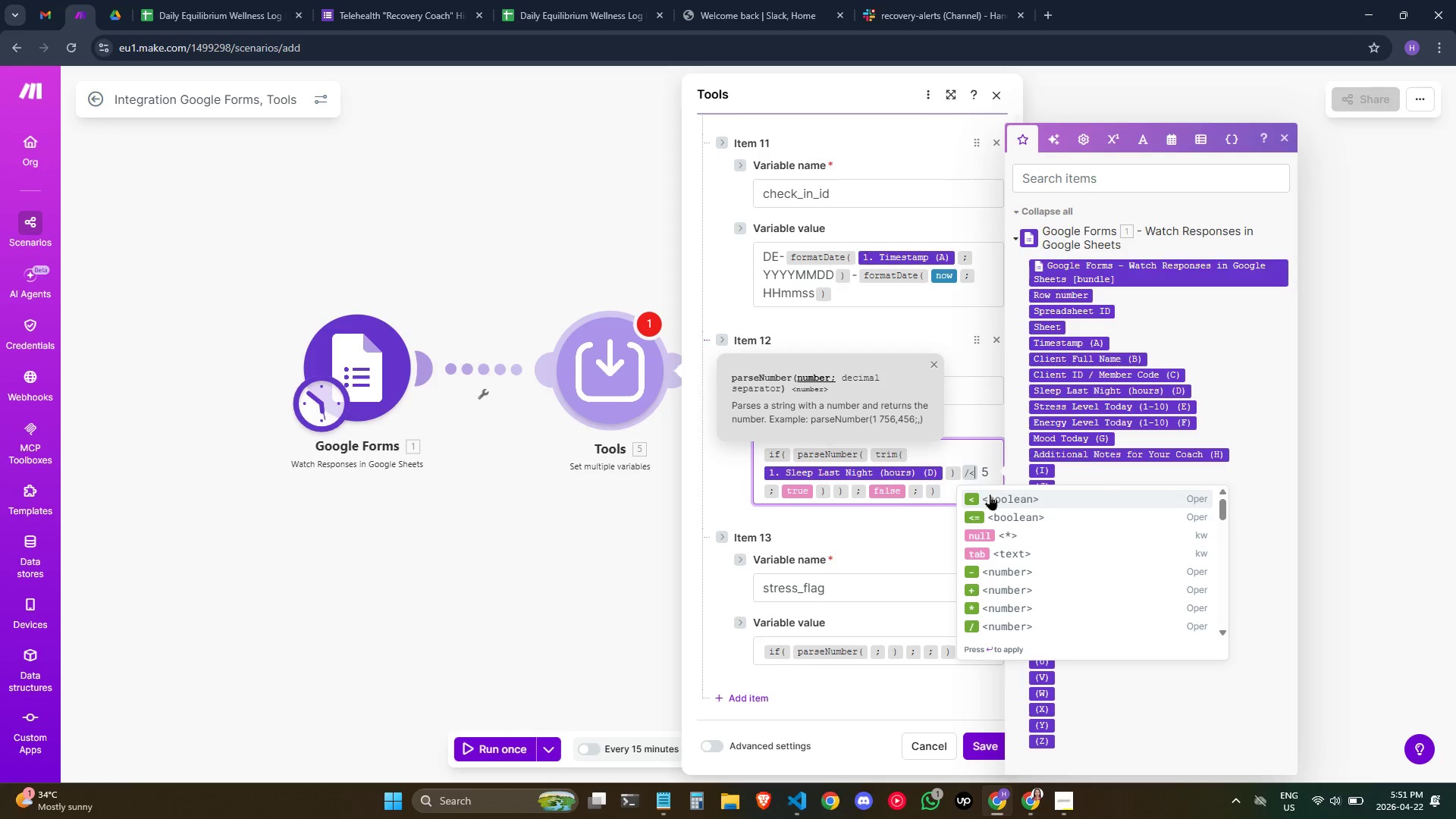 
left_click([990, 496])
 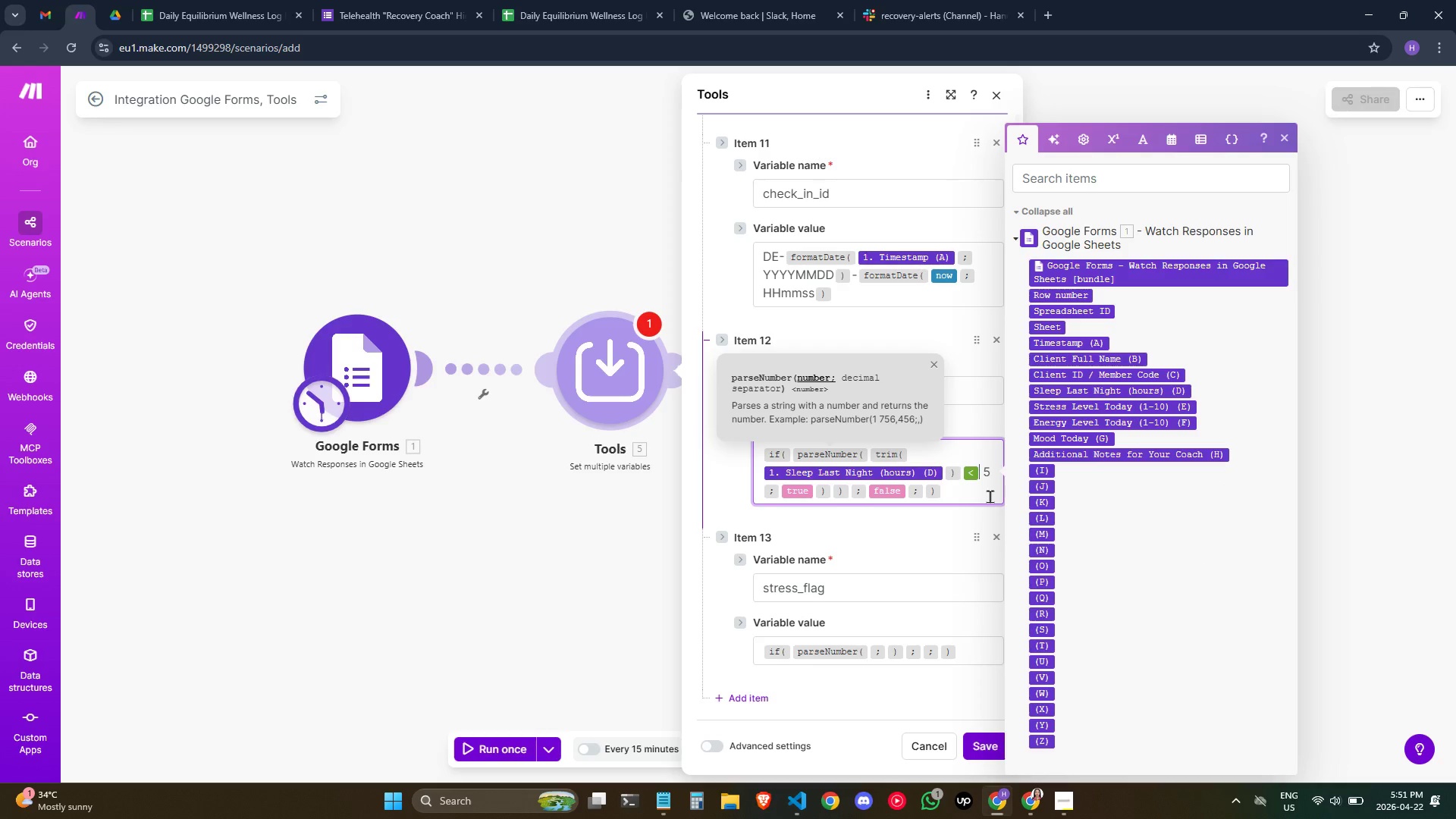 
key(ArrowRight)
 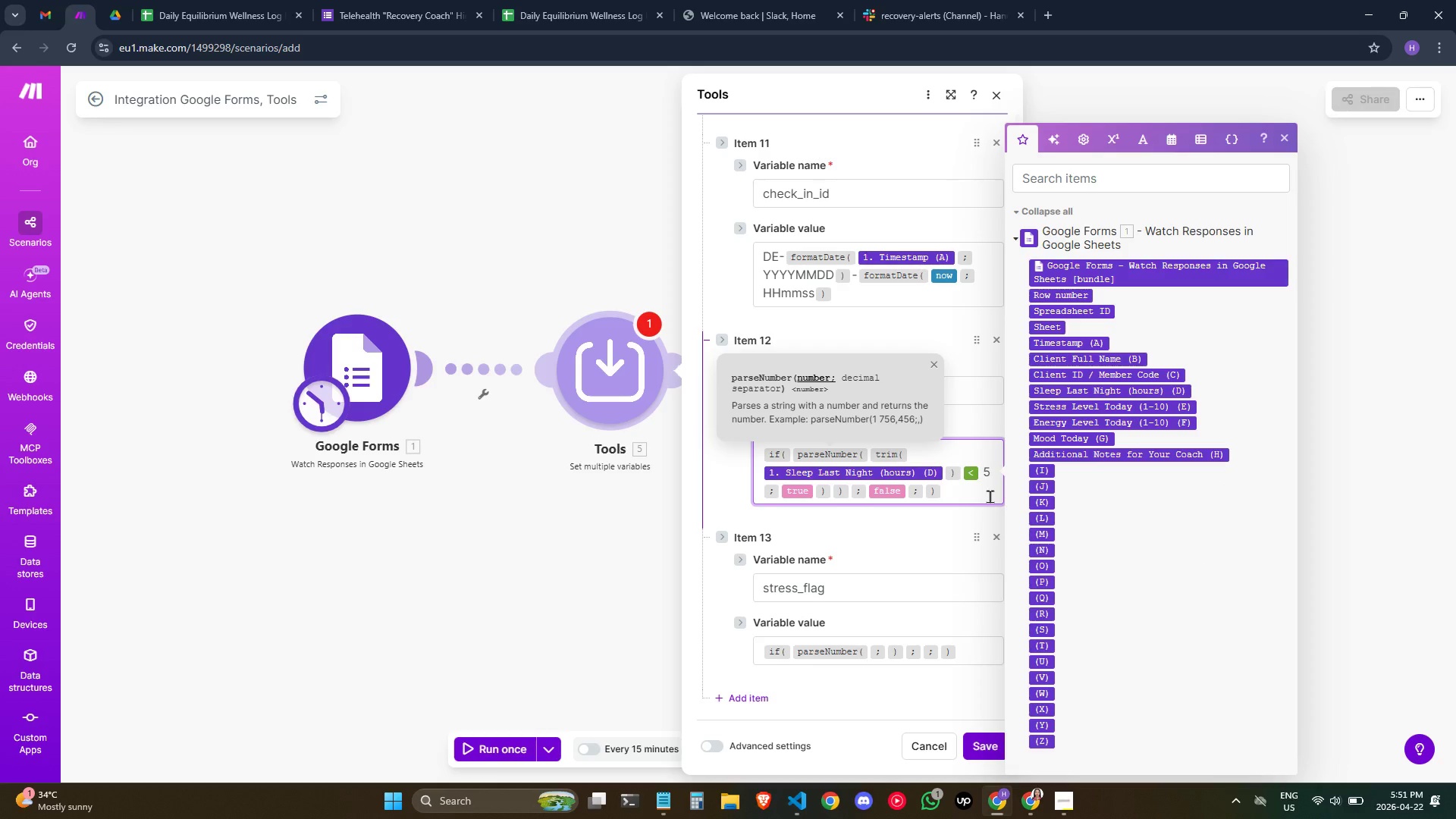 
key(ArrowLeft)
 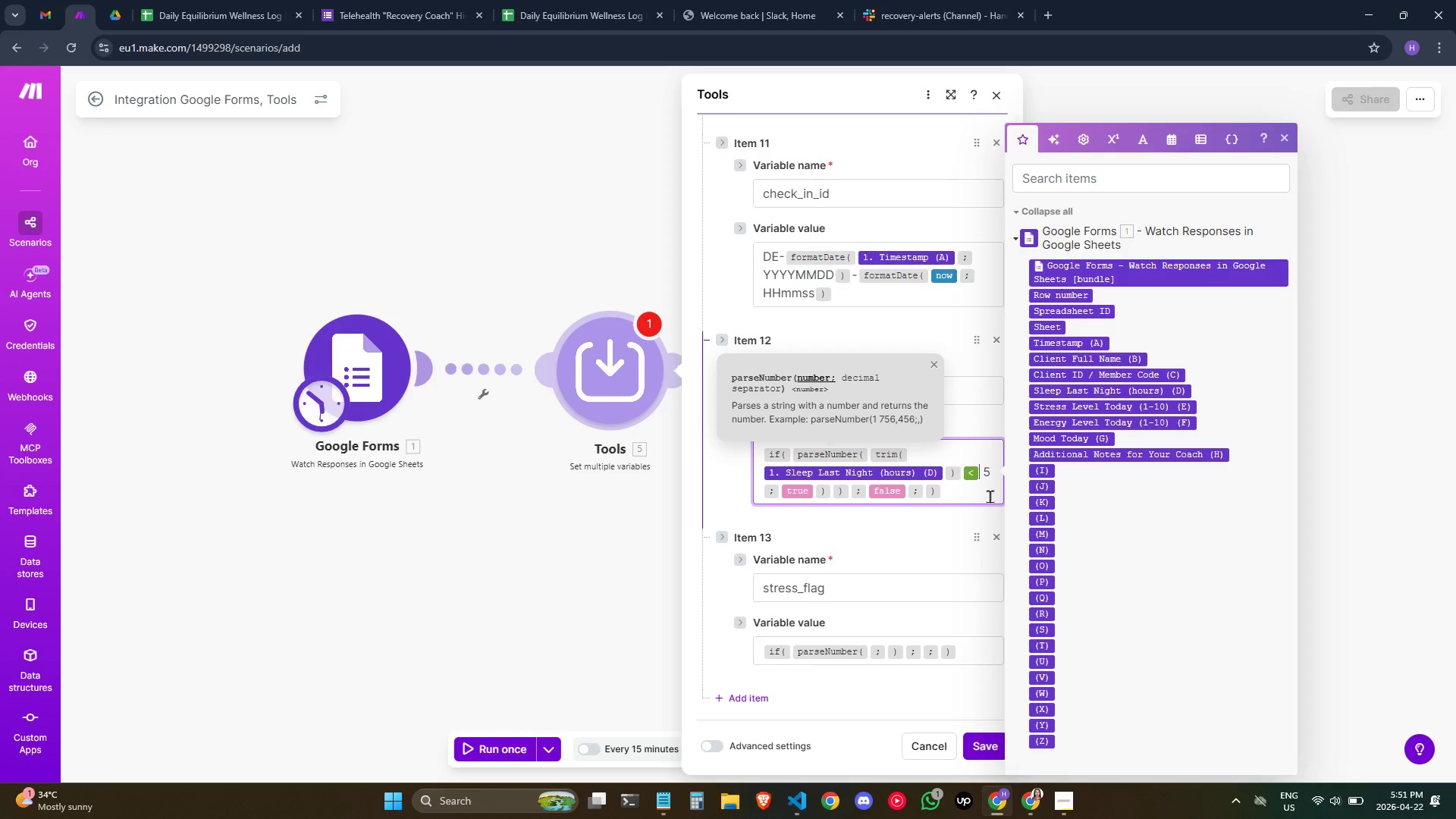 
key(ArrowRight)
 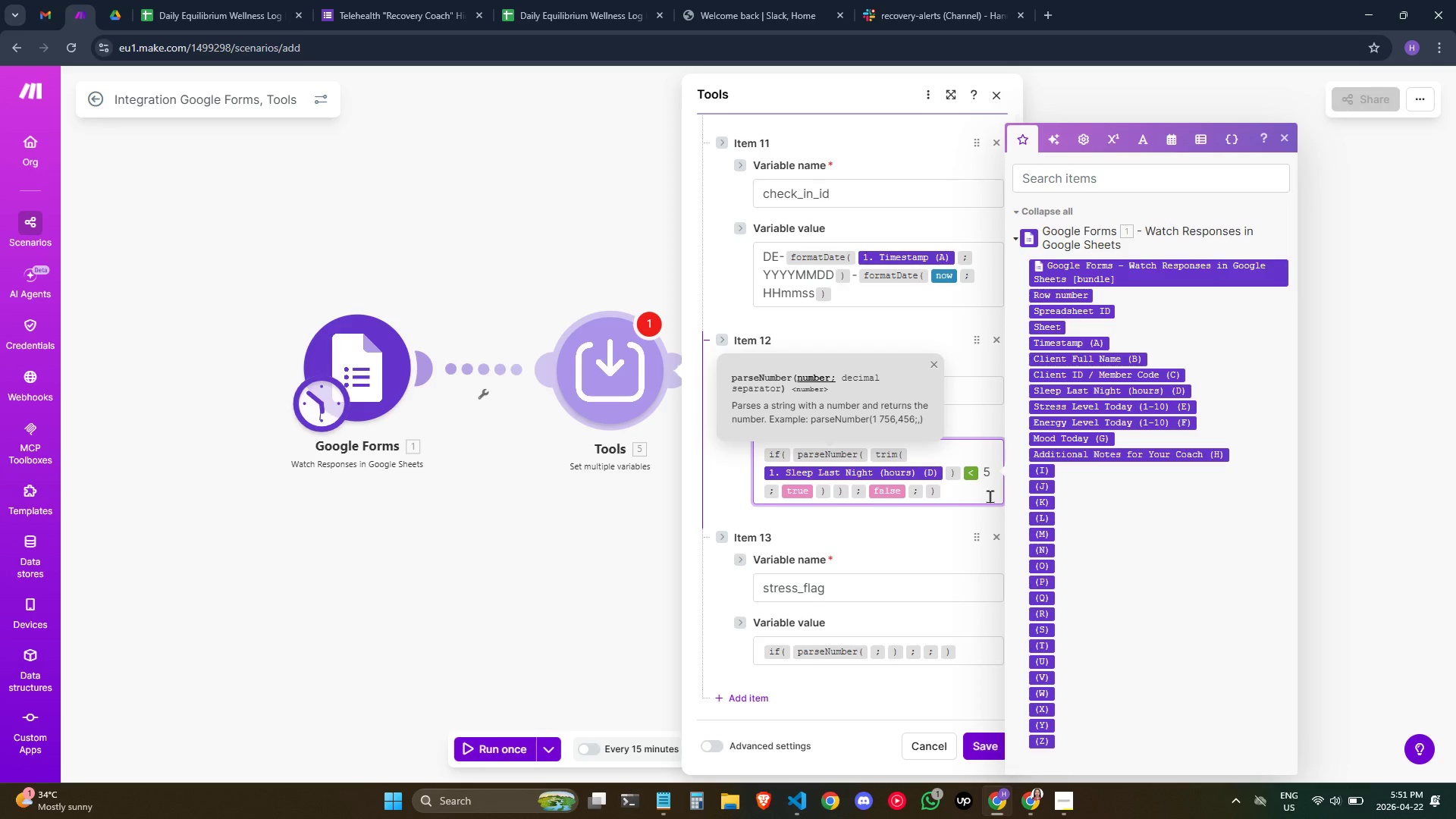 
key(Backspace)
 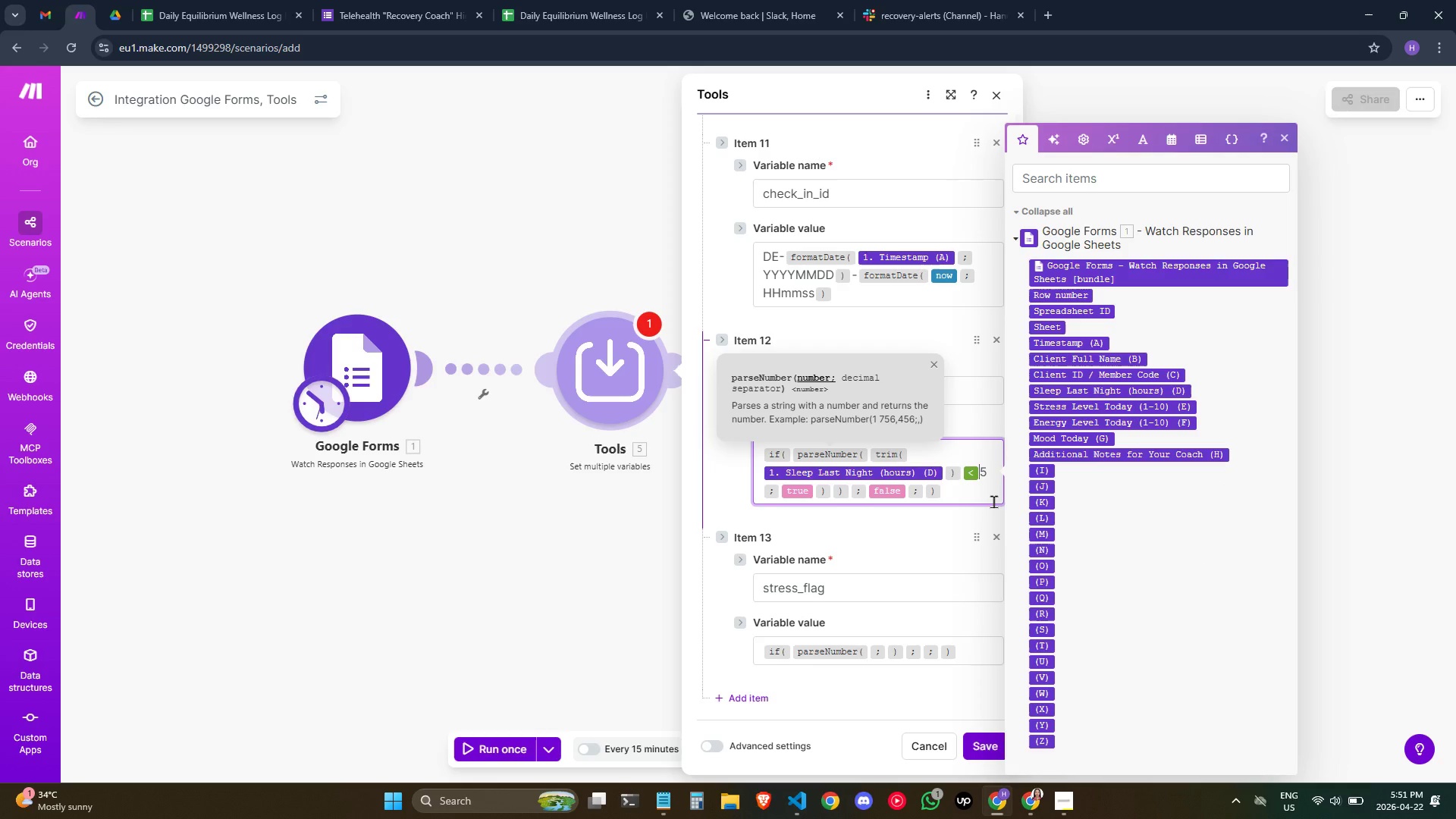 
key(ArrowRight)
 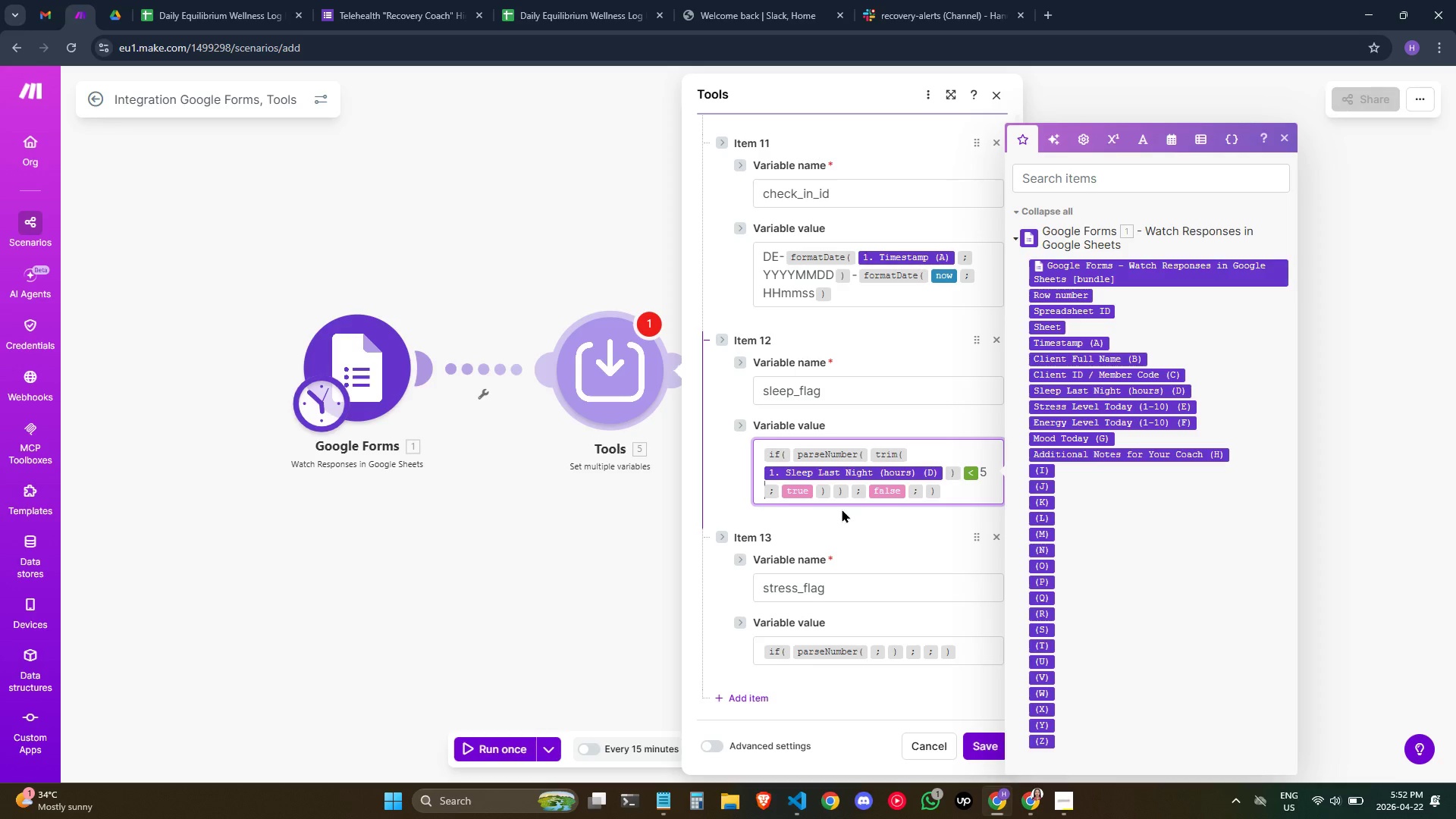 
wait(36.05)
 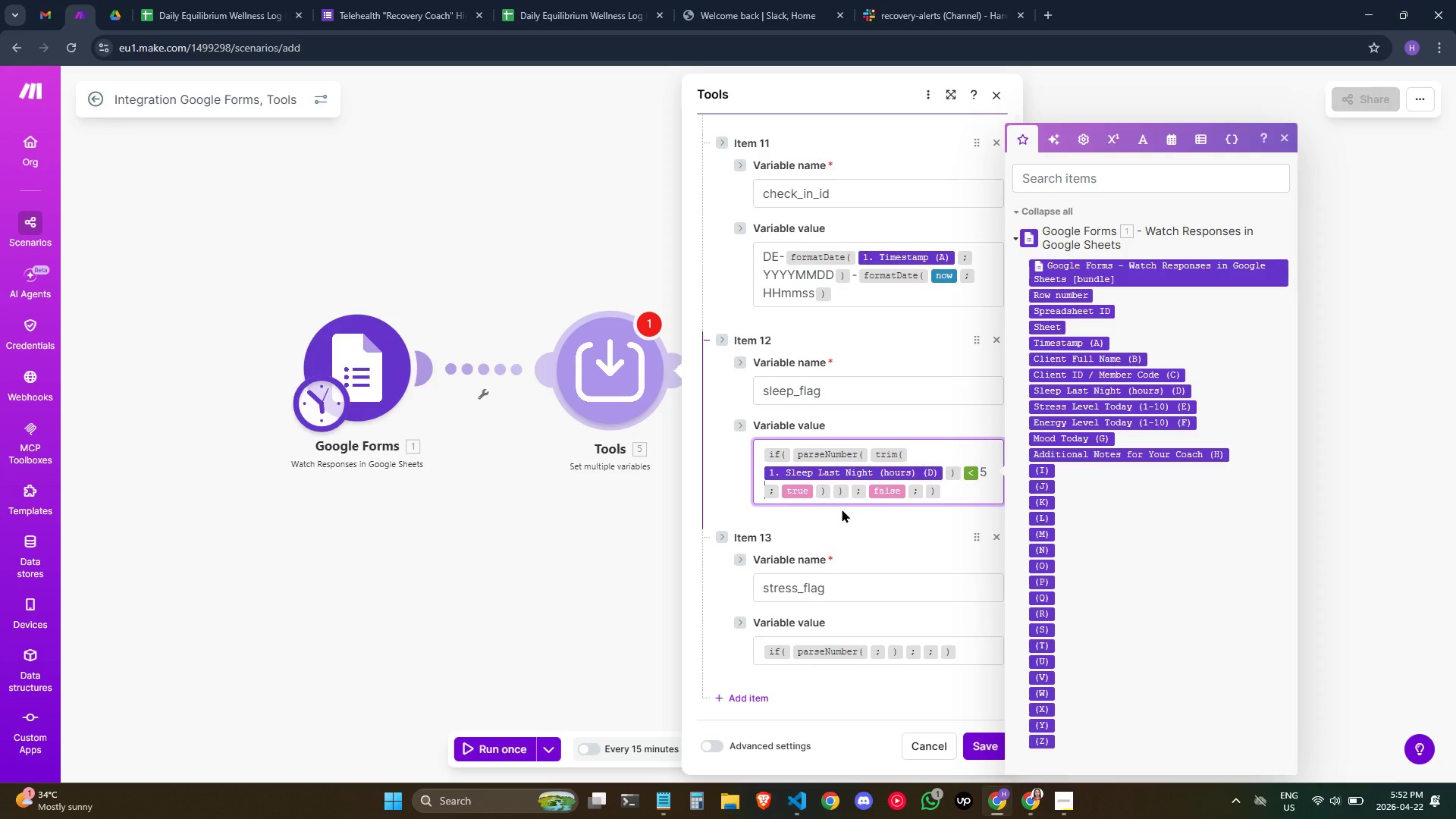 
left_click([962, 479])
 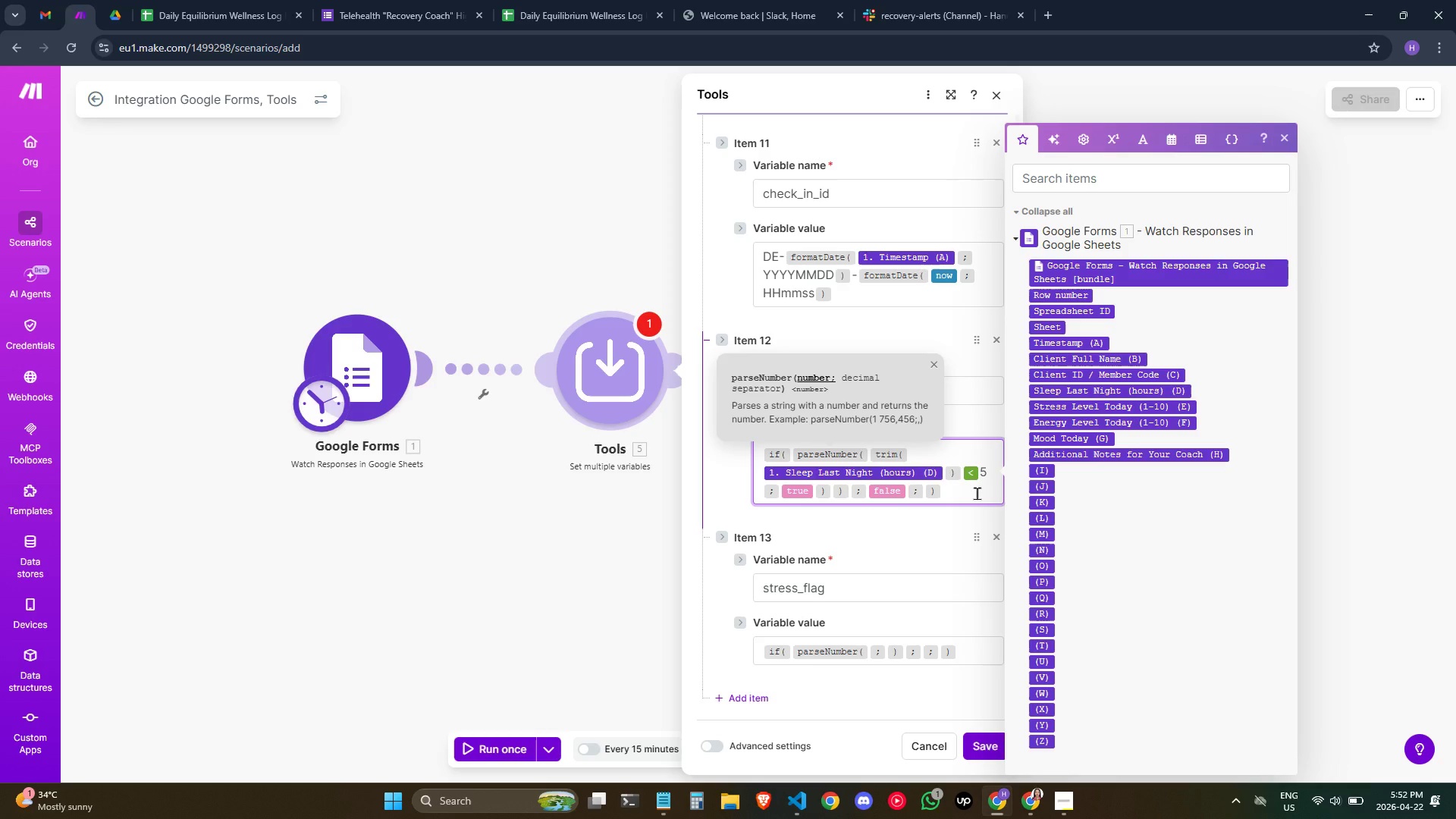 
hold_key(key=ShiftLeft, duration=0.34)
 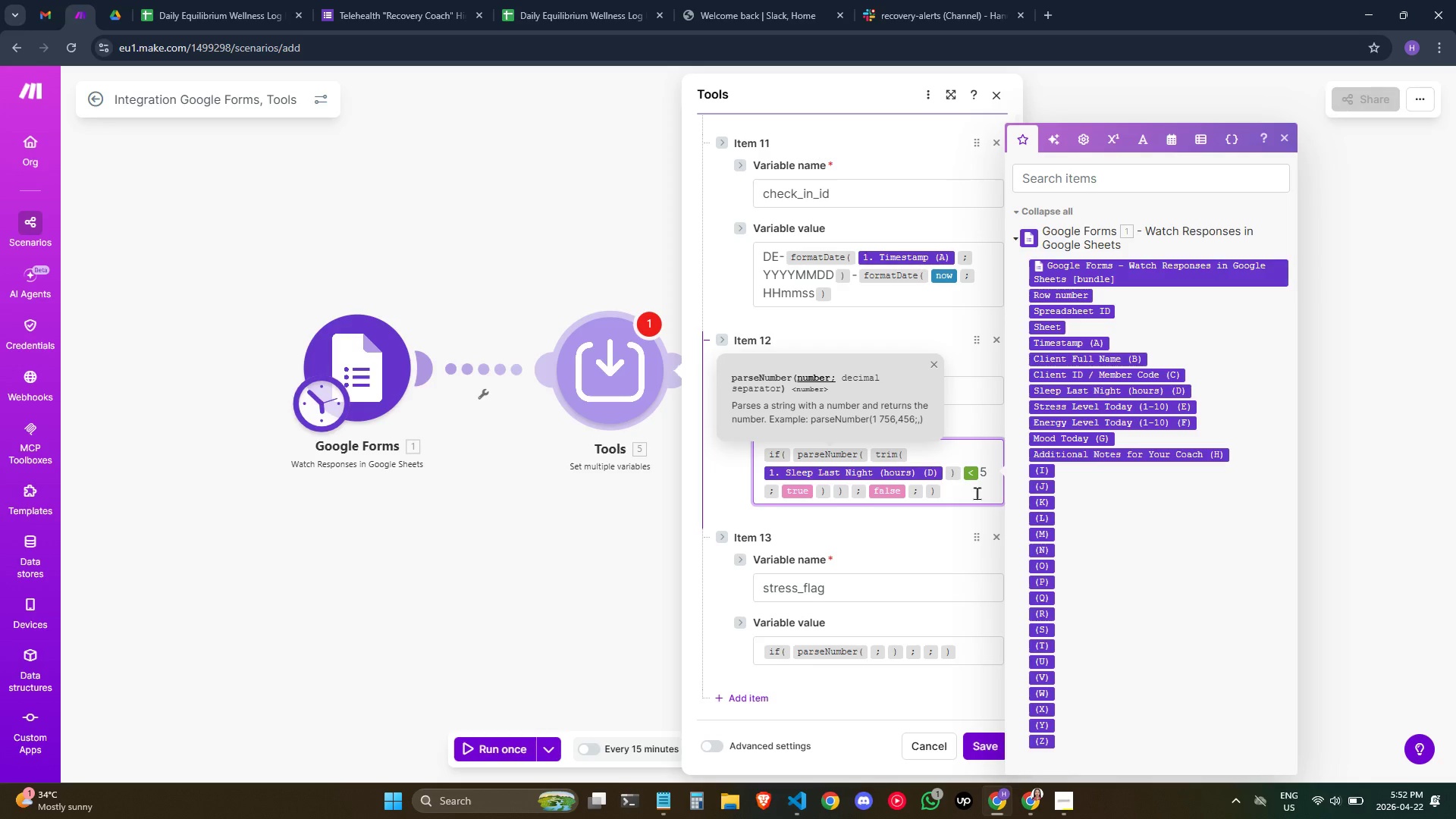 
key(Shift+Slash)
 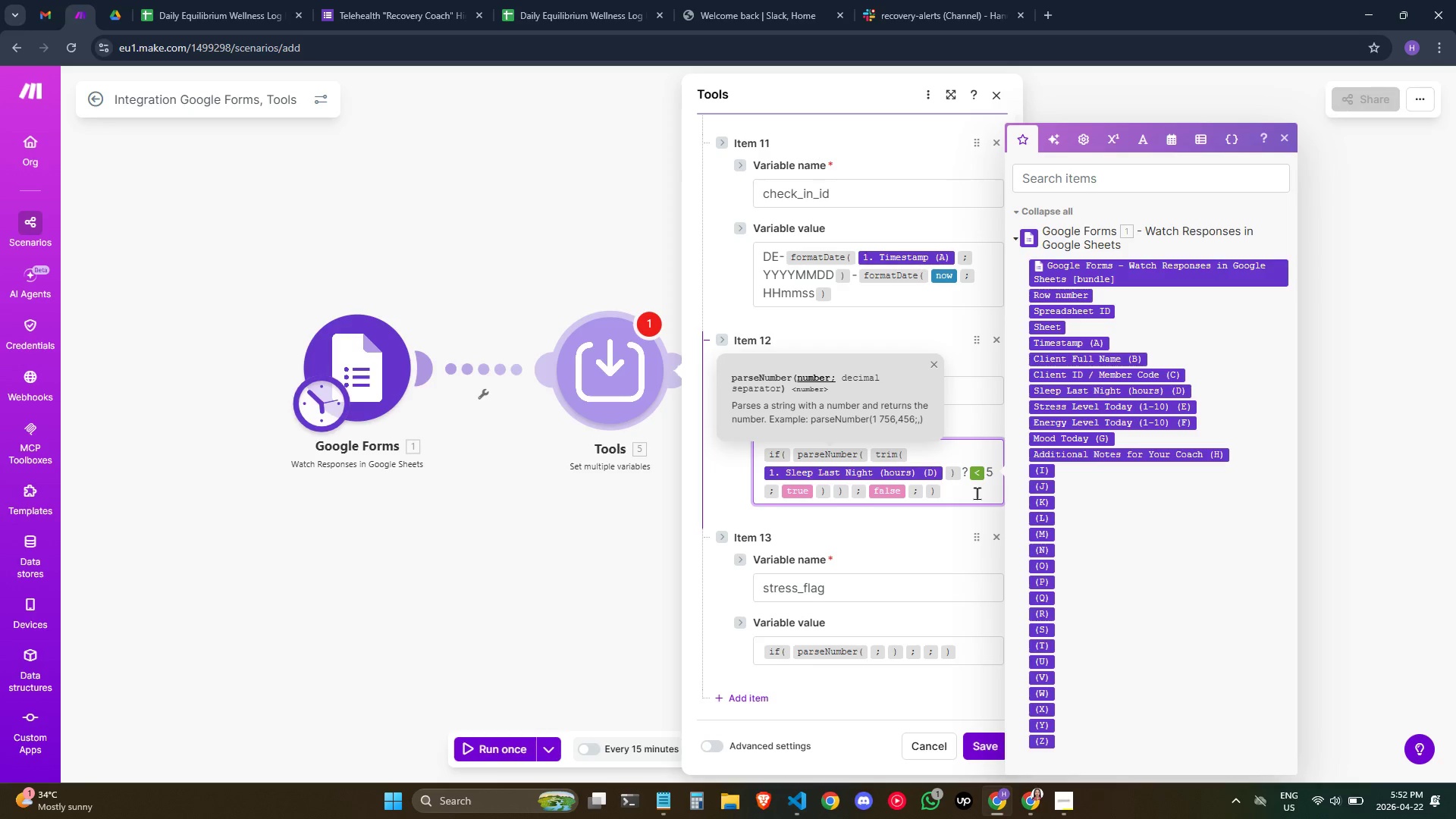 
key(Backspace)
 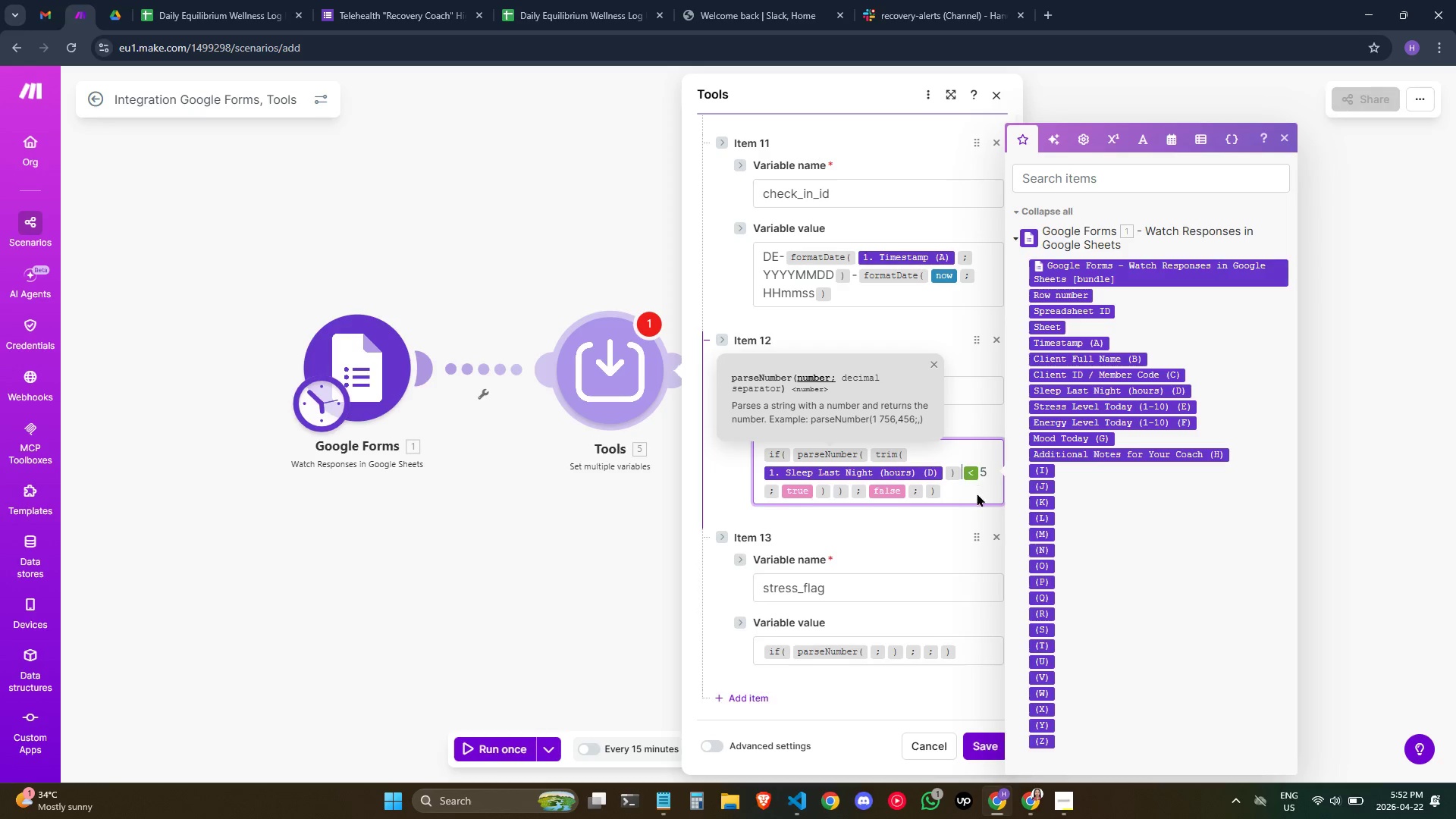 
key(Slash)
 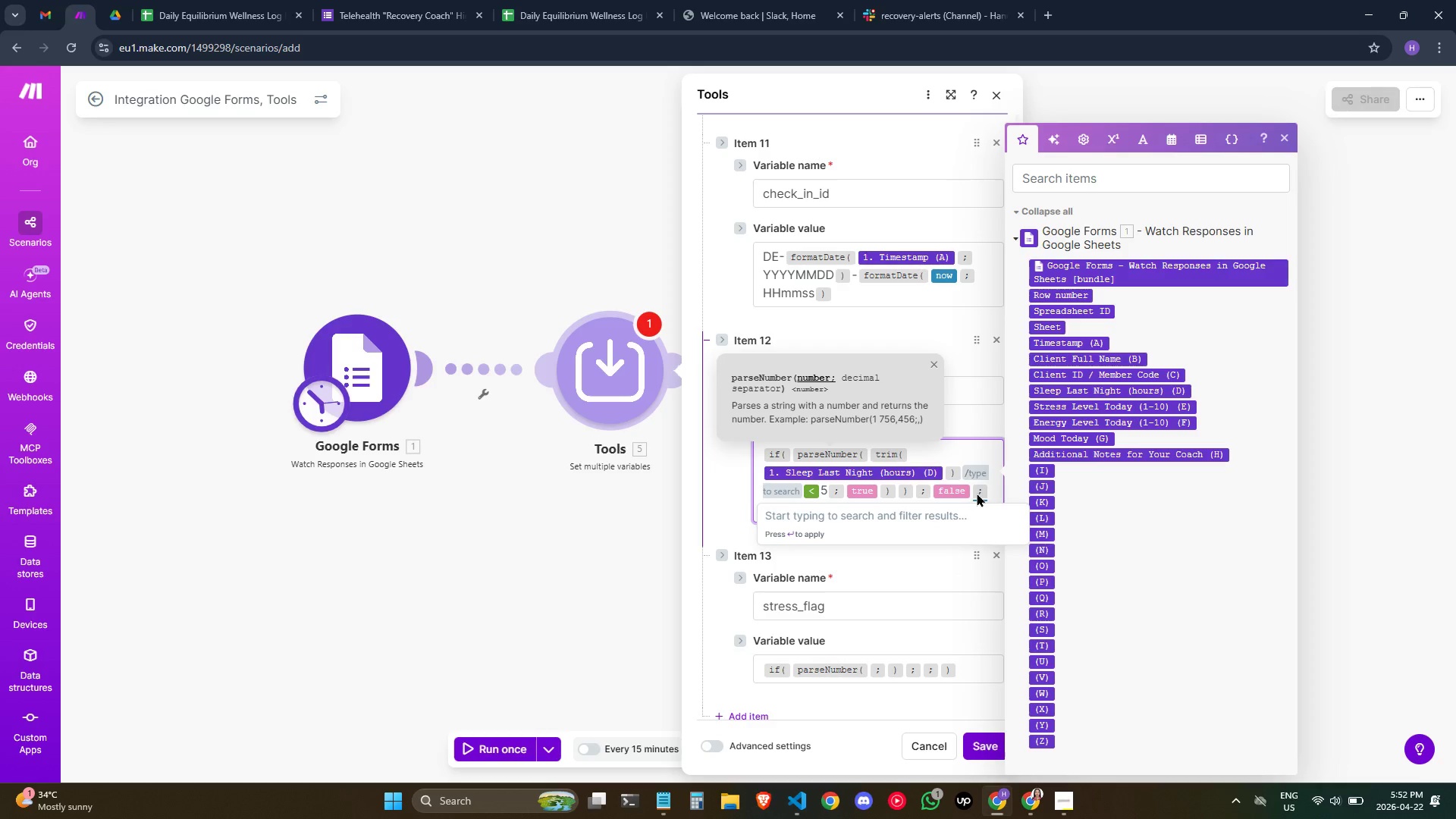 
key(Shift+0)
 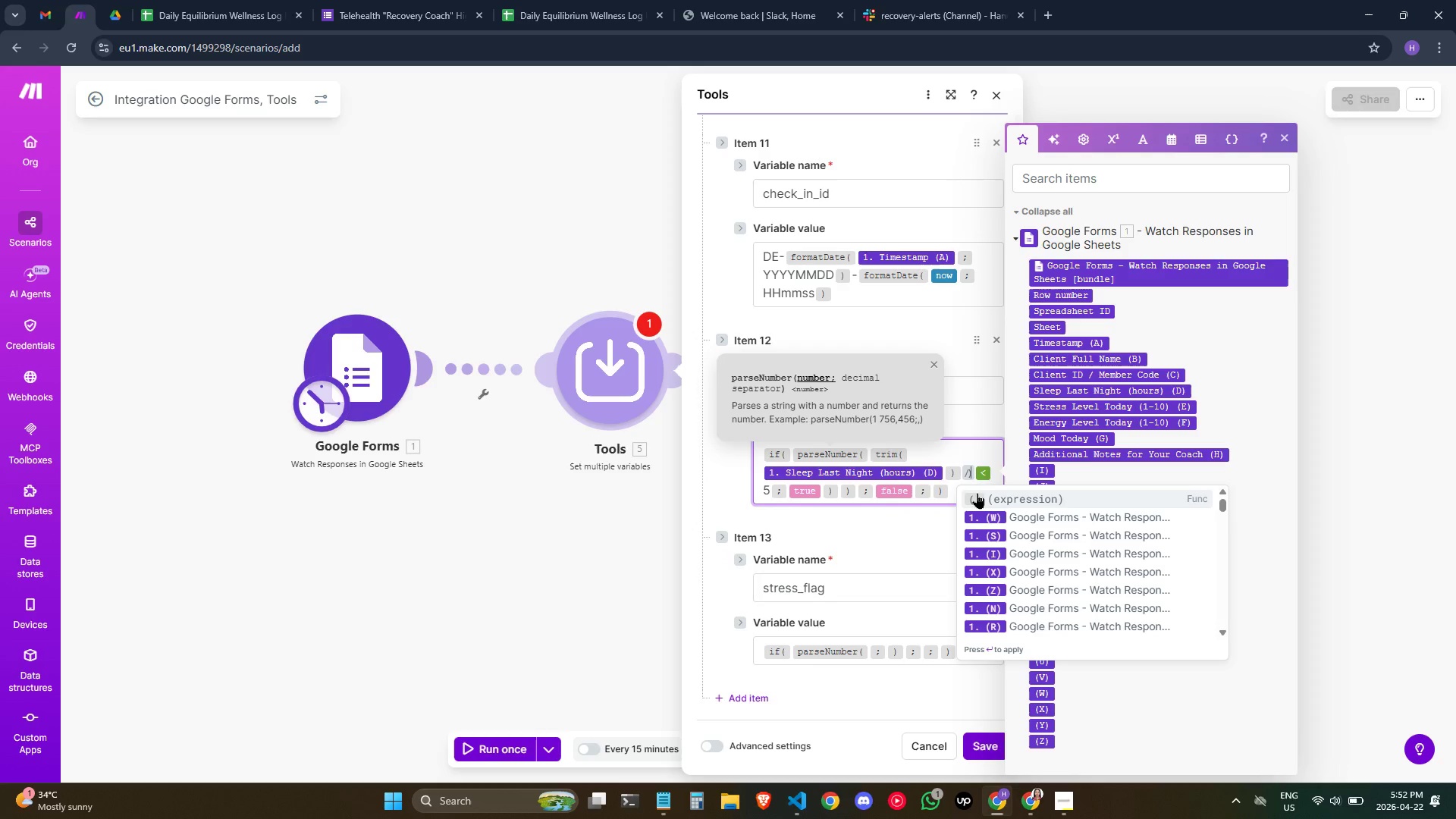 
key(Enter)
 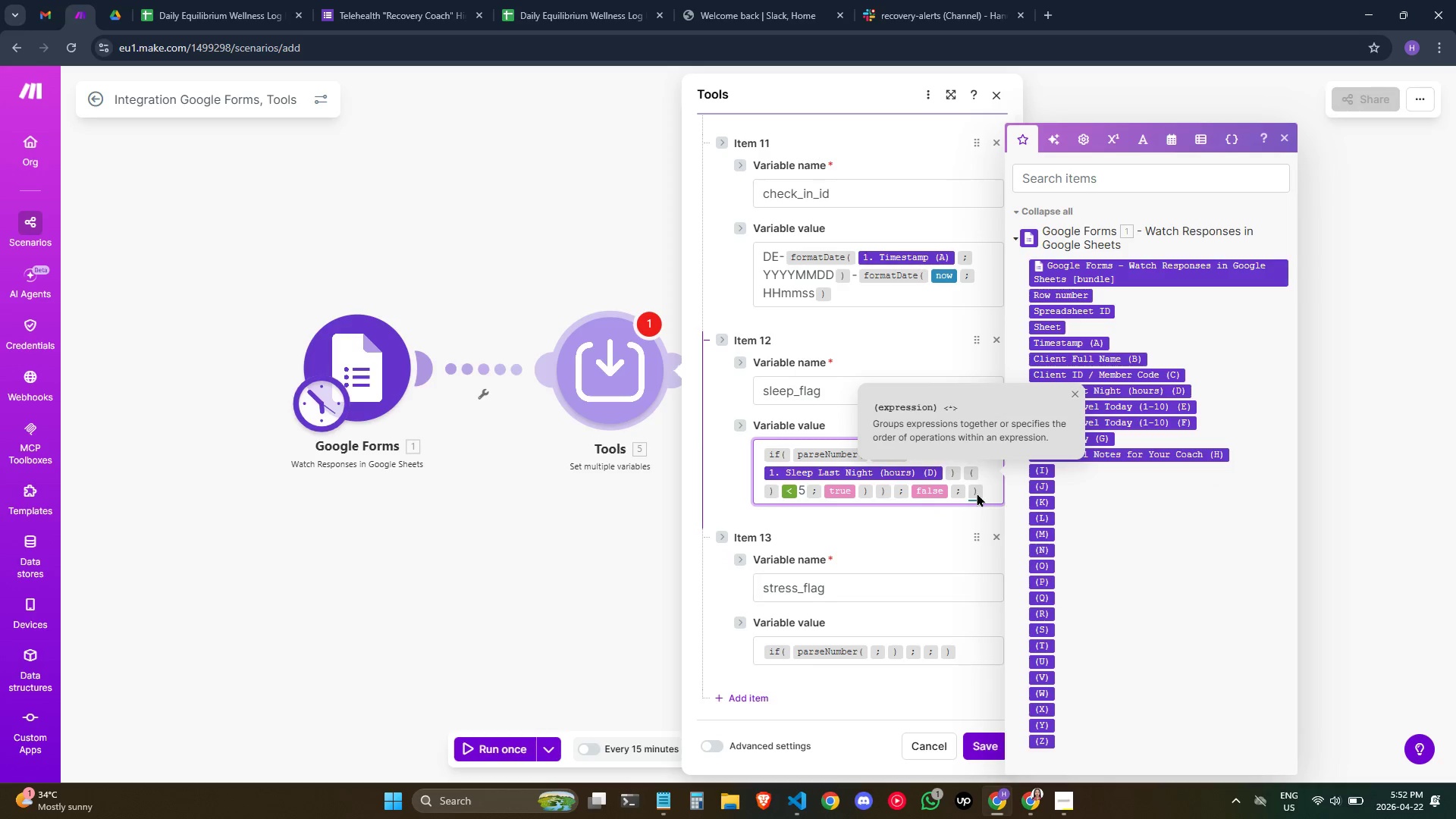 
wait(6.56)
 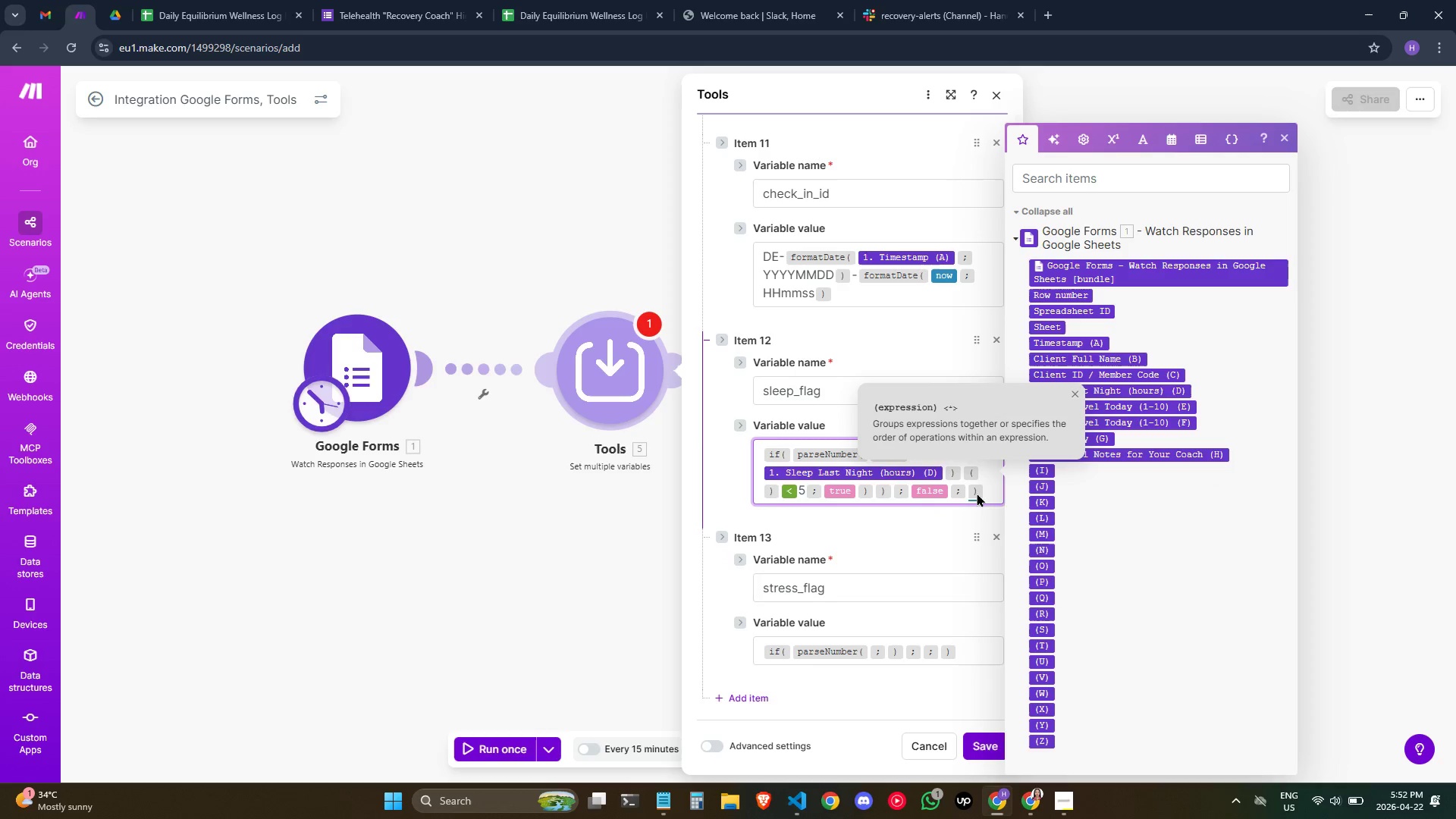 
key(Backspace)
 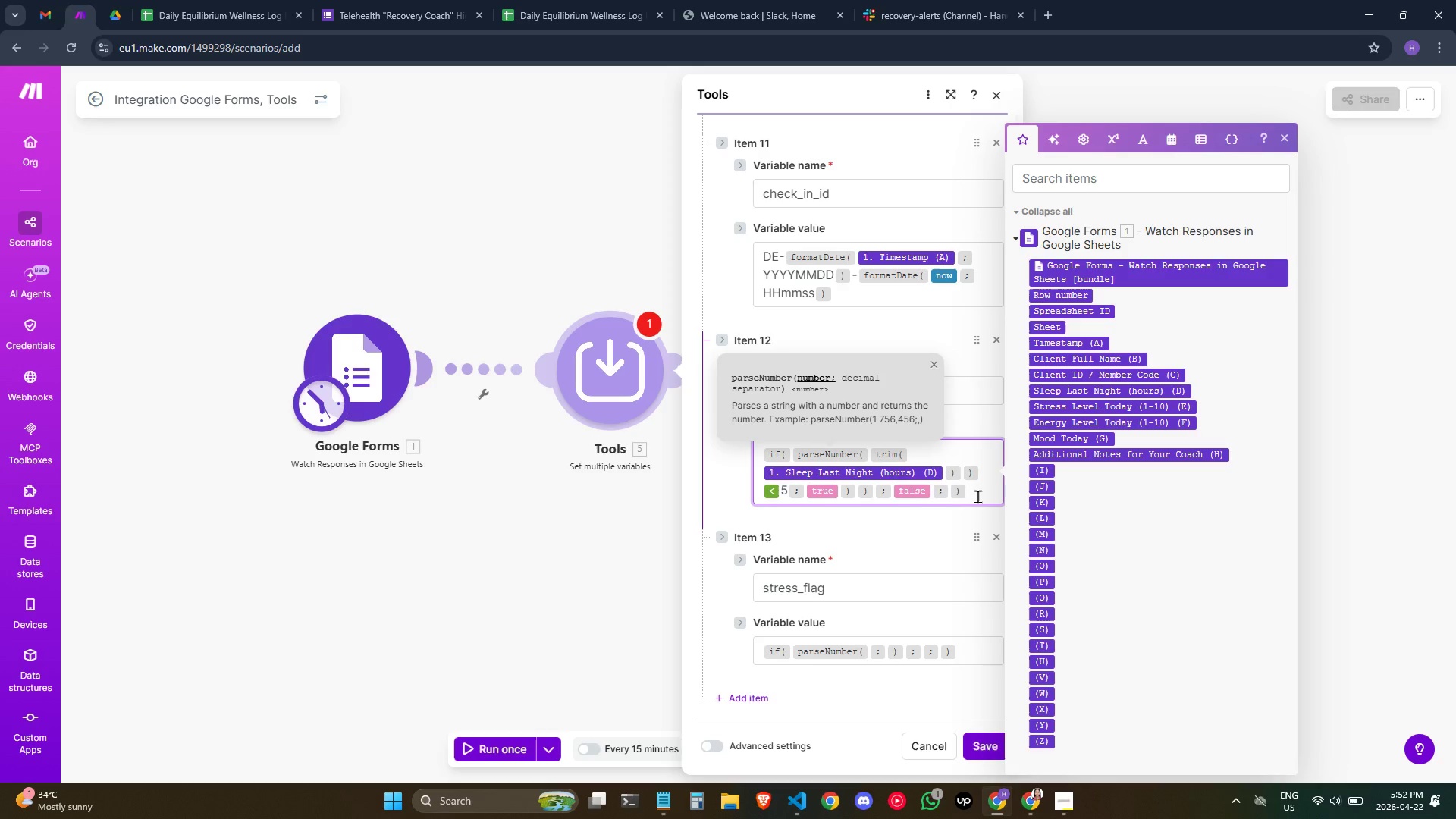 
key(ArrowDown)
 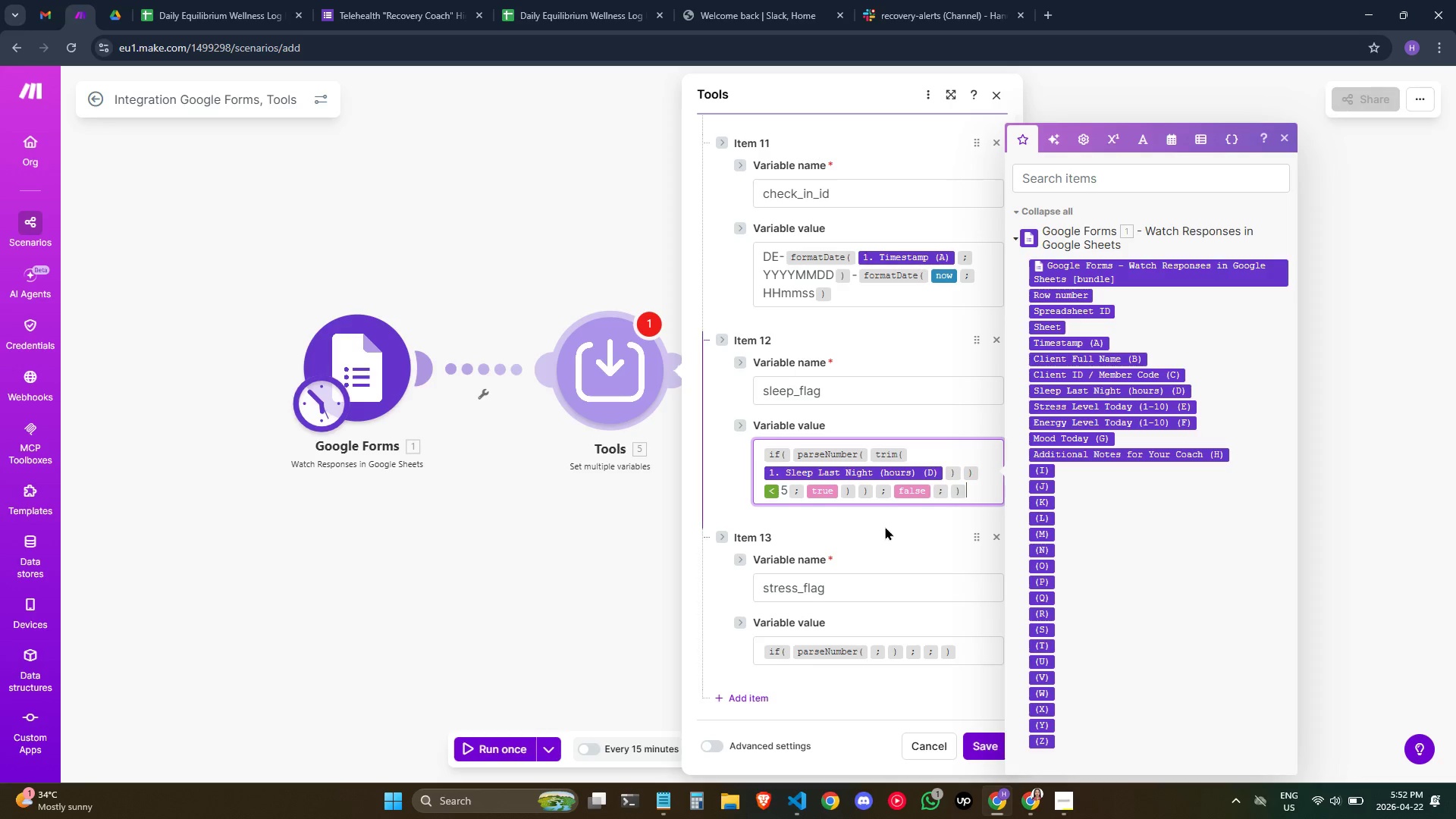 
key(ArrowLeft)
 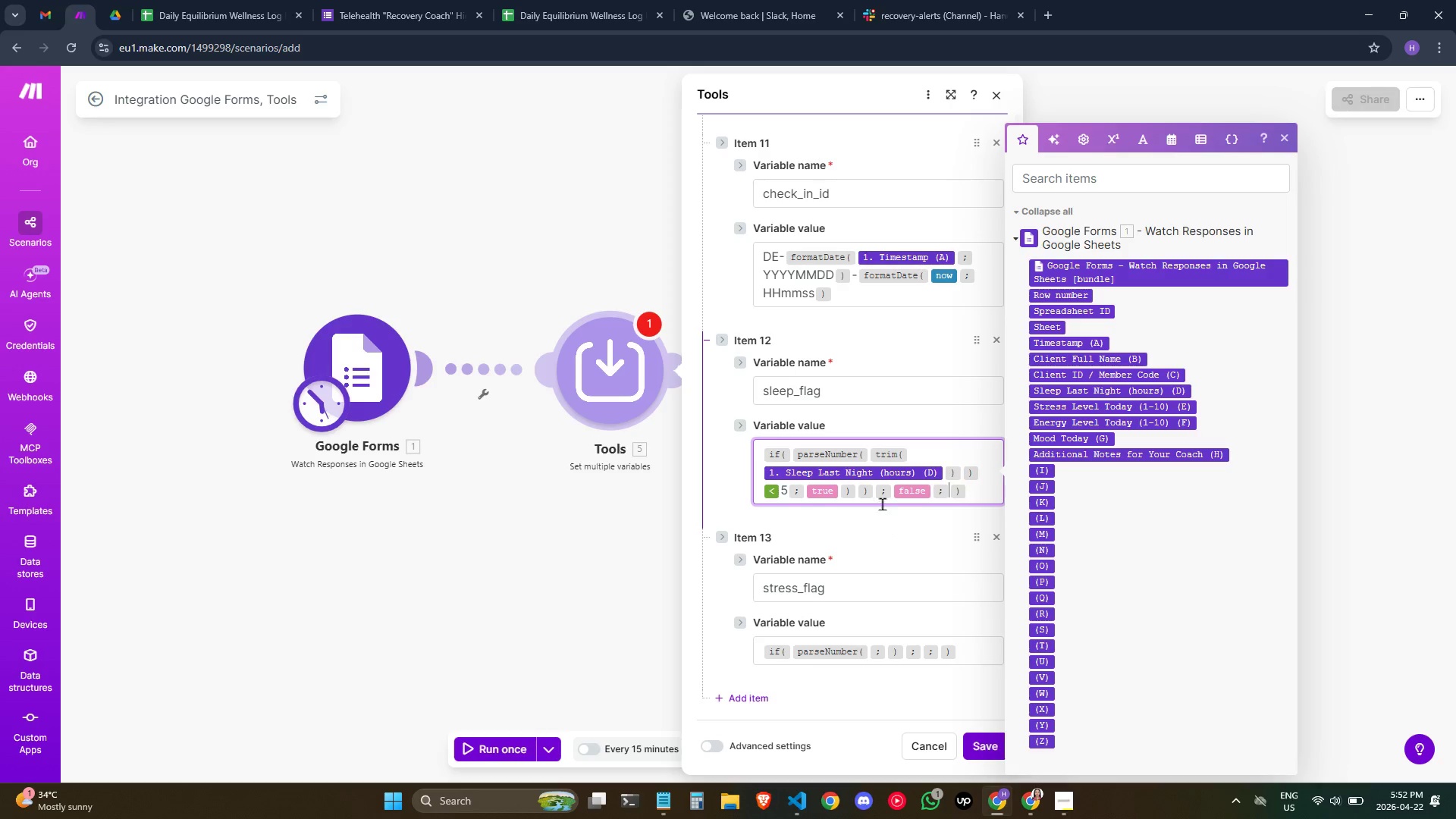 
key(ArrowLeft)
 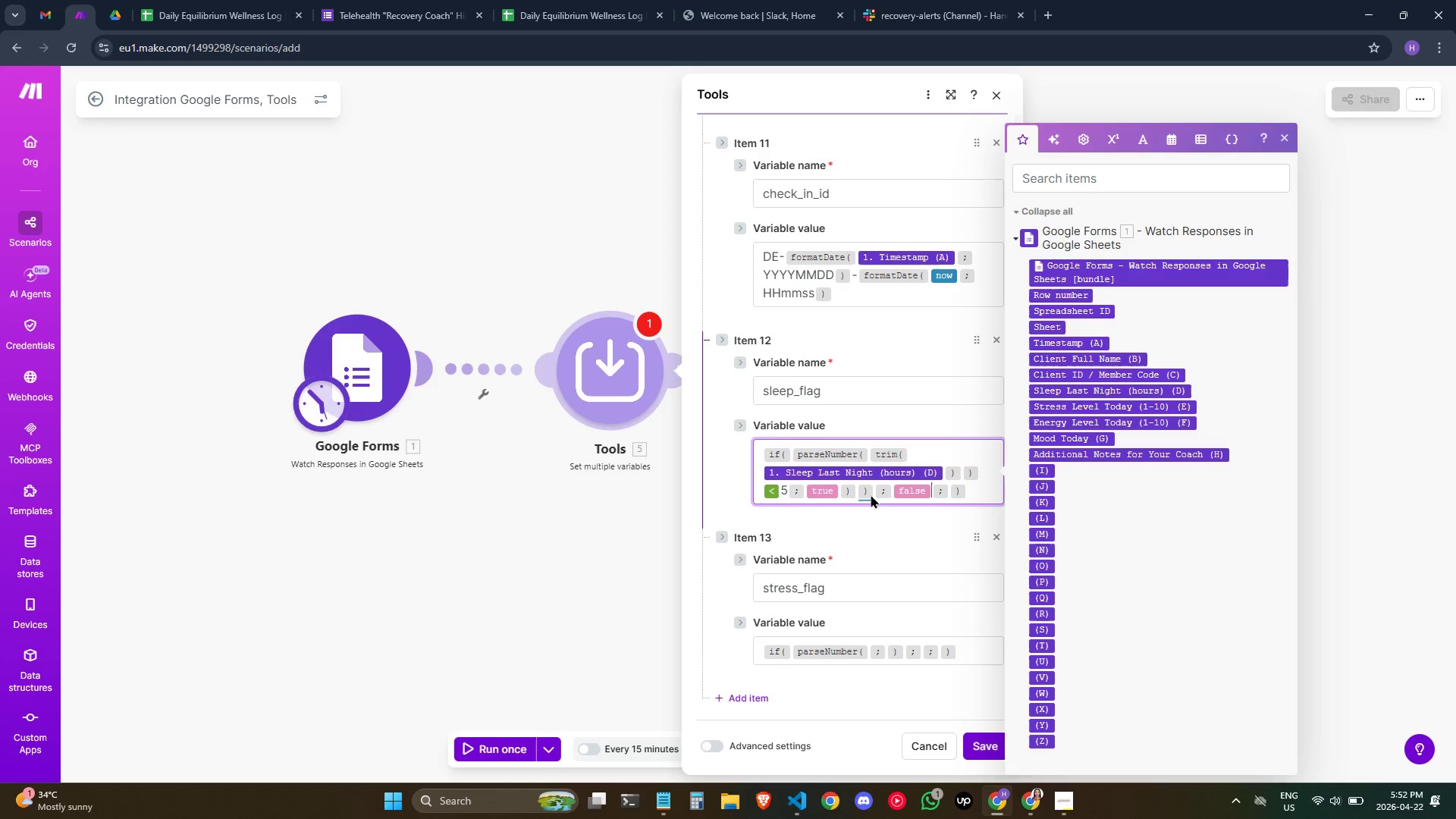 
key(ArrowLeft)
 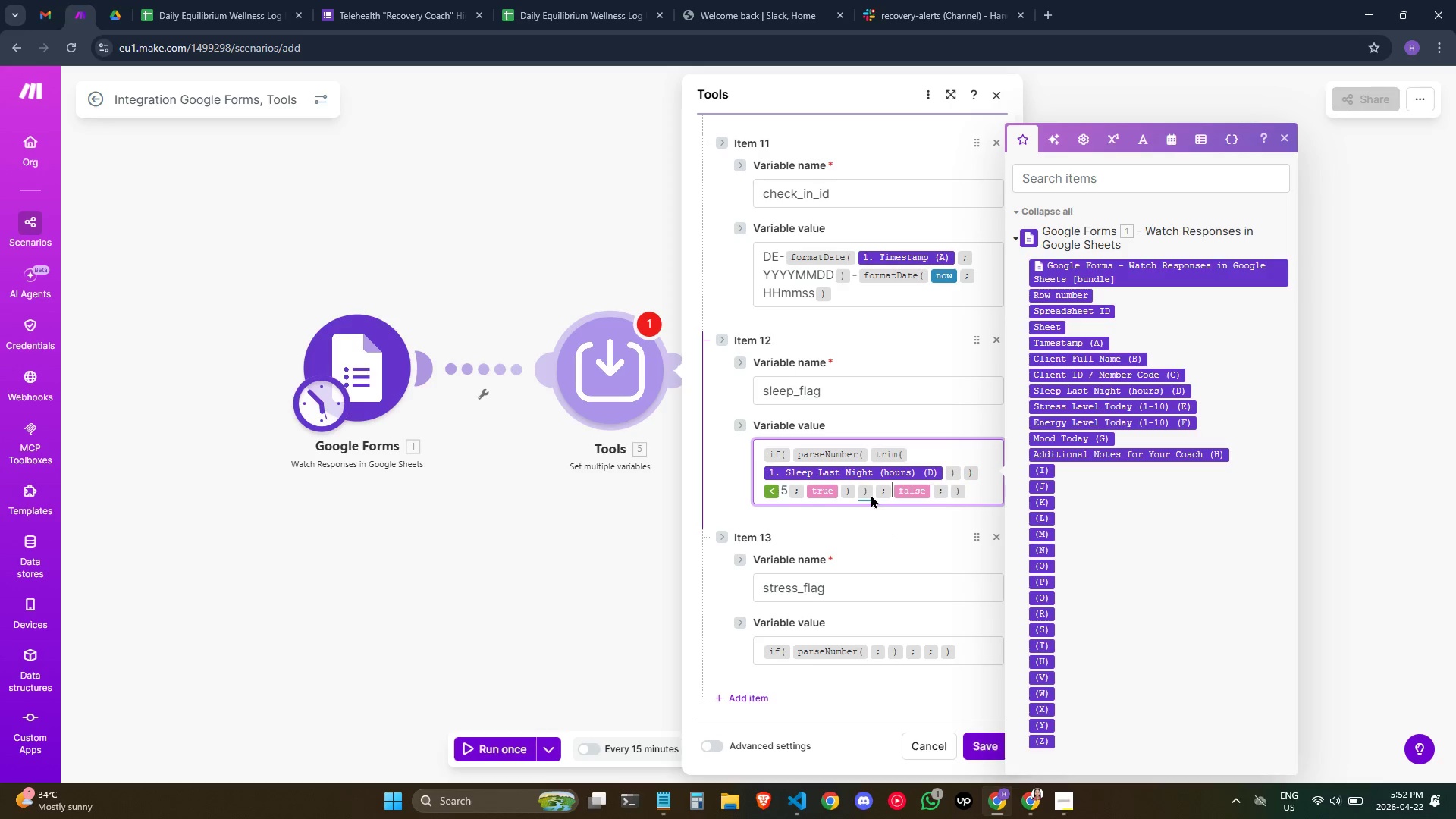 
key(ArrowLeft)
 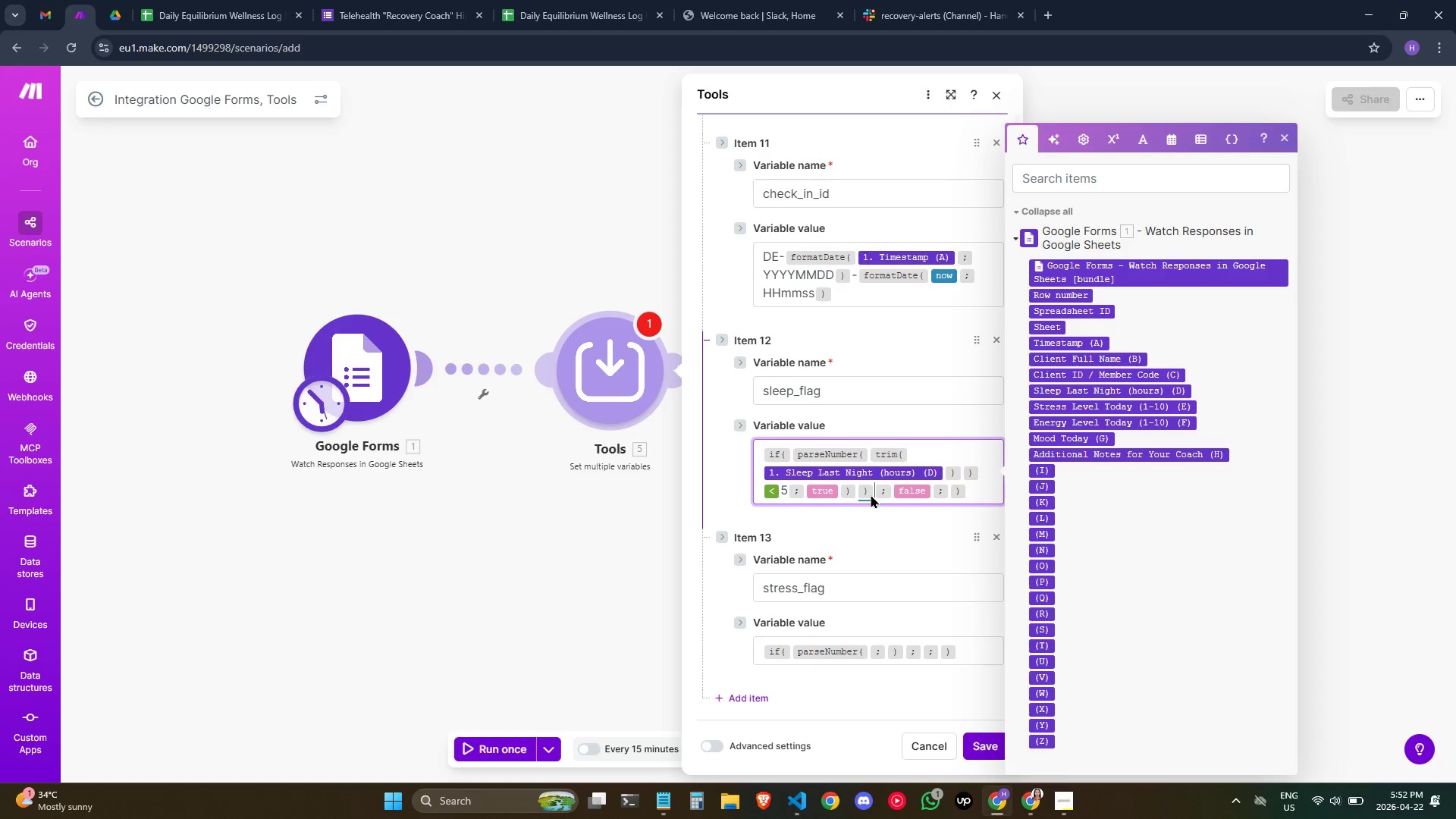 
key(ArrowLeft)
 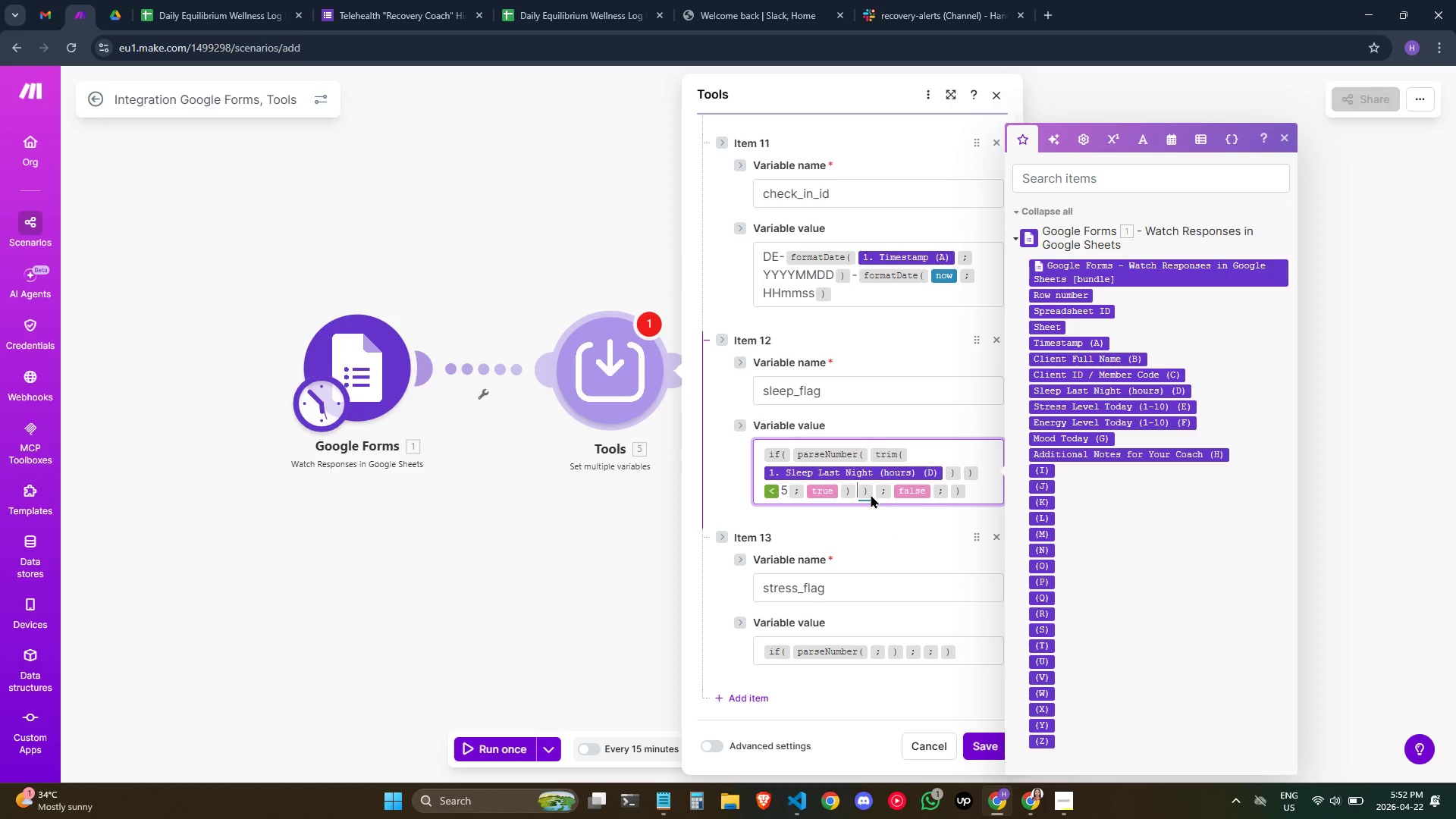 
key(ArrowLeft)
 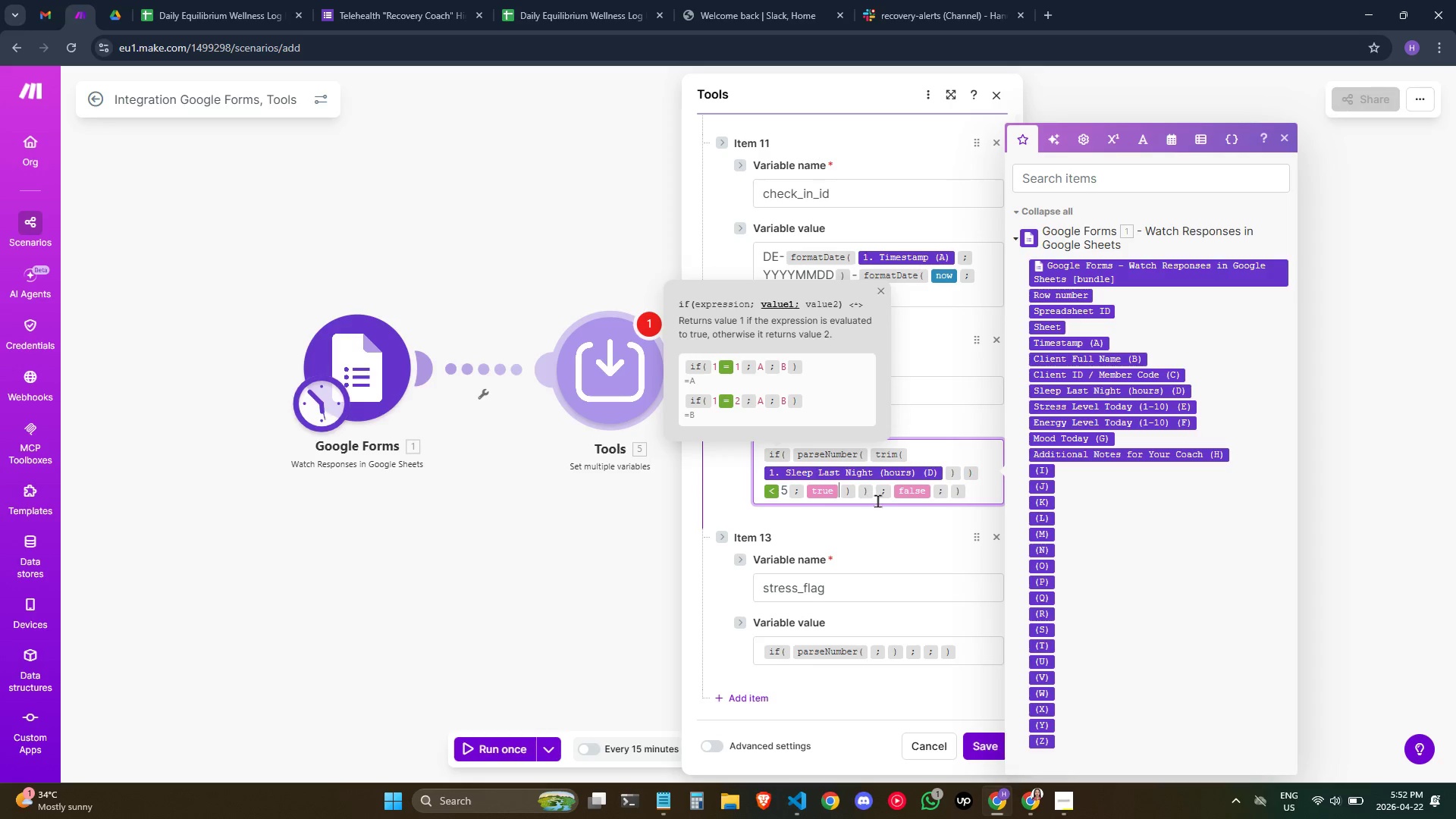 
key(ArrowRight)
 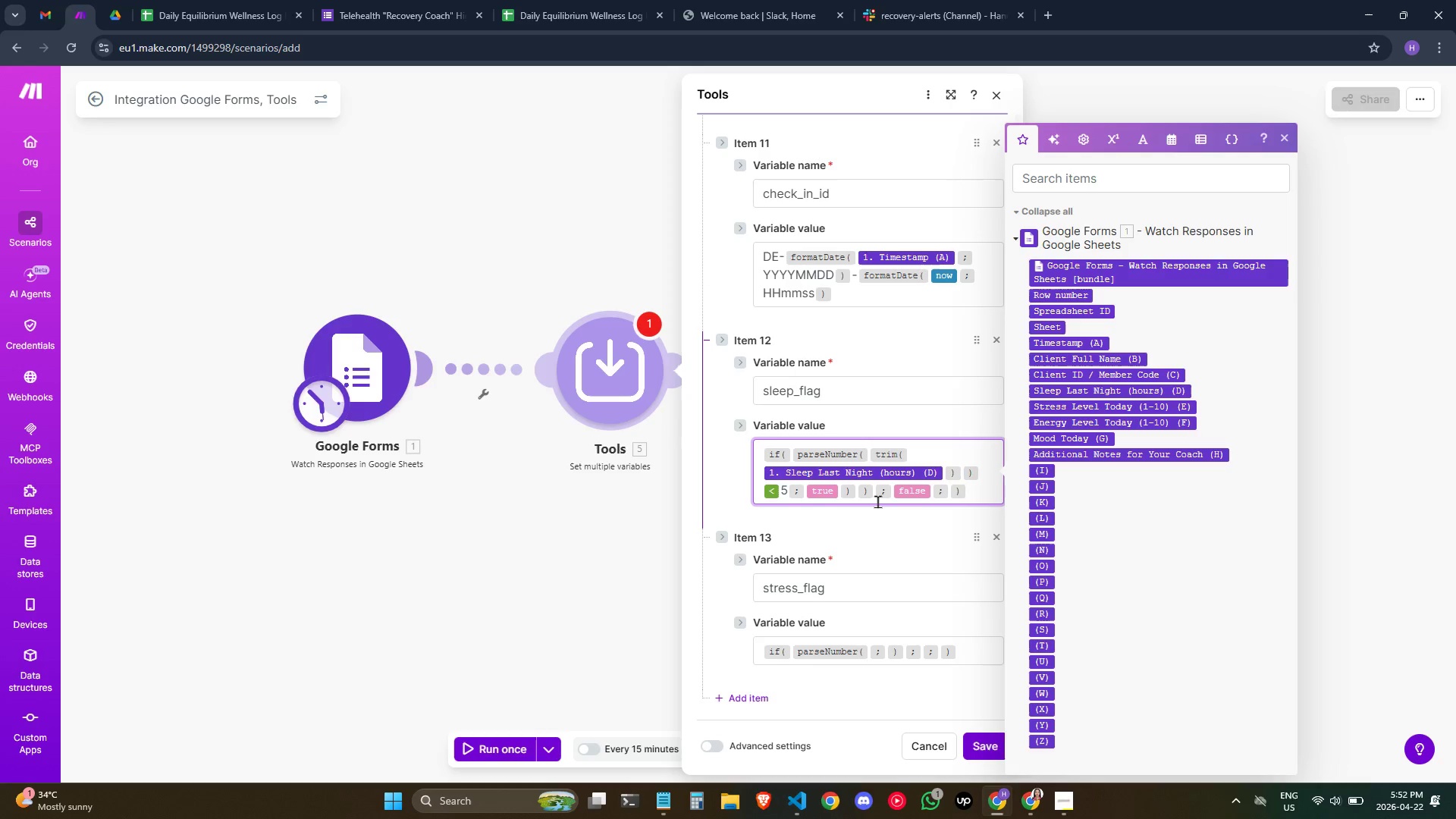 
key(Backspace)
 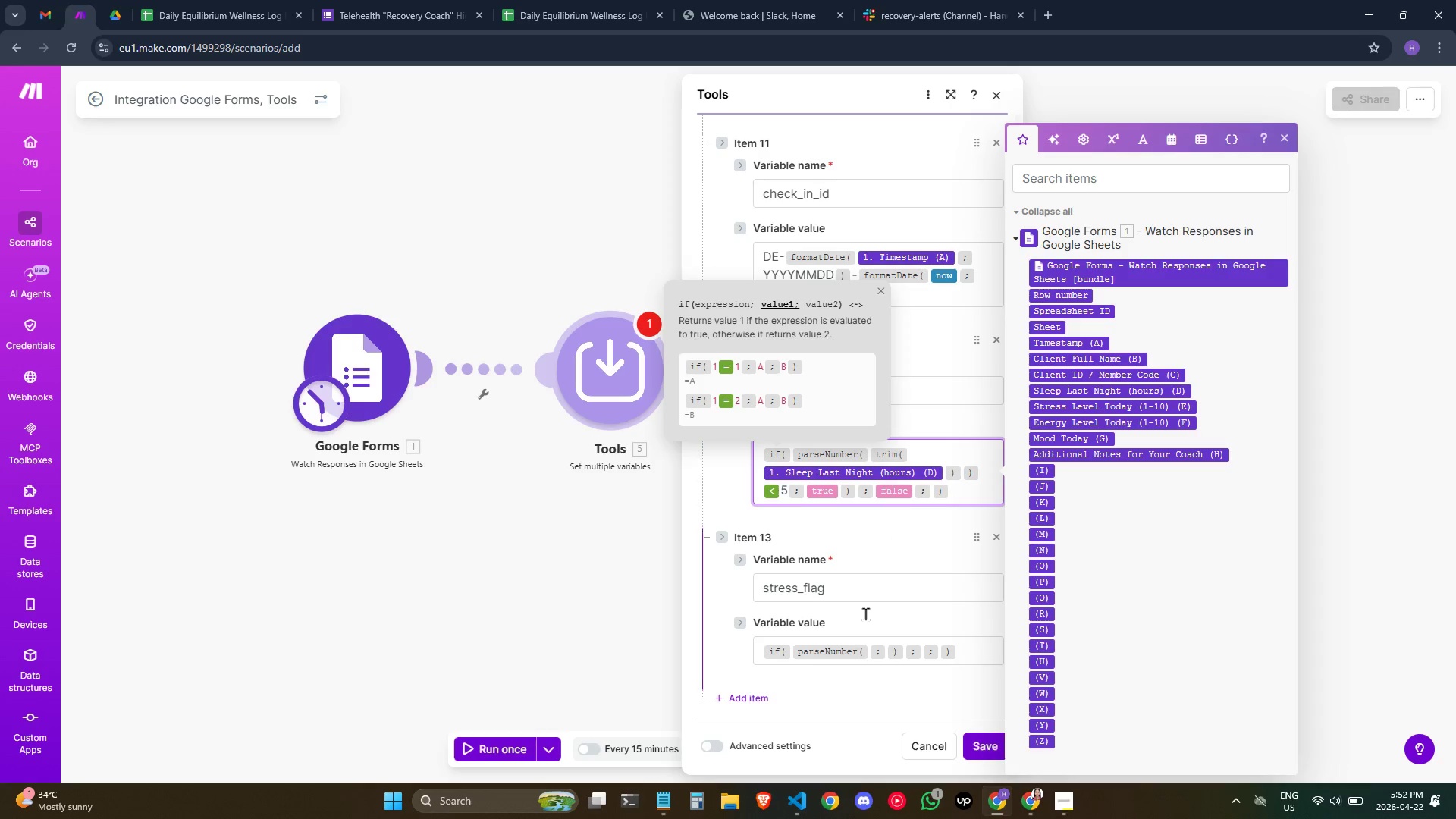 
scroll: coordinate [785, 682], scroll_direction: down, amount: 2.0
 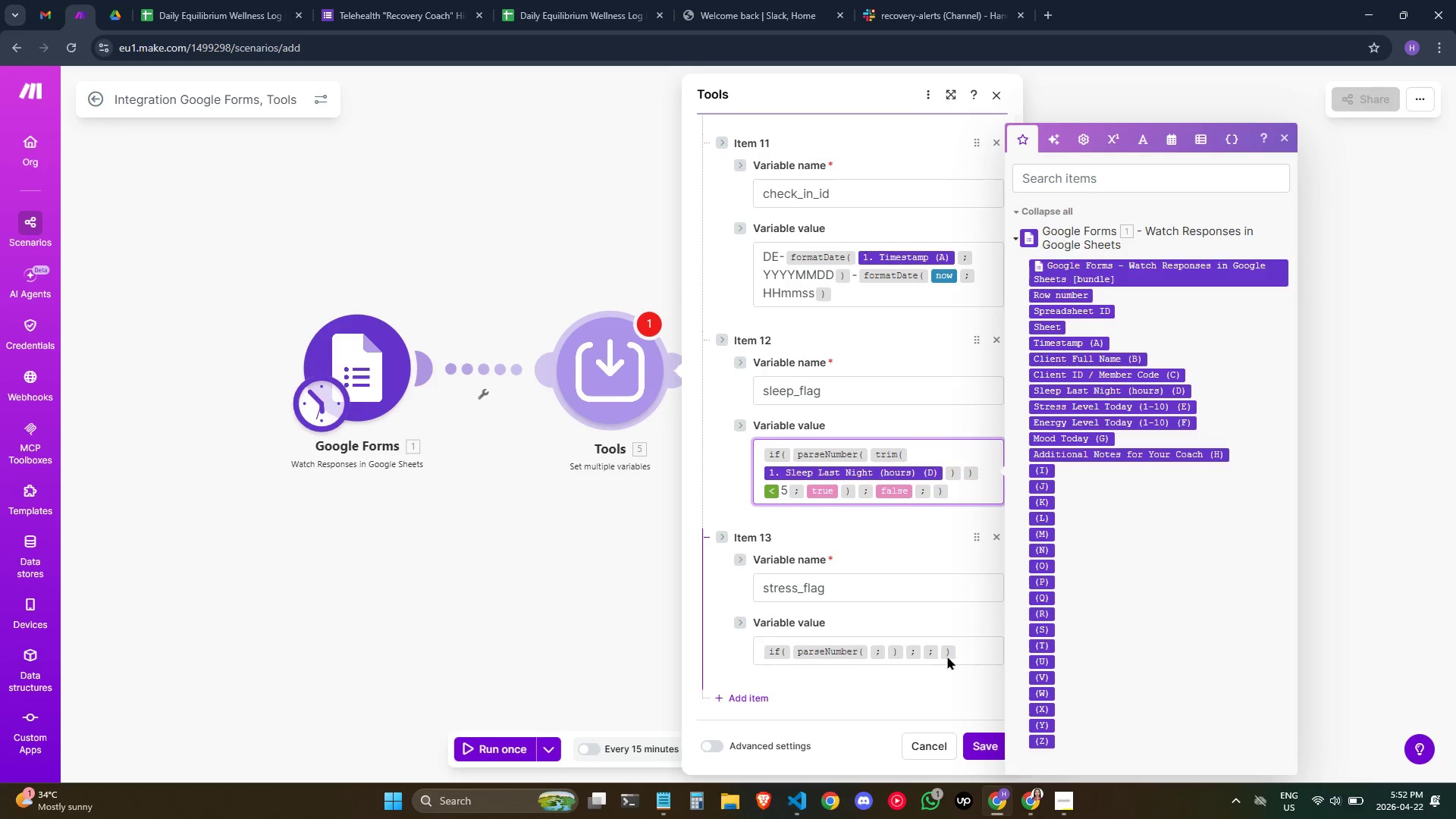 
left_click([973, 647])
 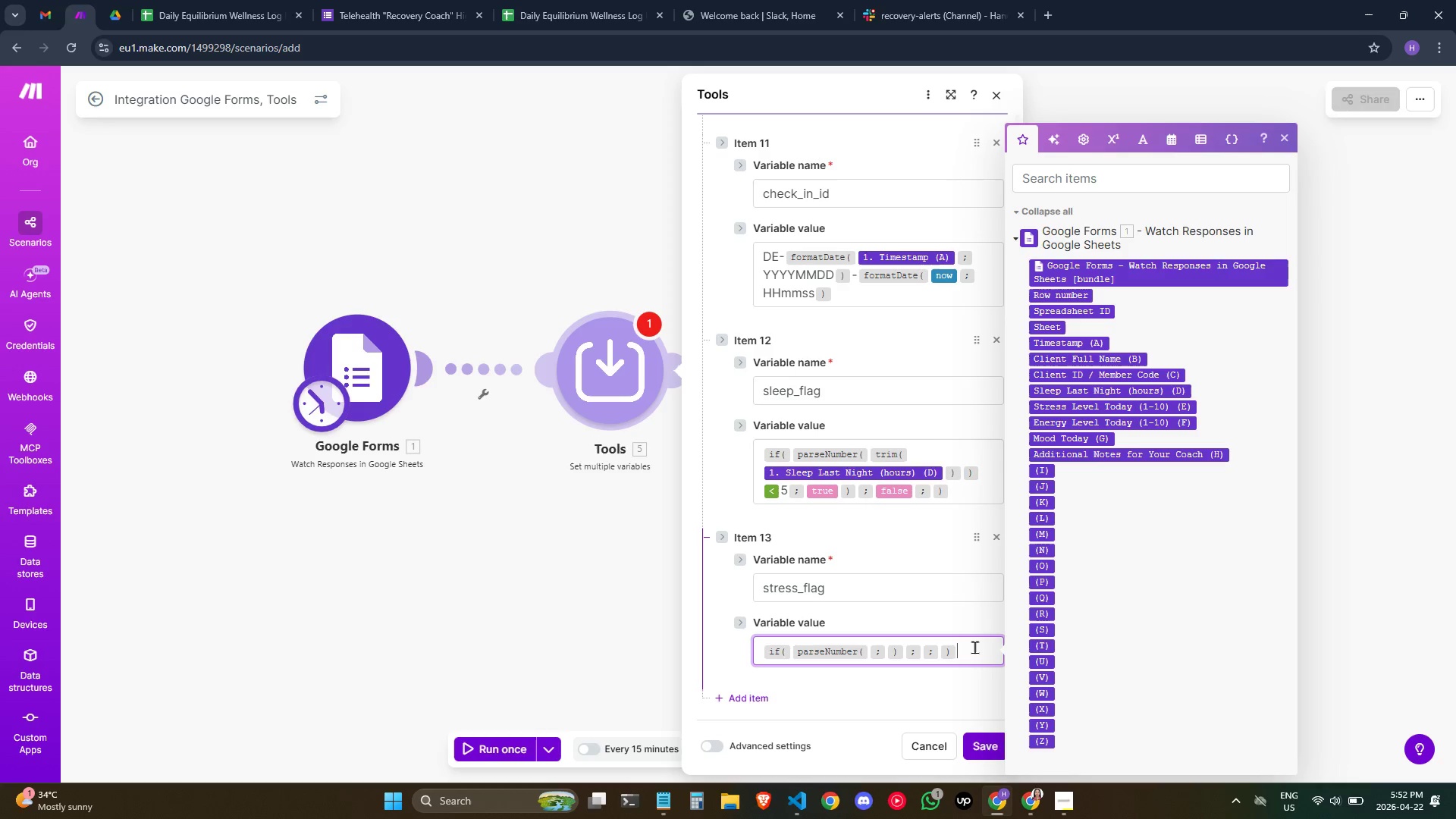 
wait(6.25)
 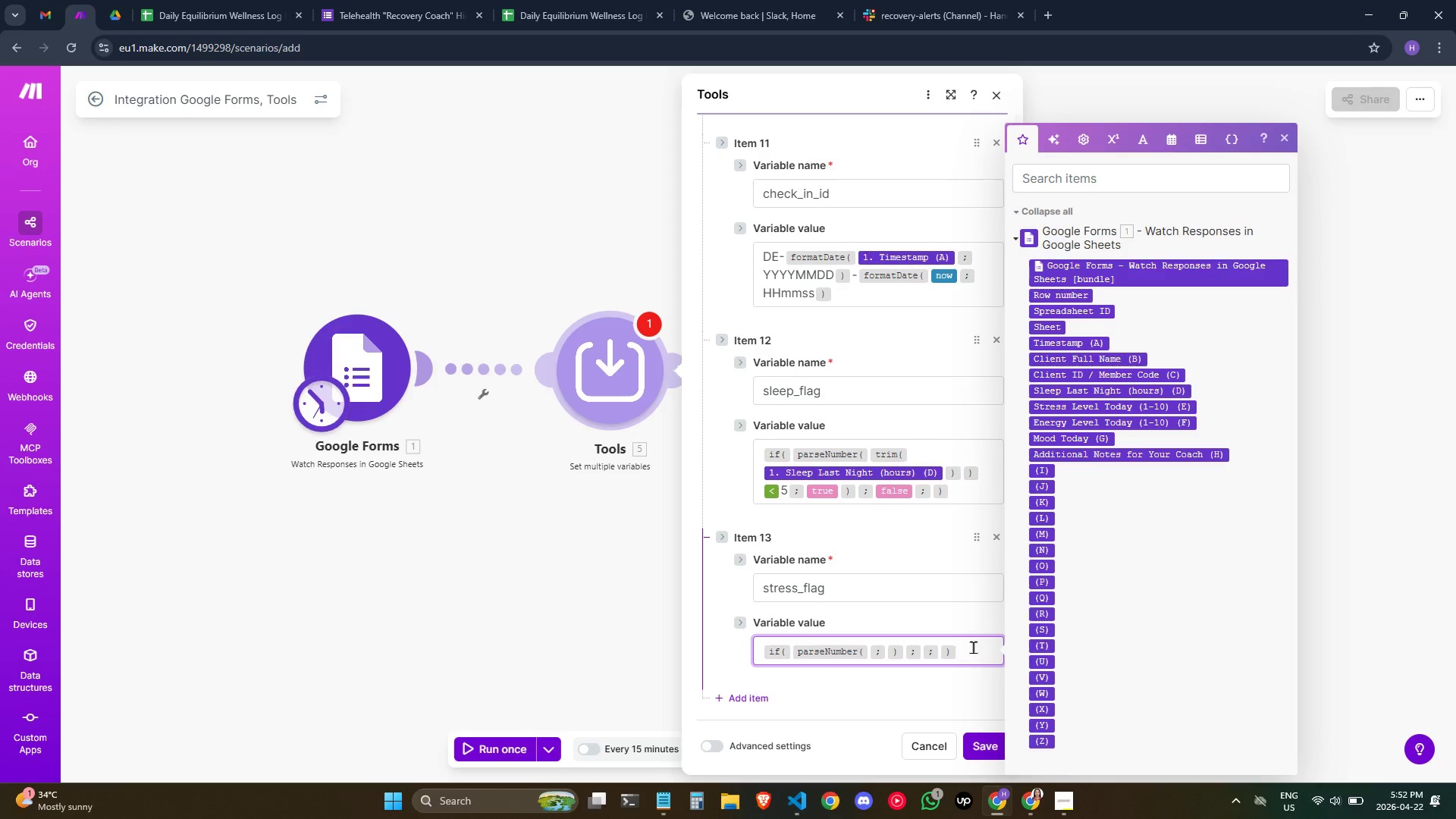 
key(ArrowLeft)
 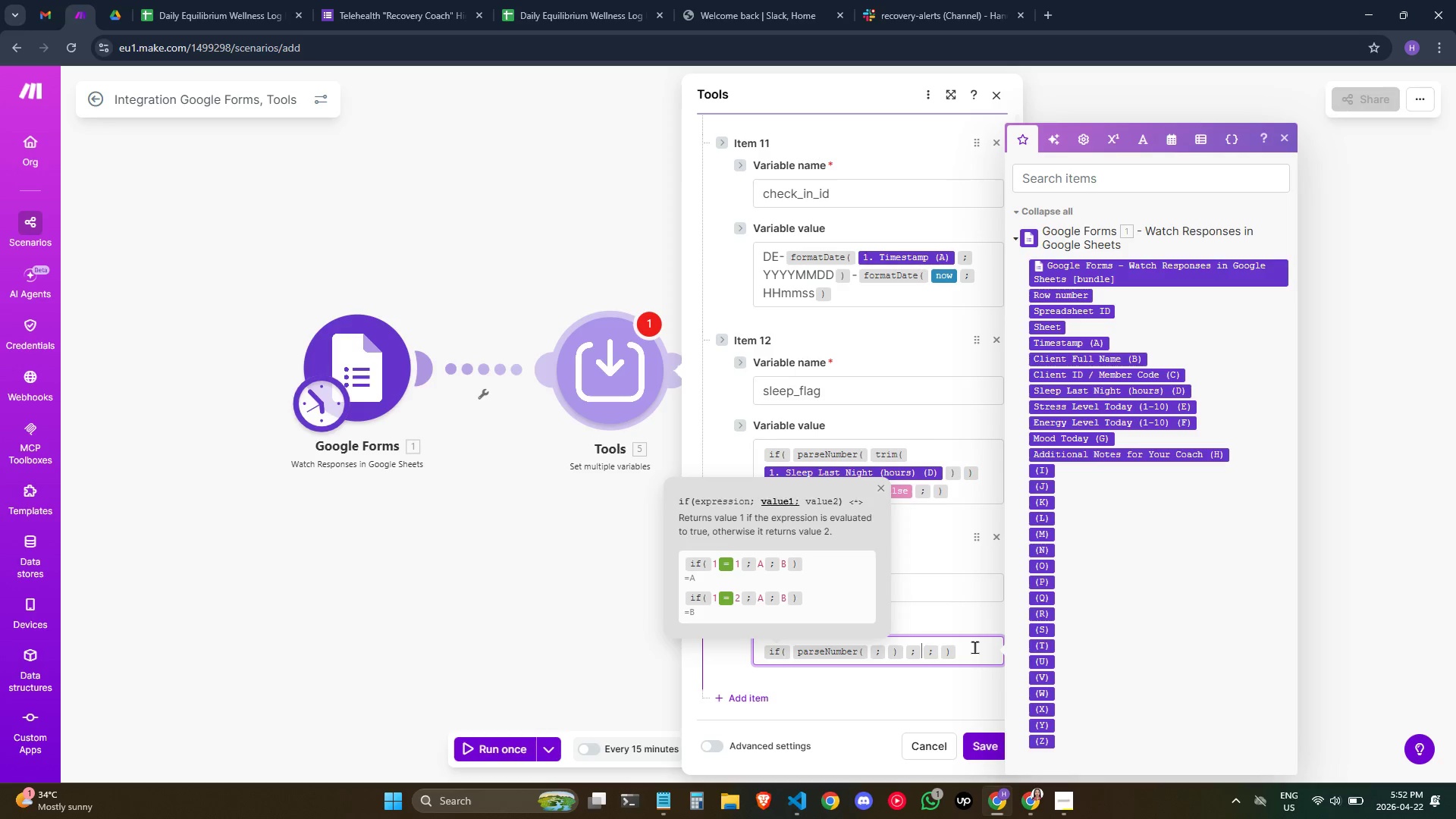 
key(ArrowLeft)
 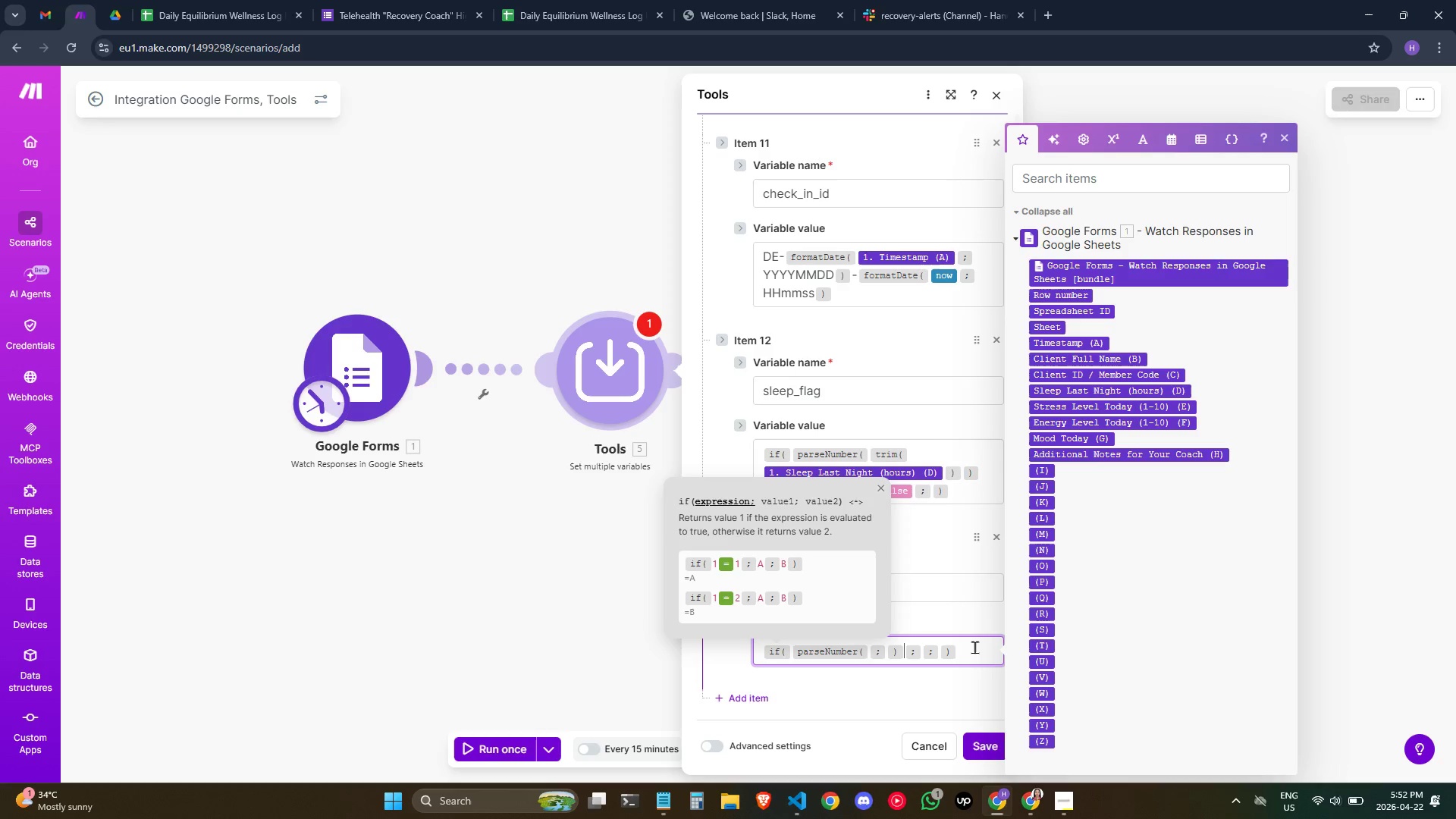 
key(ArrowLeft)
 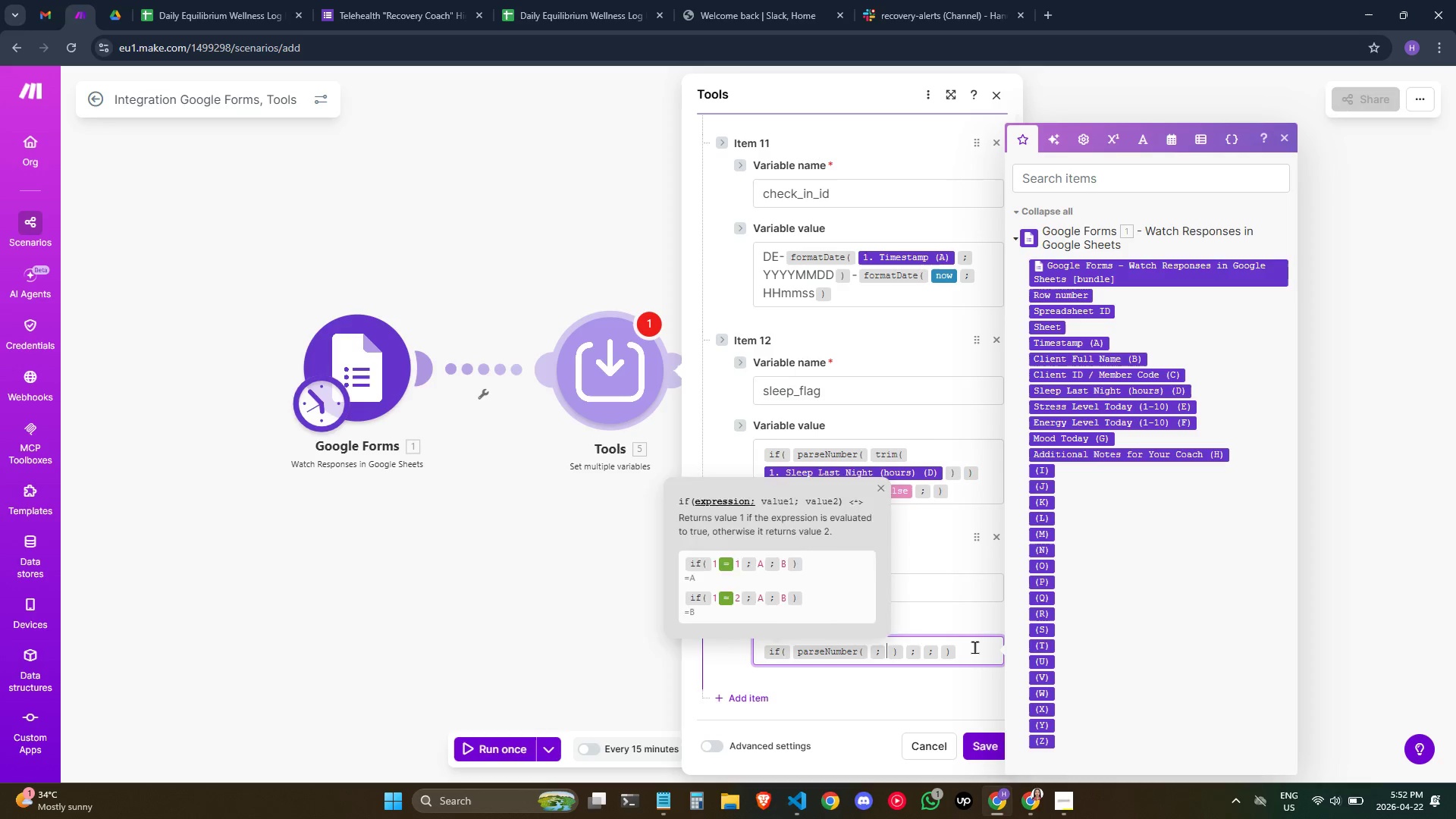 
key(ArrowLeft)
 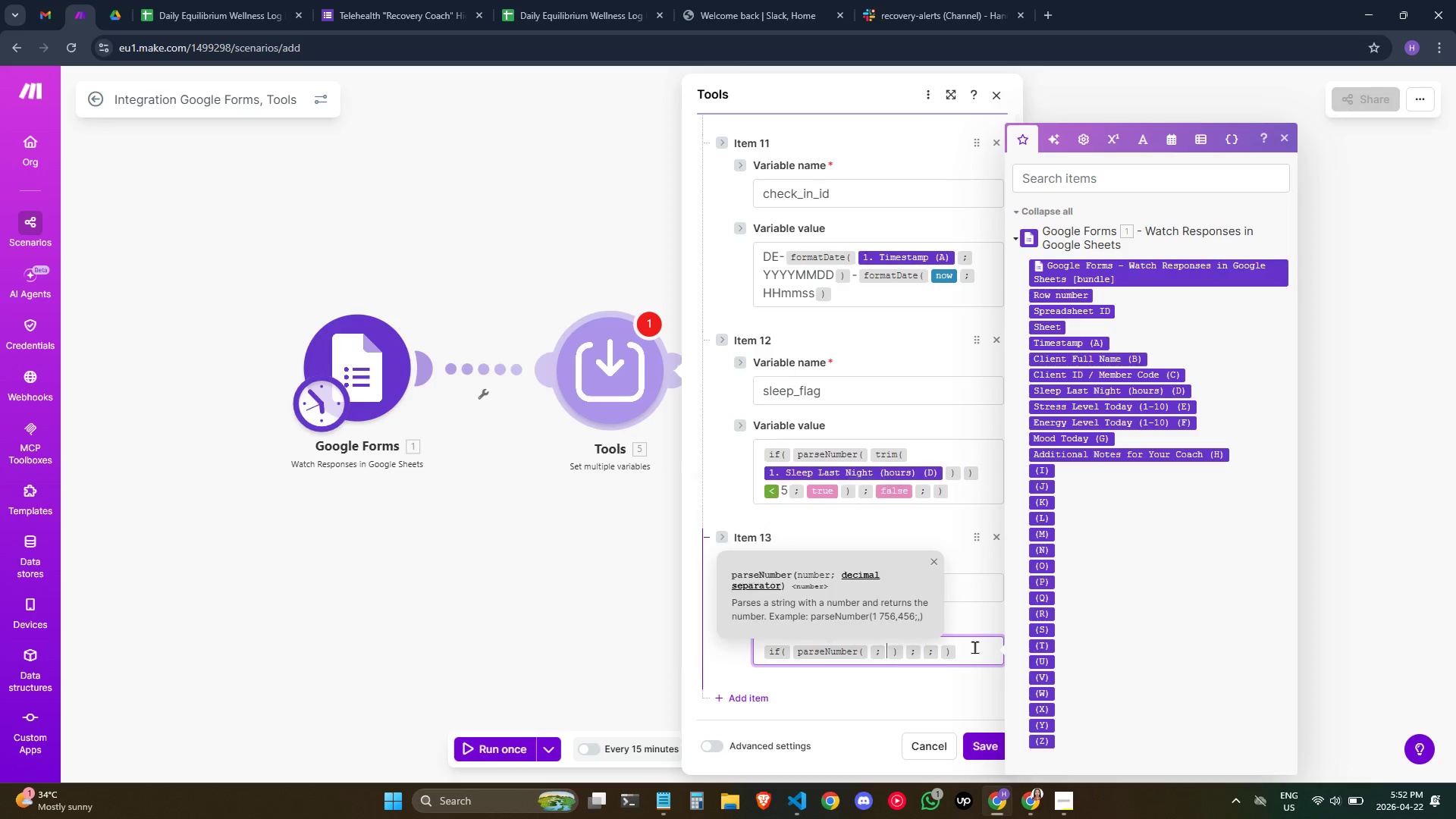 
key(ArrowLeft)
 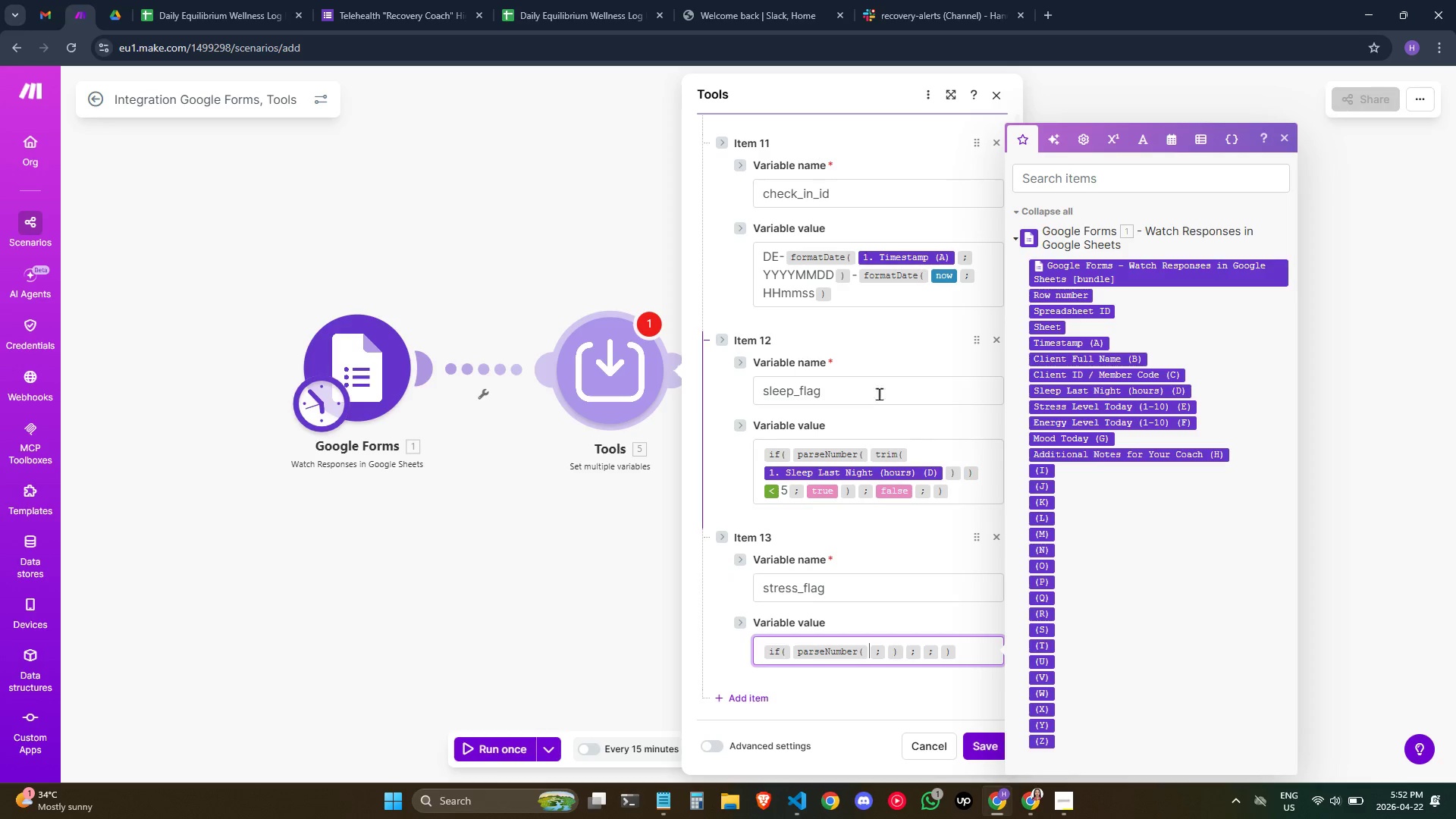 
mouse_move([1091, 406])
 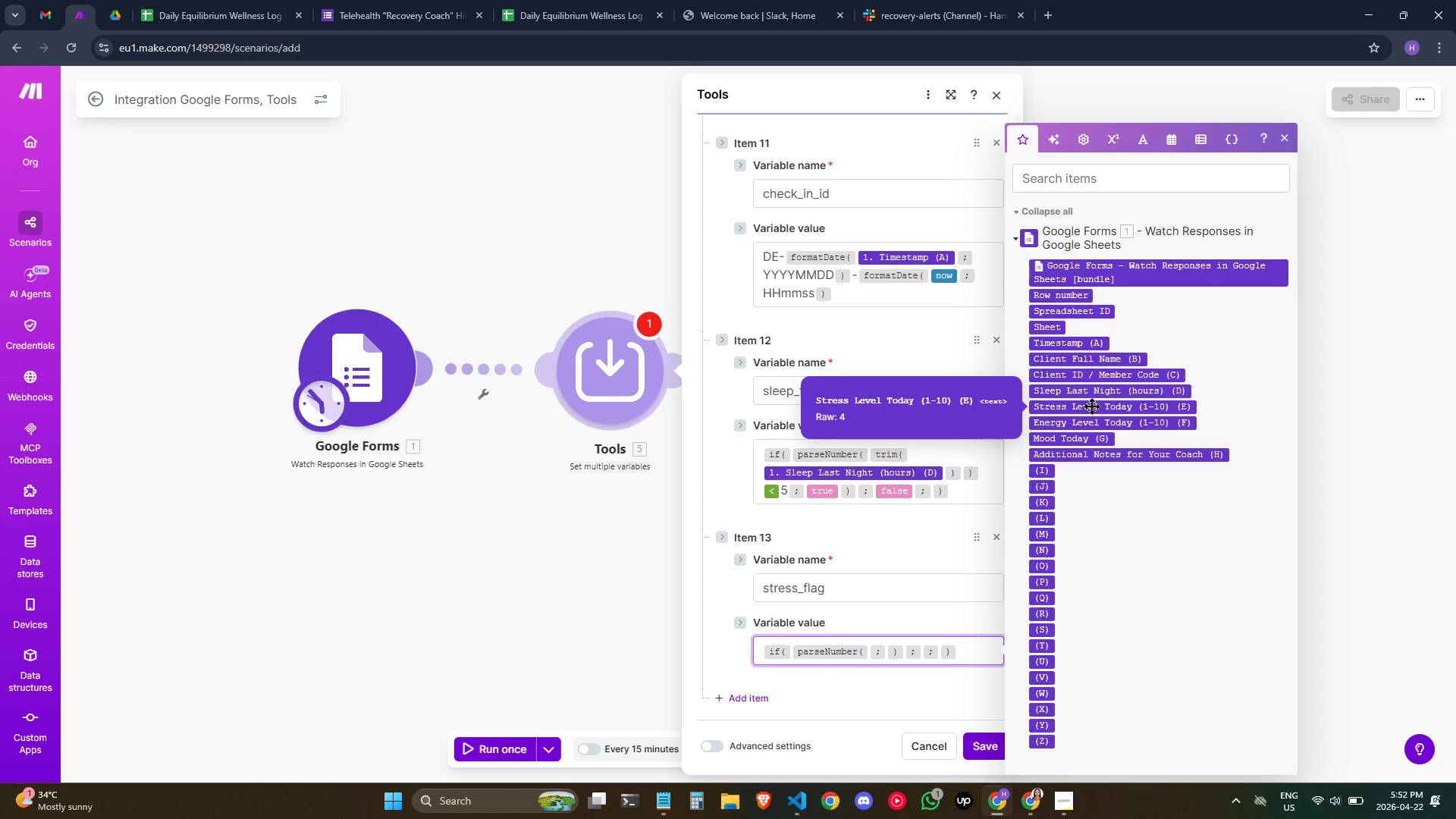 
wait(9.17)
 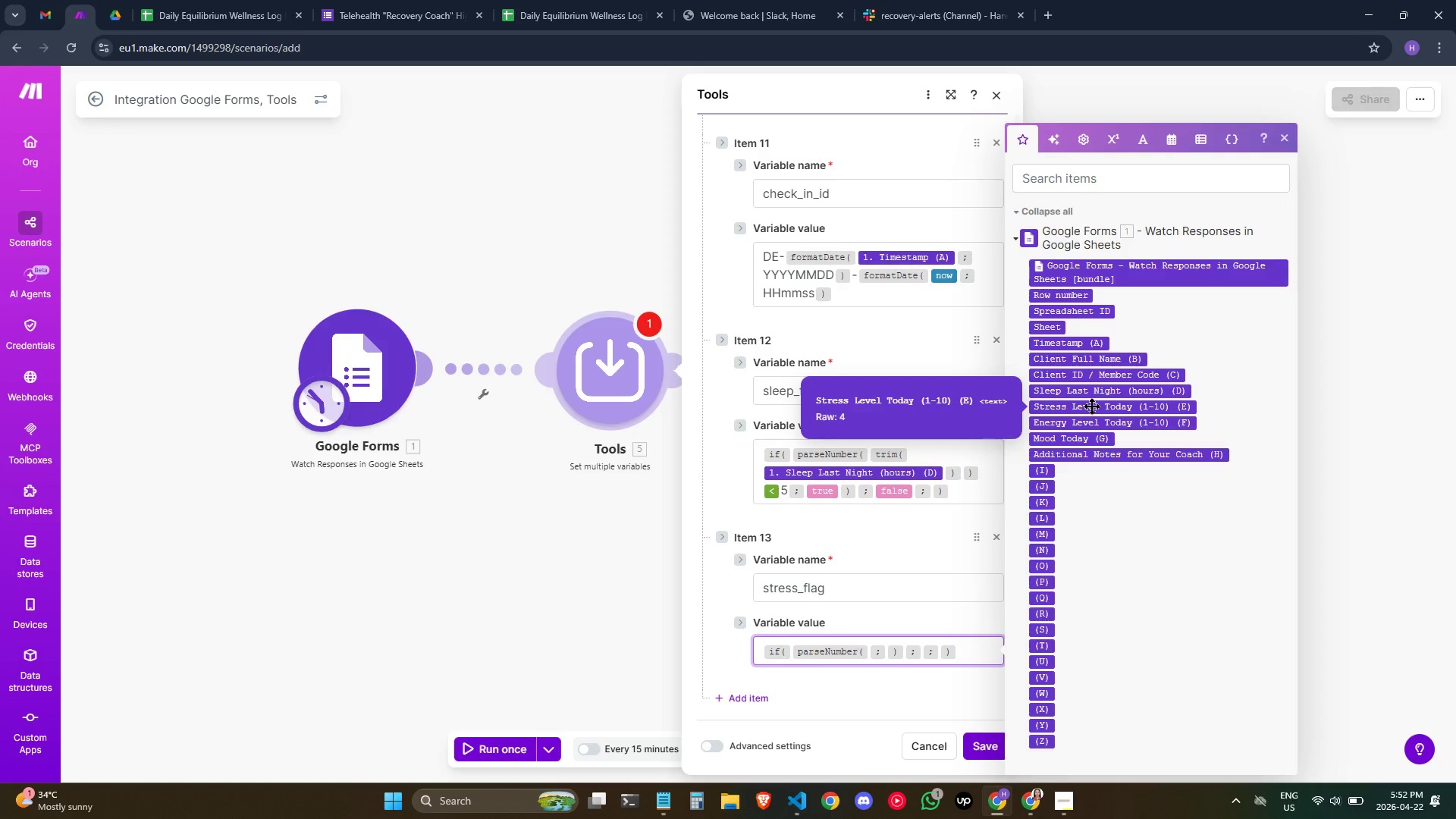 
left_click([1090, 409])
 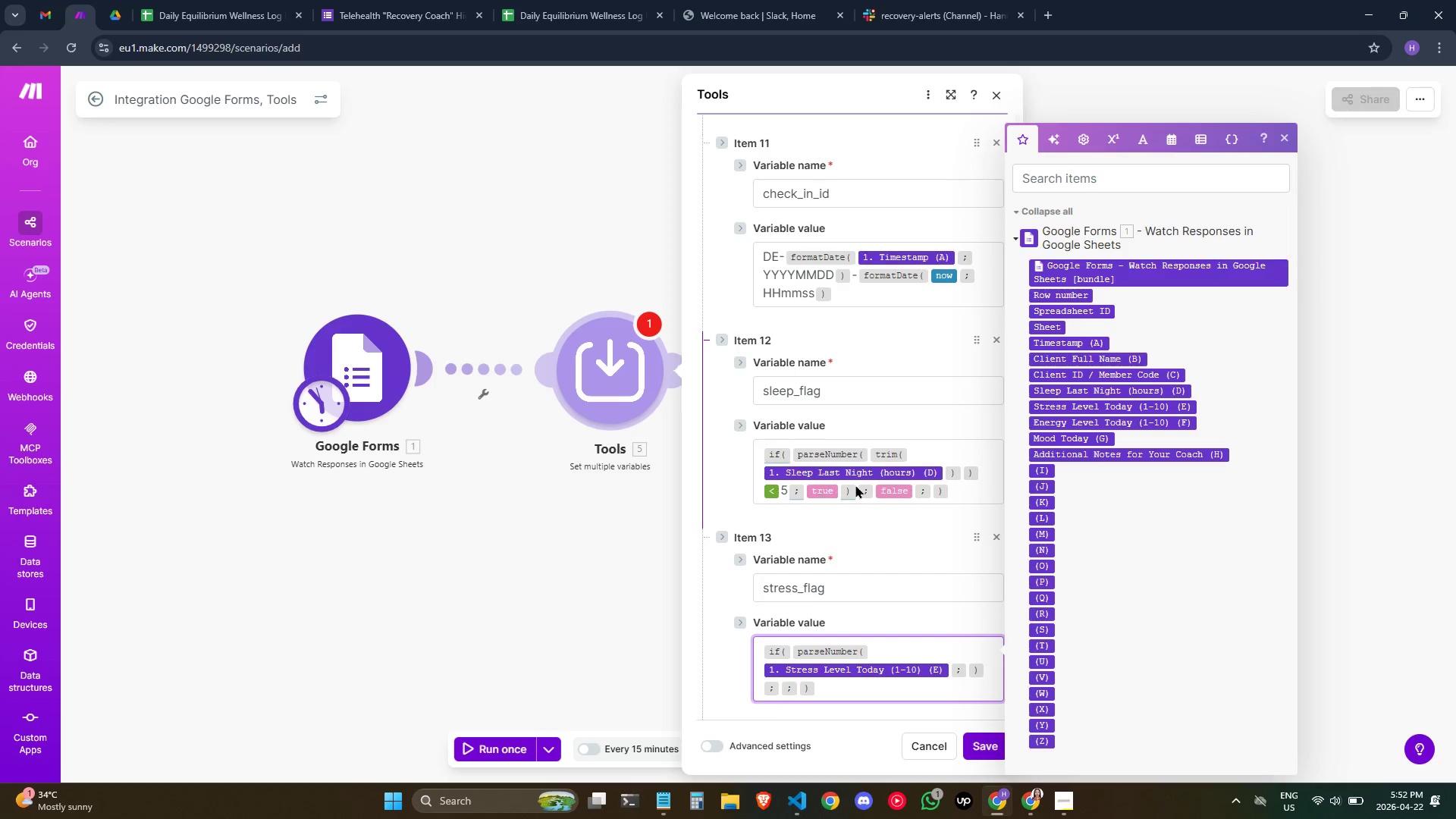 
left_click([869, 483])
 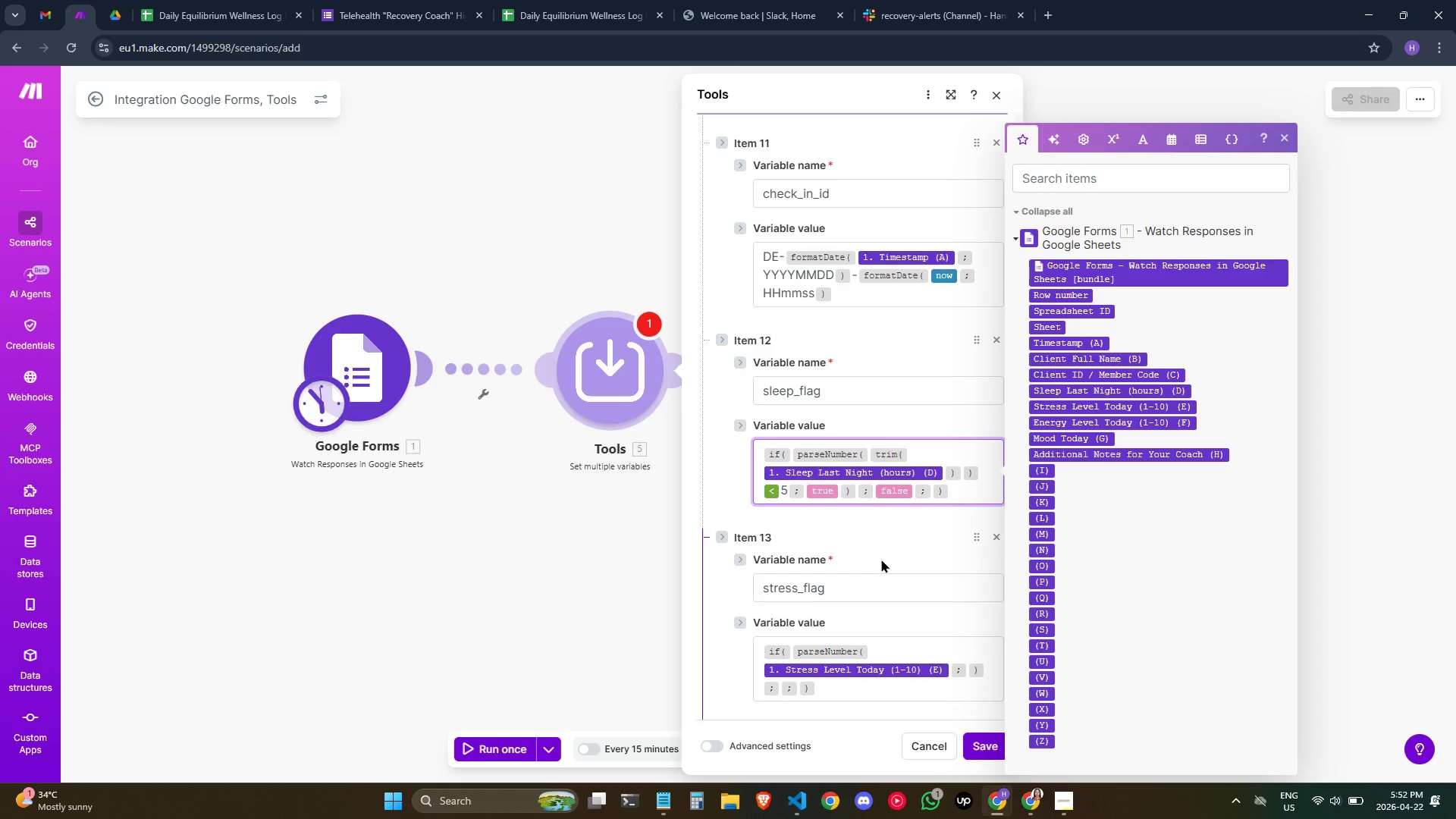 
key(Backspace)
 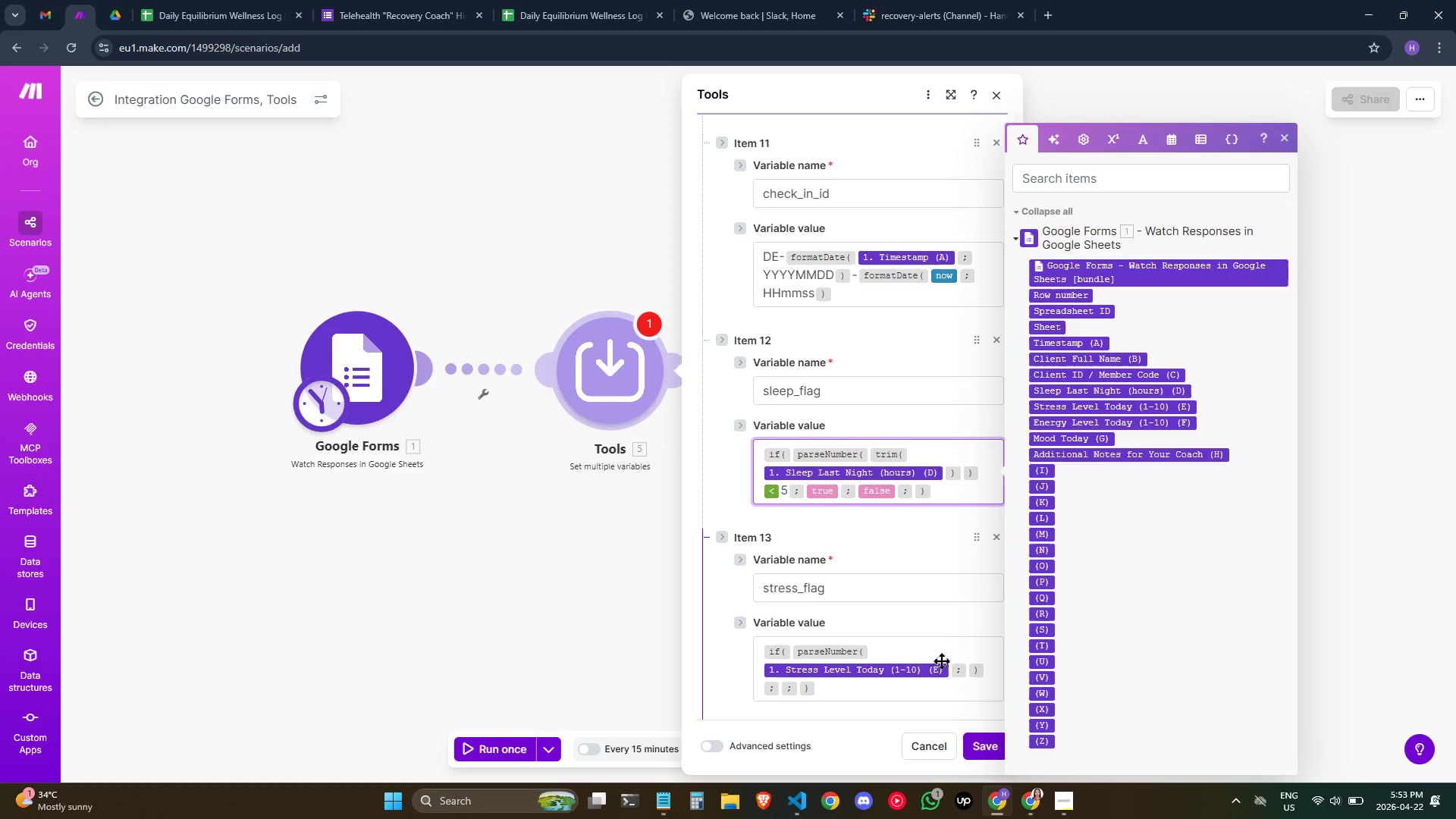 
left_click([913, 491])
 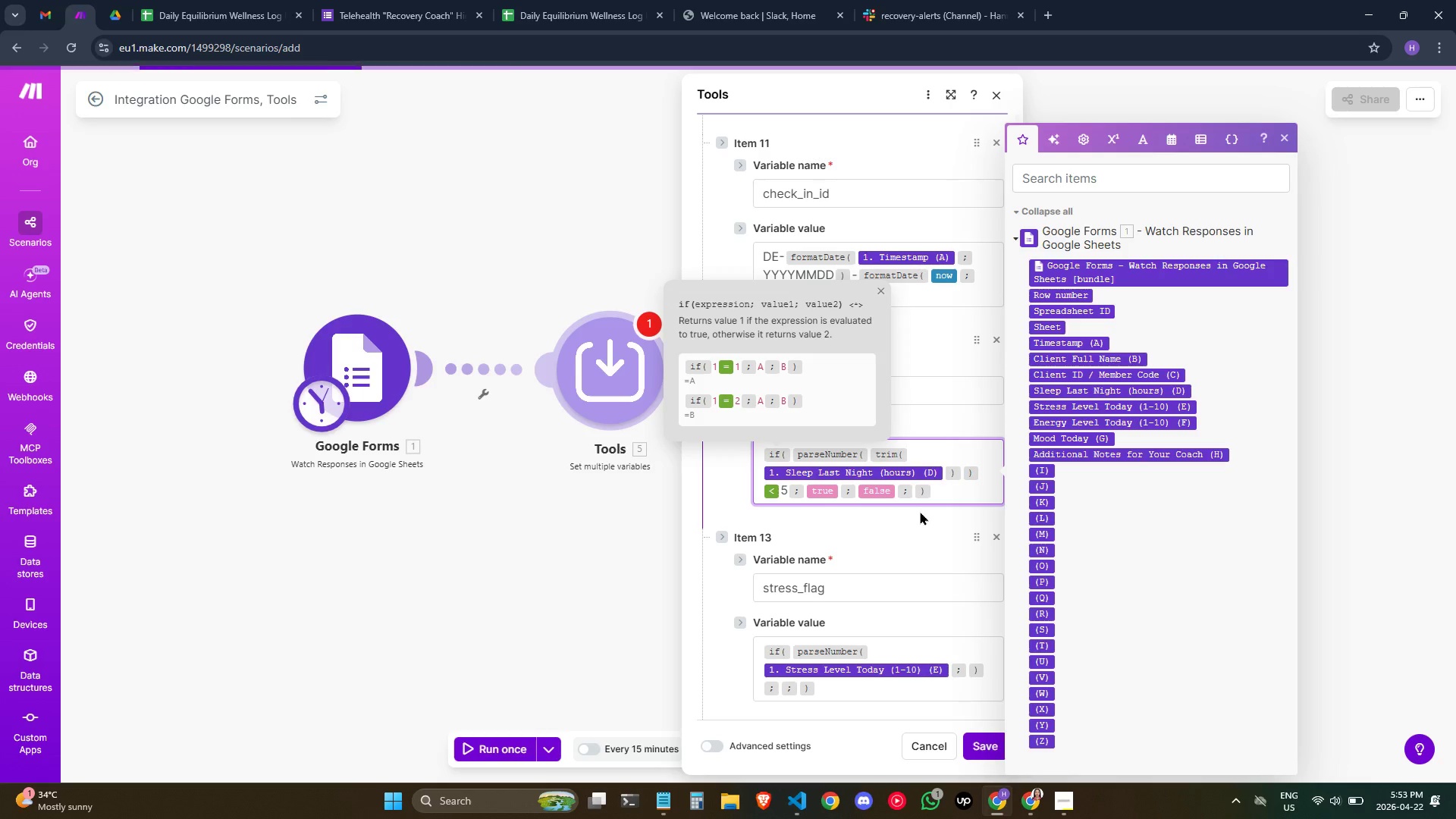 
key(Backspace)
 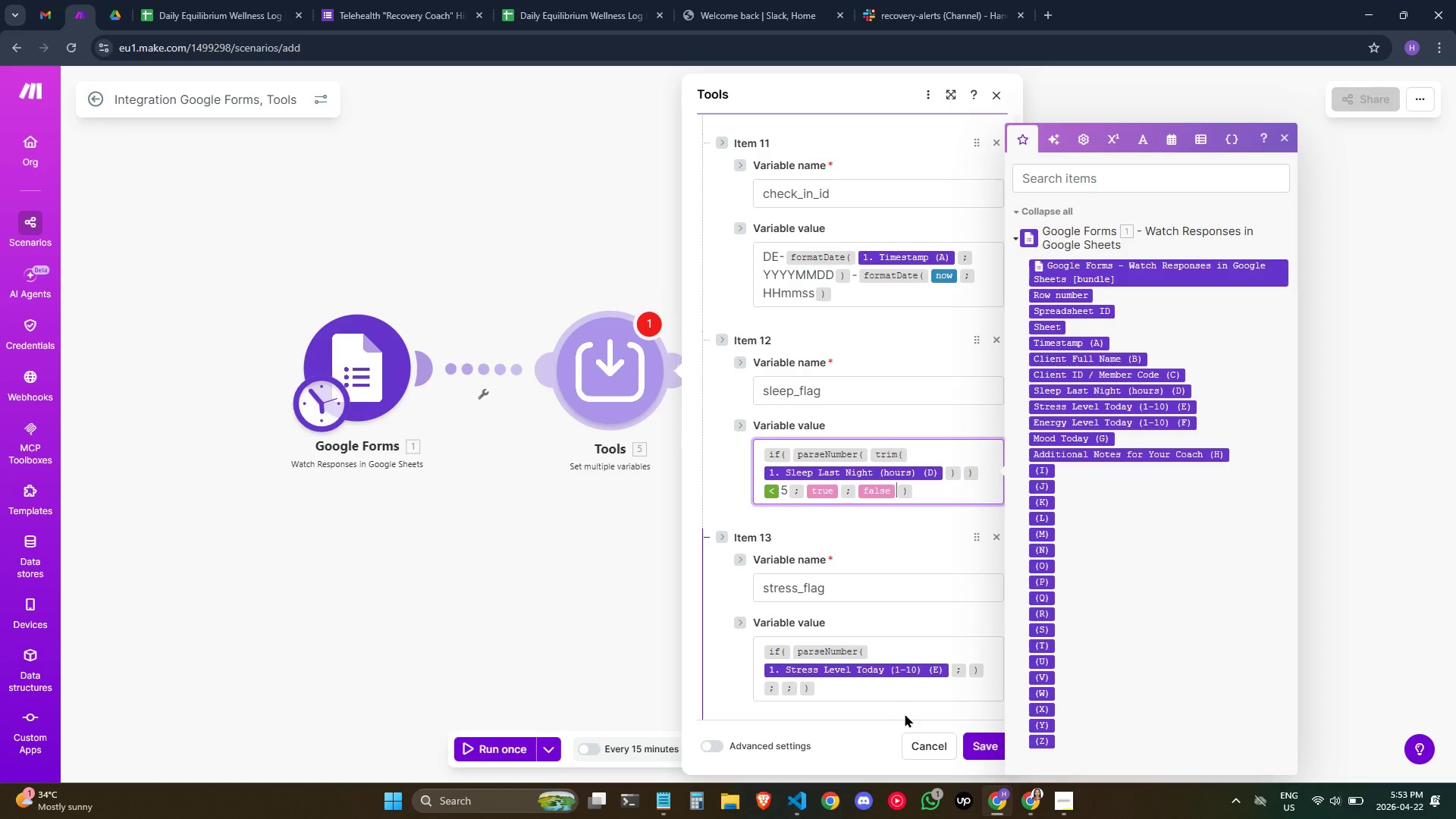 
wait(12.34)
 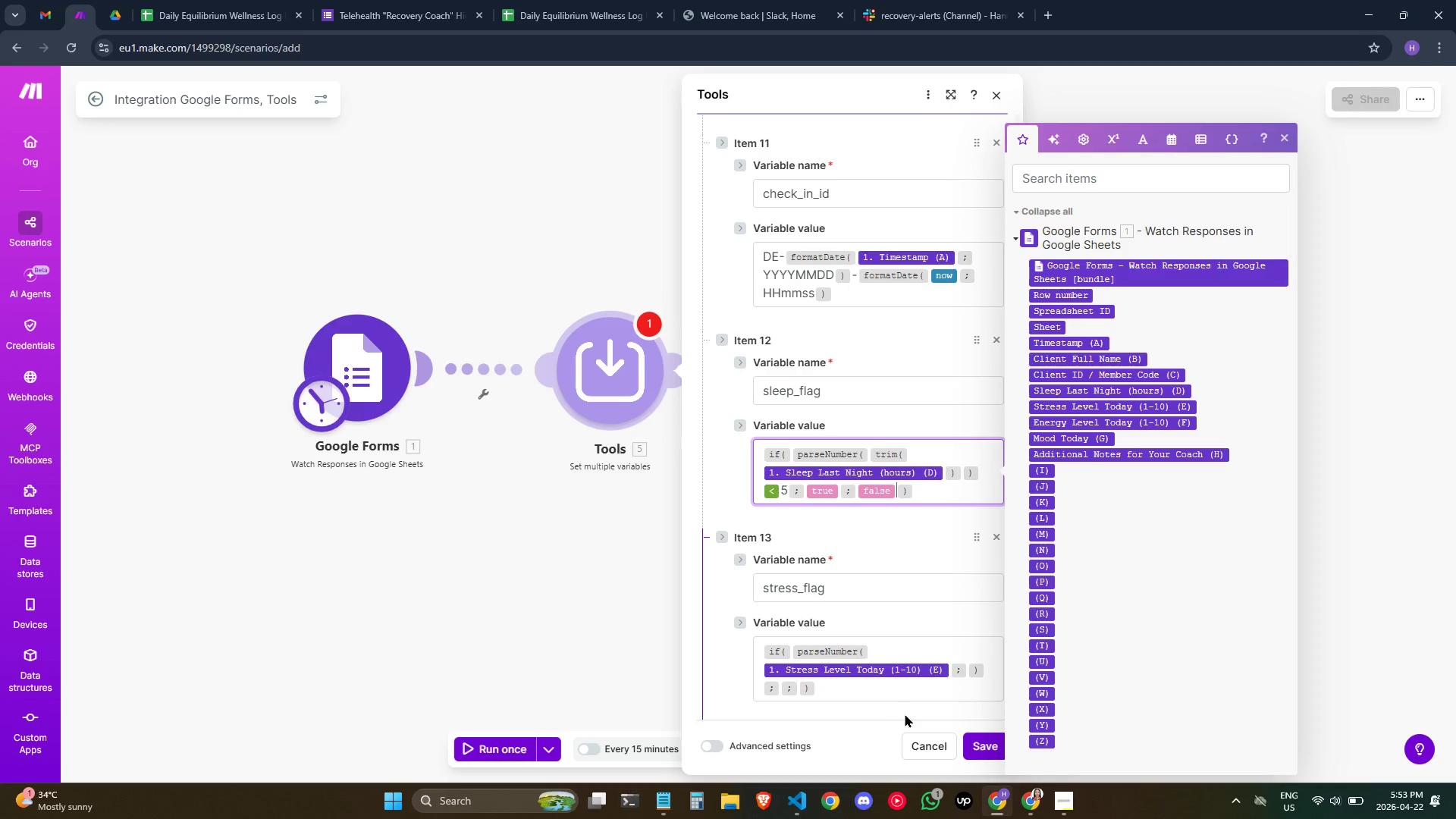 
key(Shift+ShiftRight)
 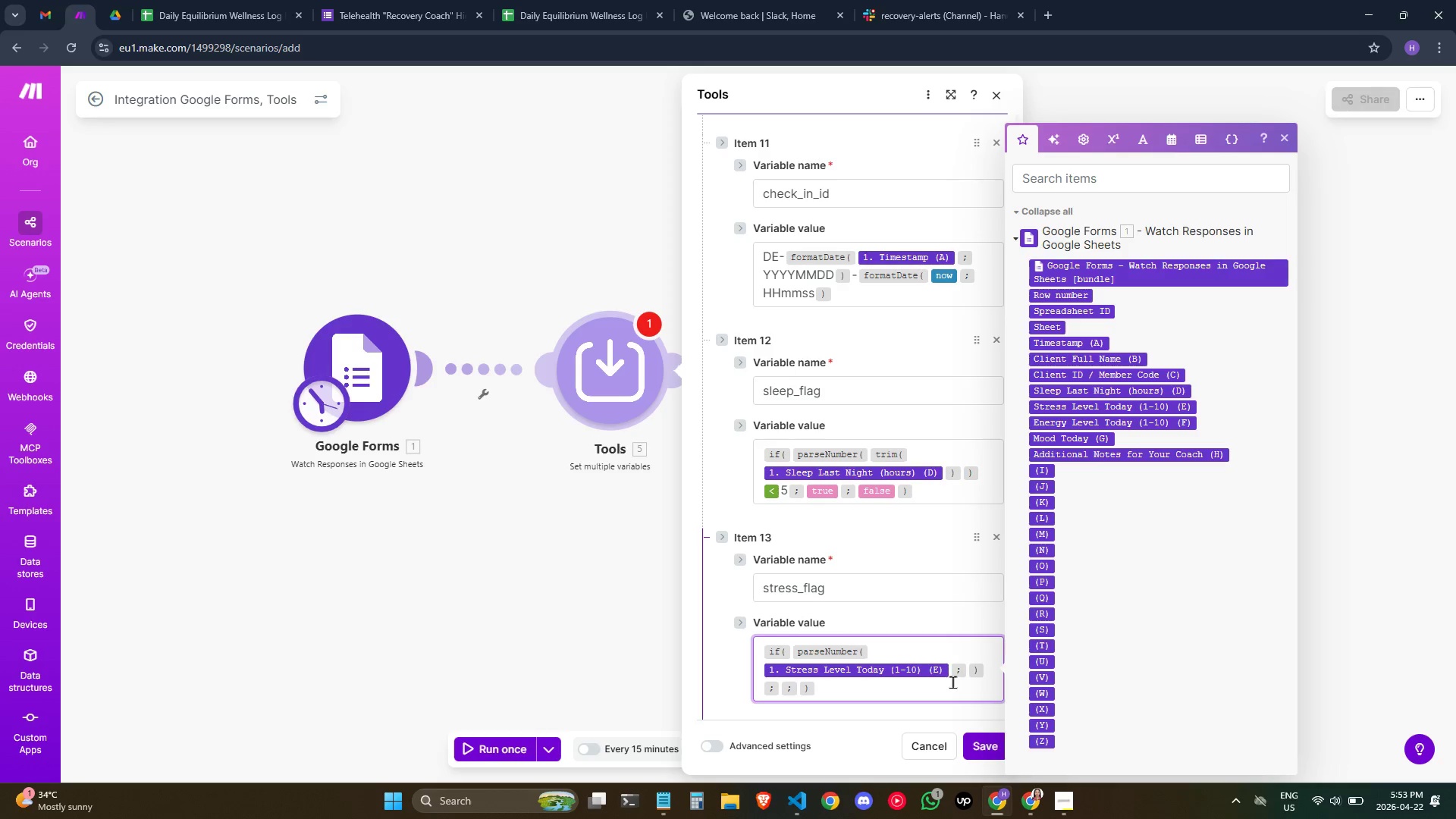 
key(ArrowUp)
 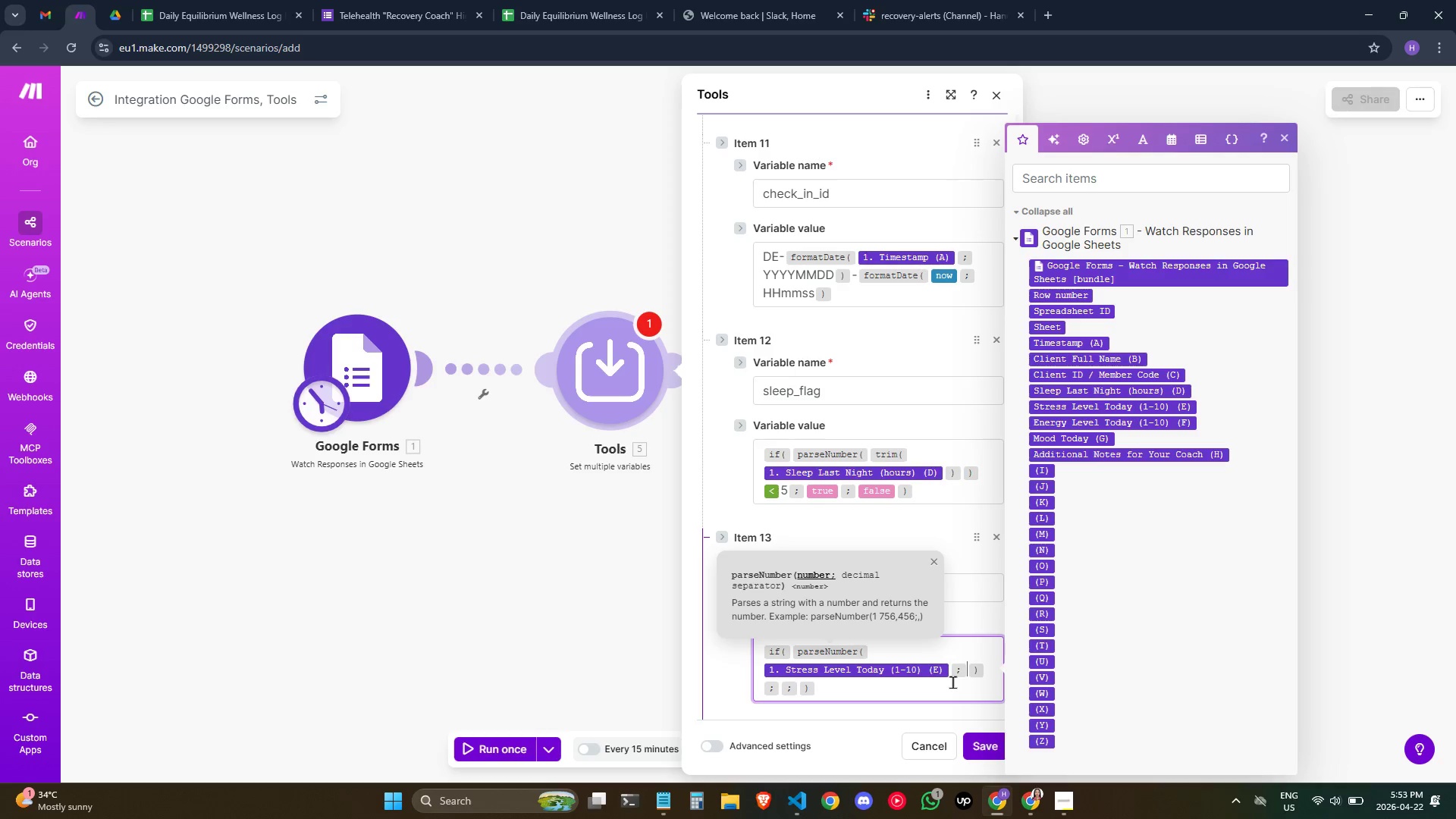 
key(ArrowRight)
 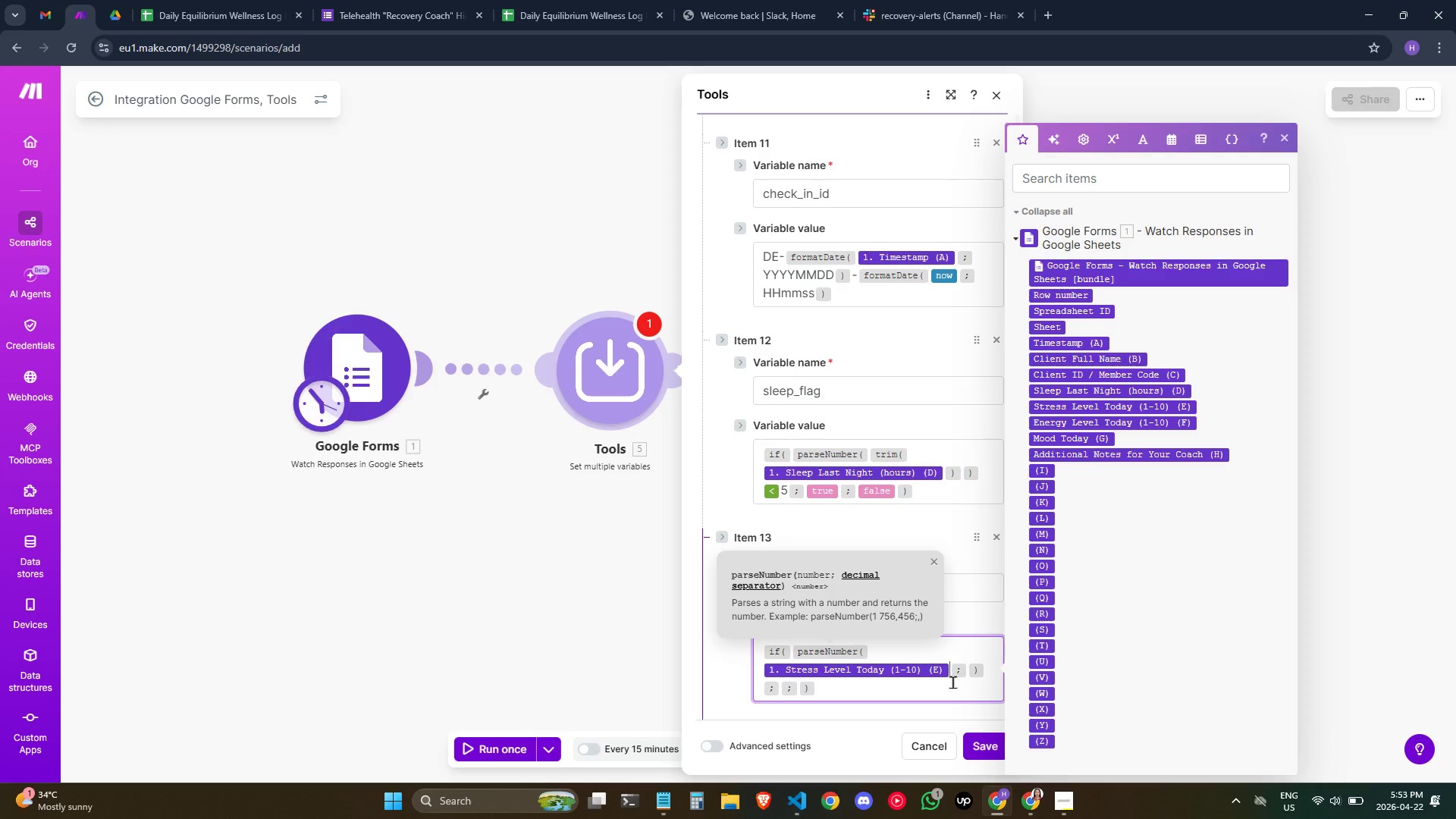 
key(ArrowLeft)
 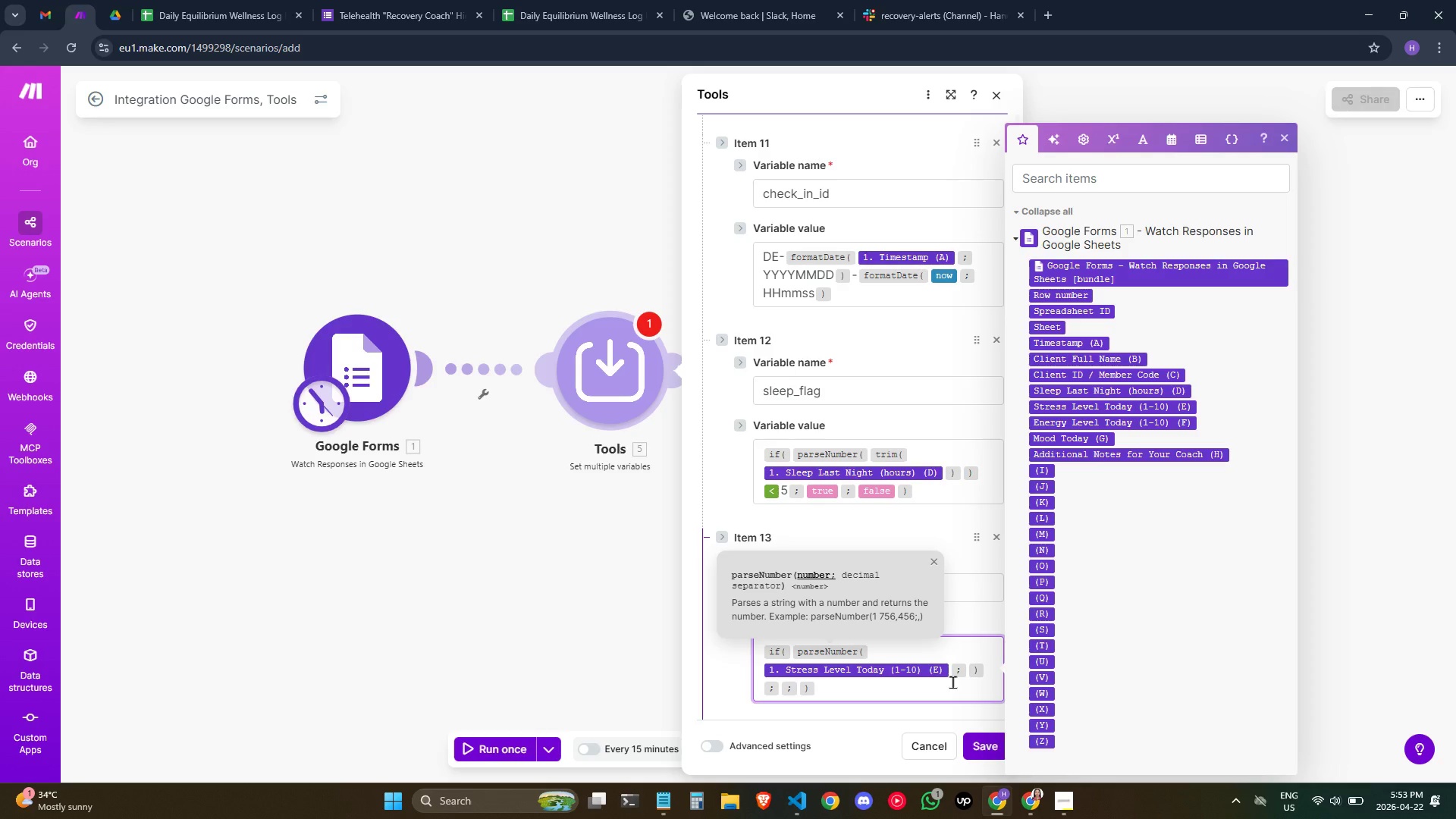 
wait(5.14)
 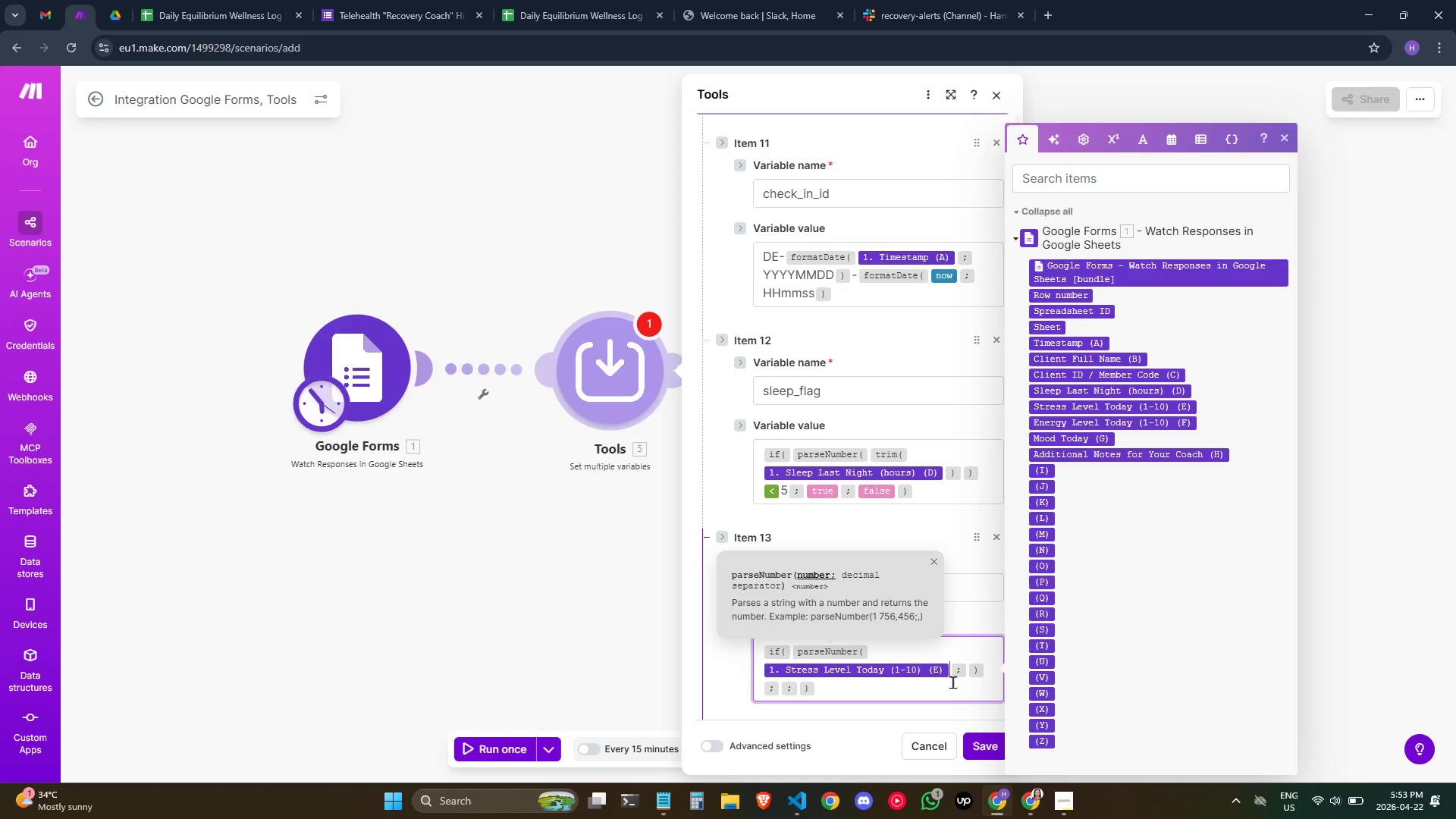 
key(ArrowRight)
 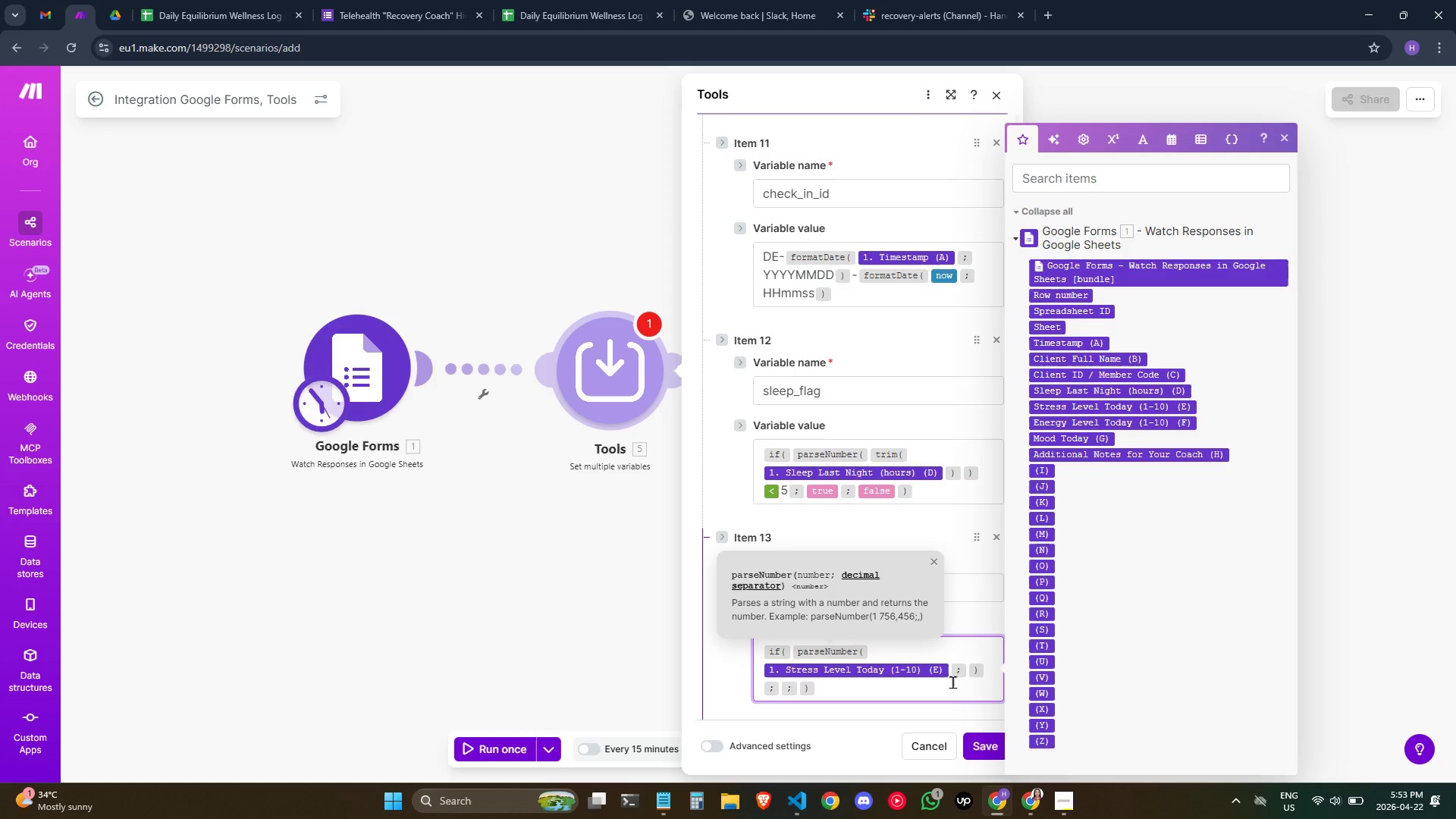 
key(Backspace)
 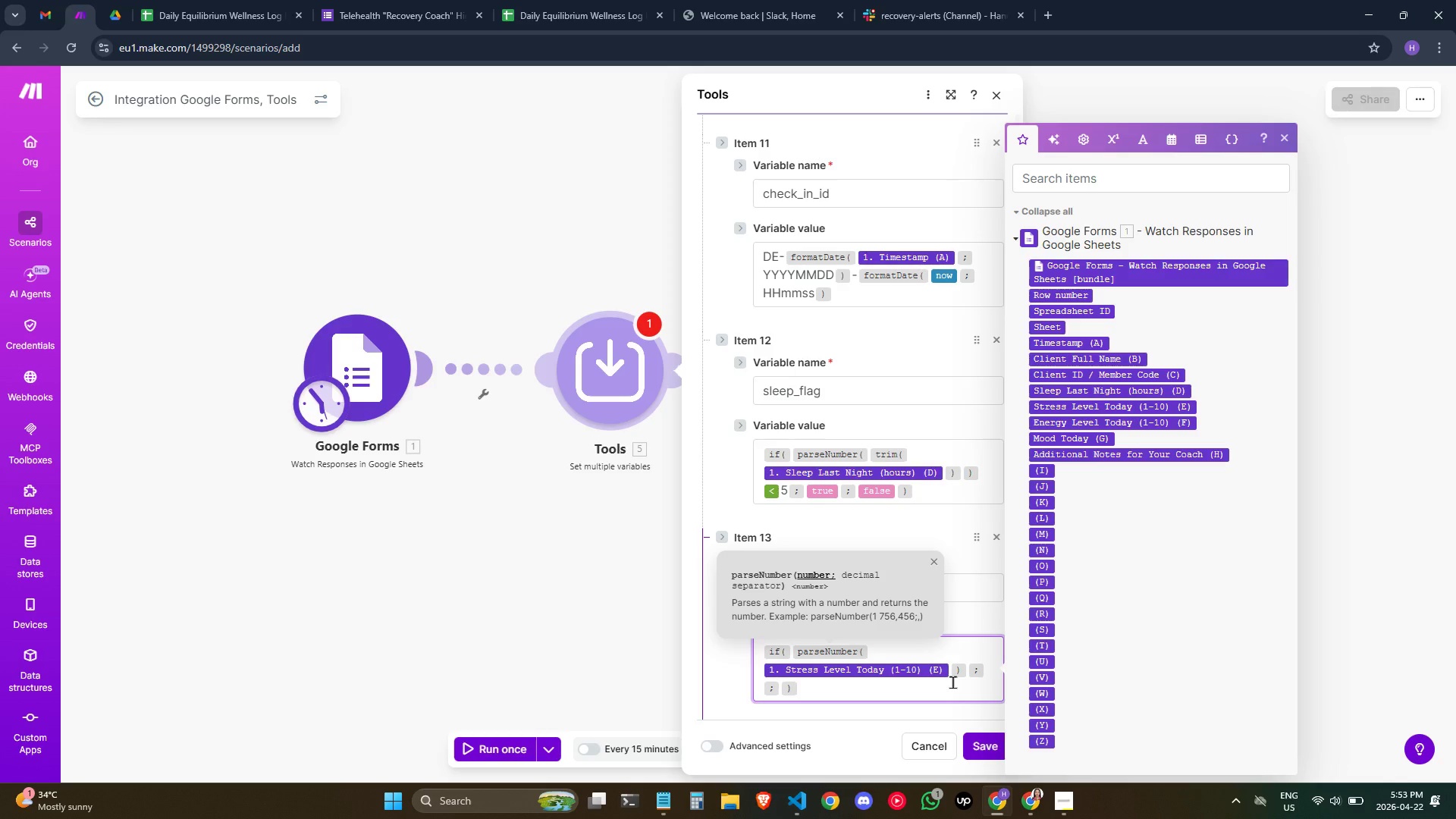 
key(ArrowRight)
 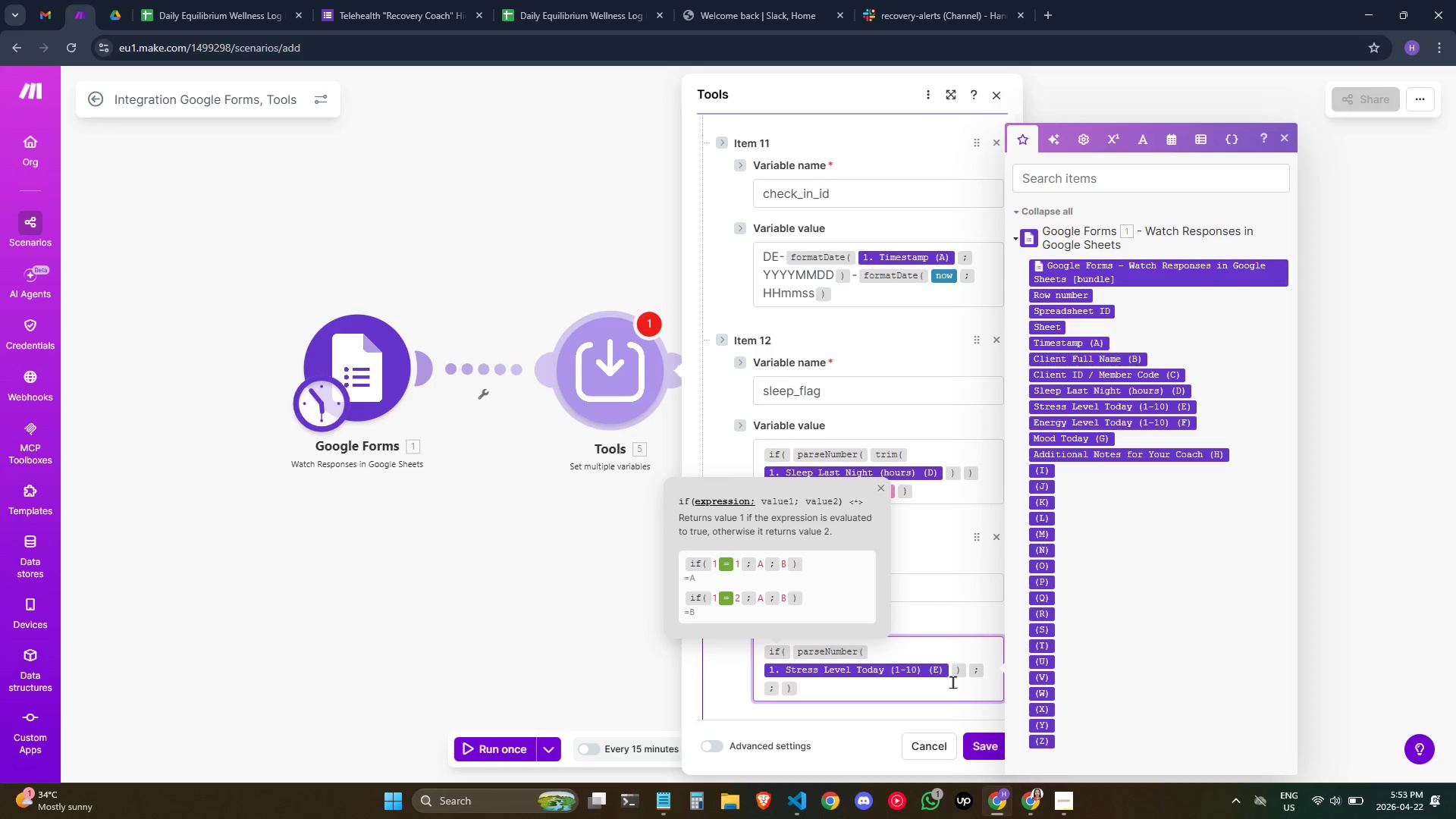 
key(Slash)
 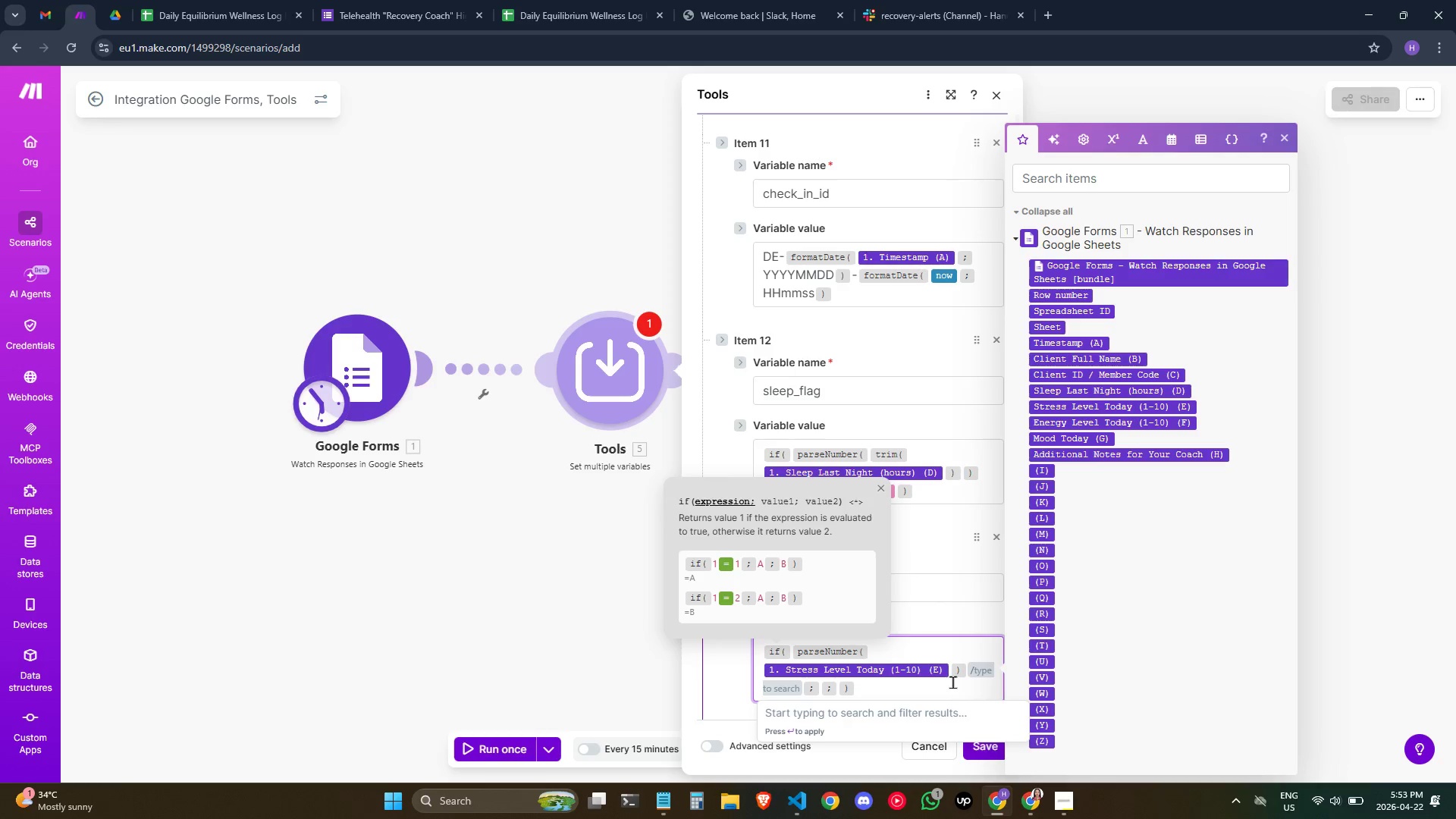 
key(Shift+Period)
 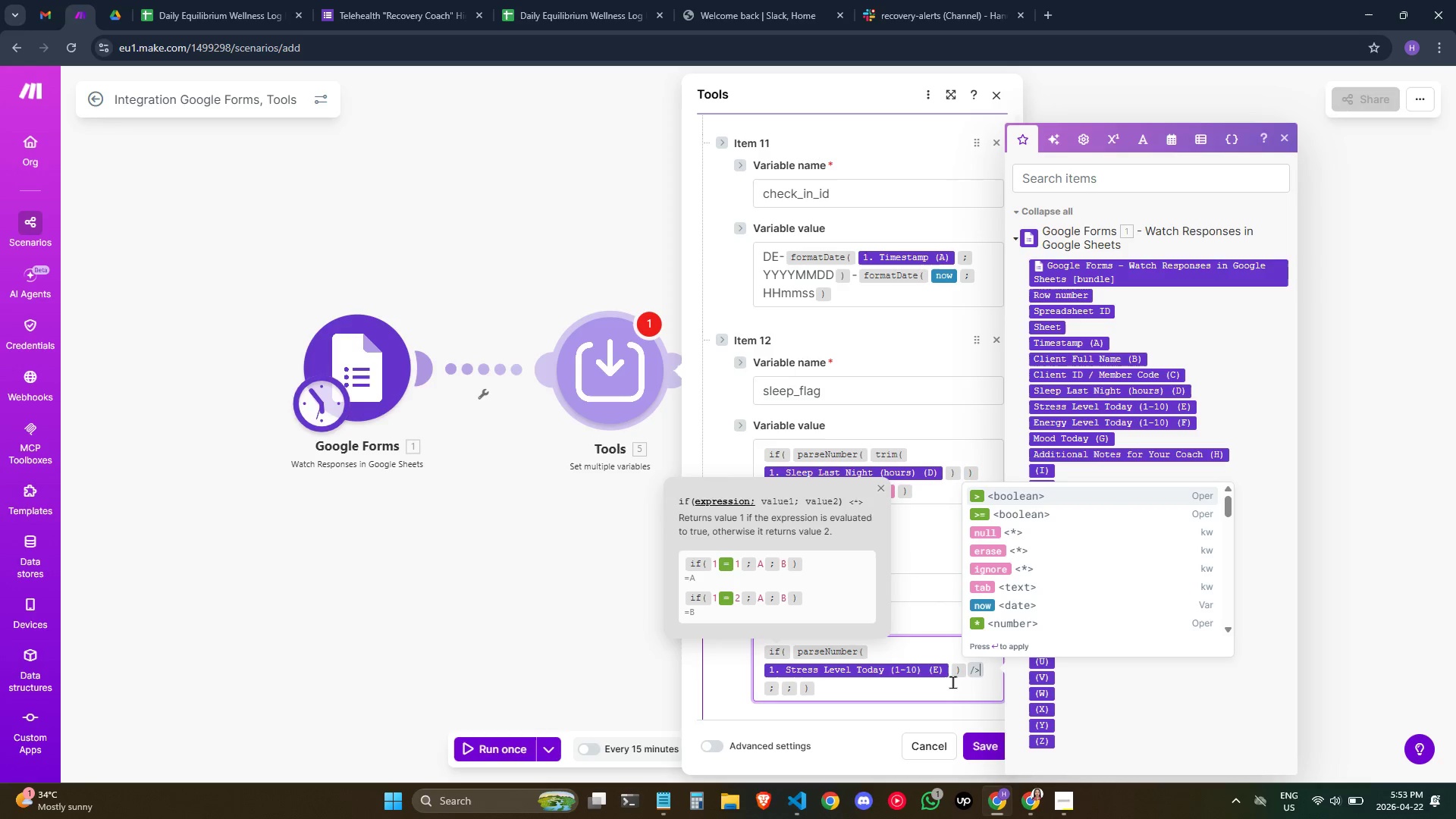 
key(Enter)
 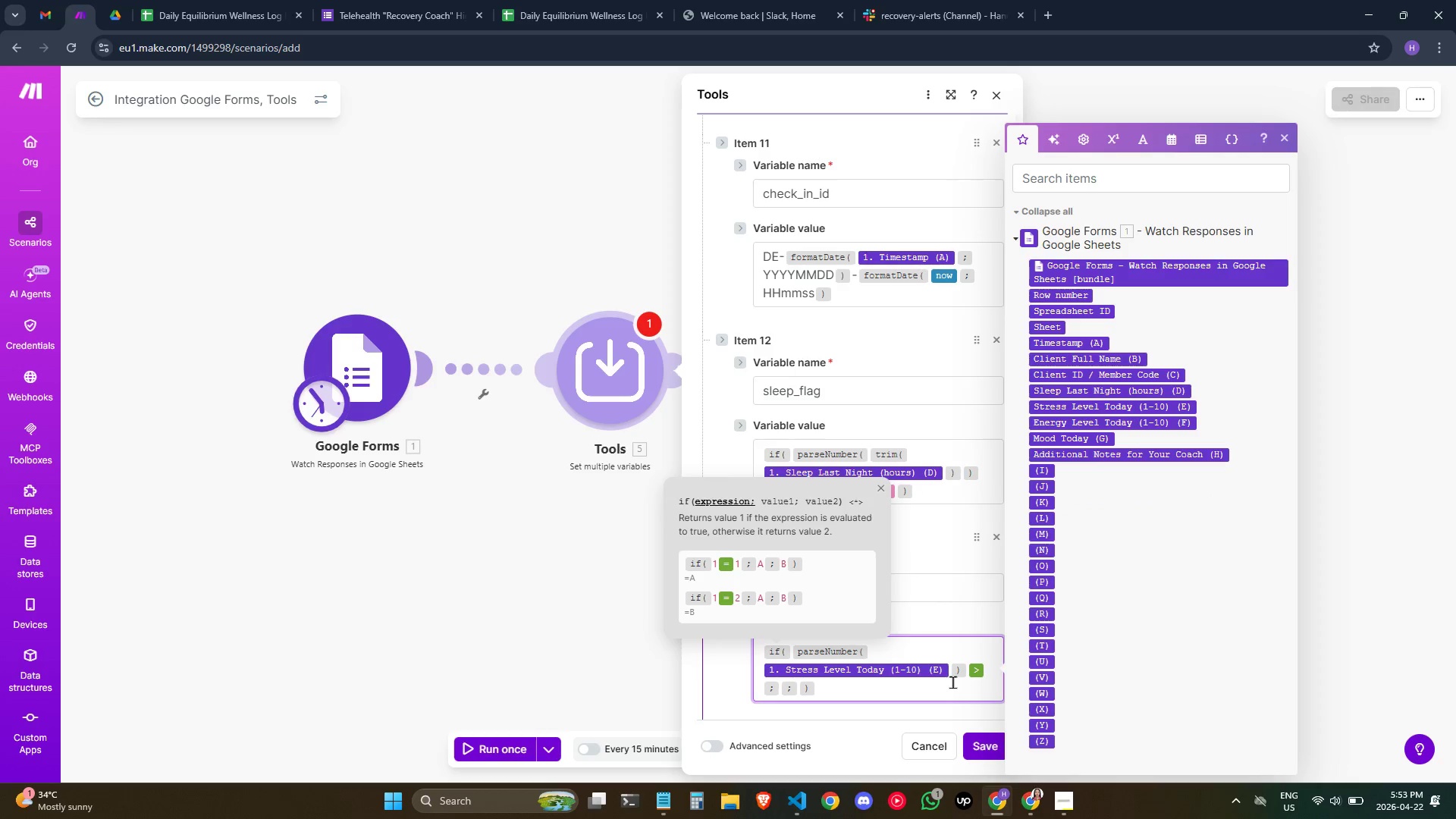 
key(8)
 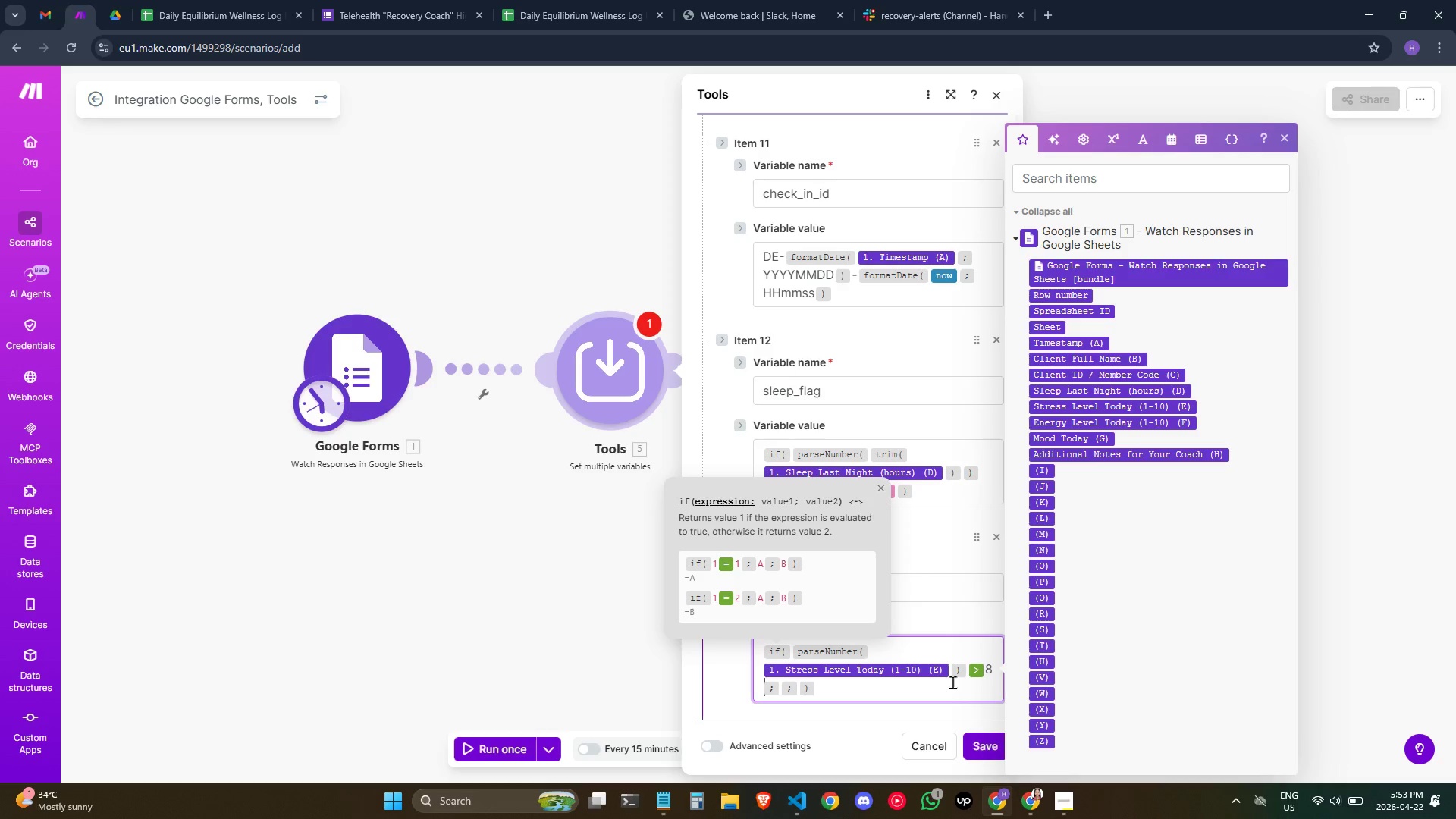 
key(ArrowDown)
 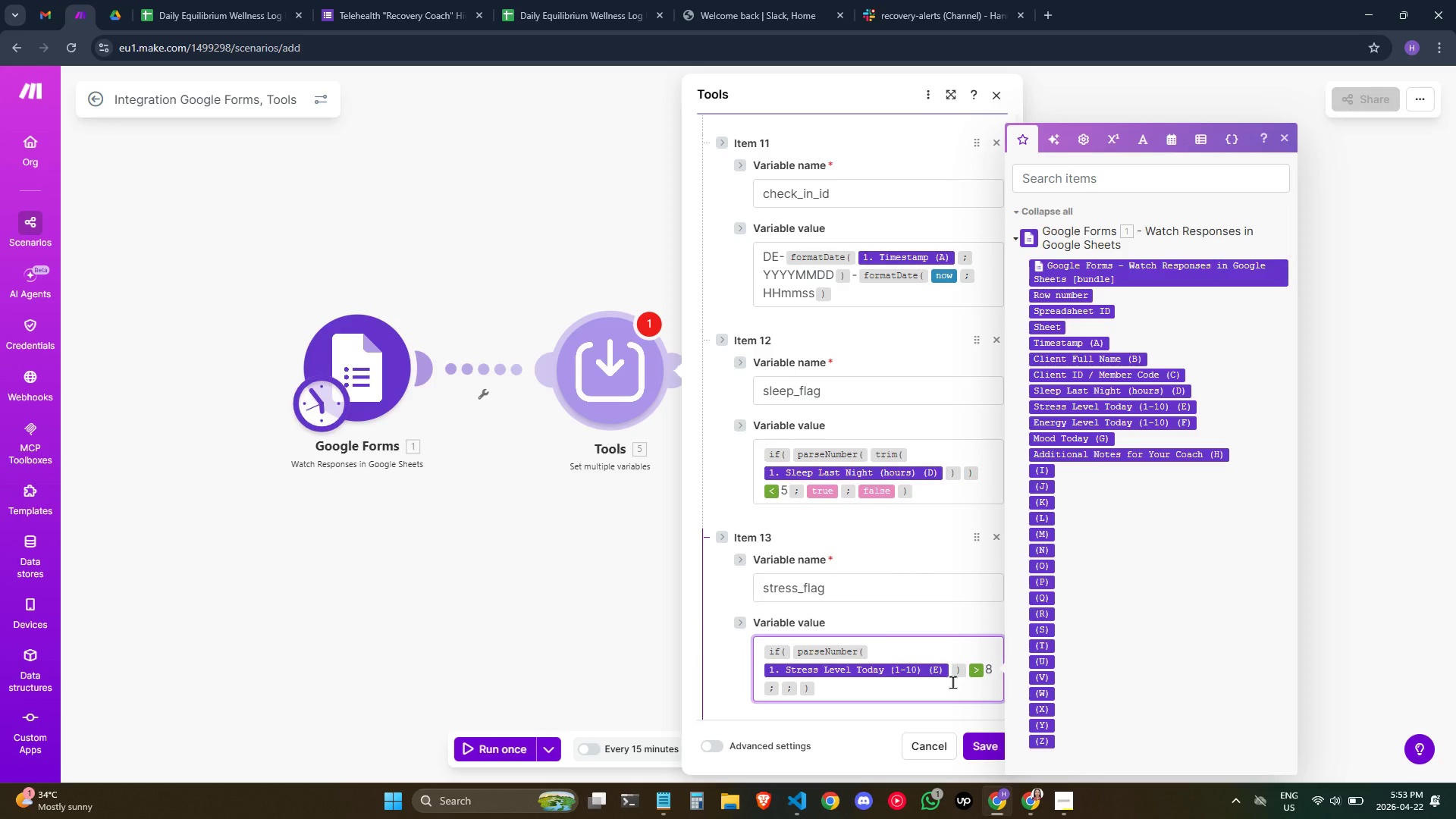 
key(ArrowLeft)
 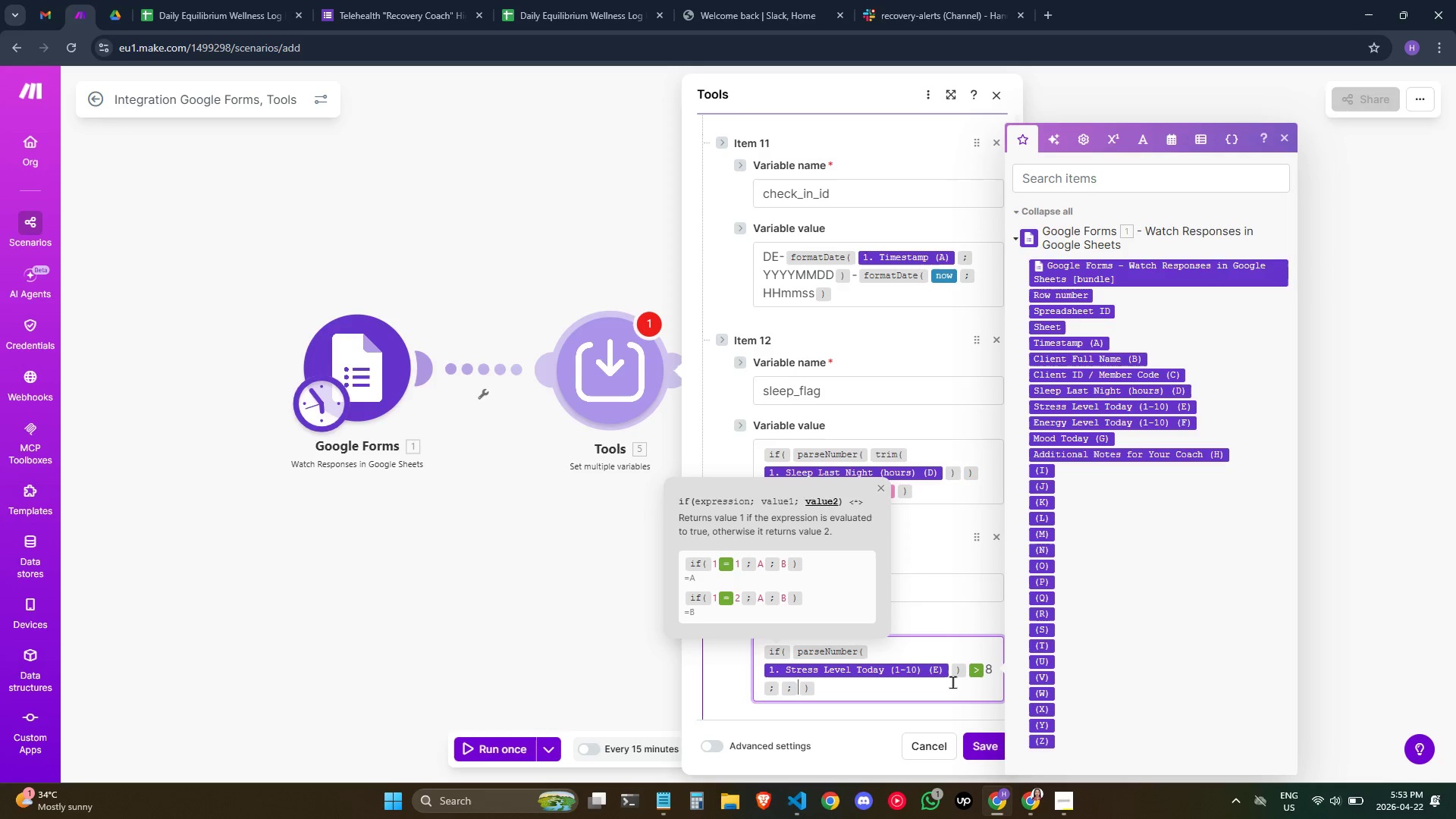 
key(ArrowLeft)
 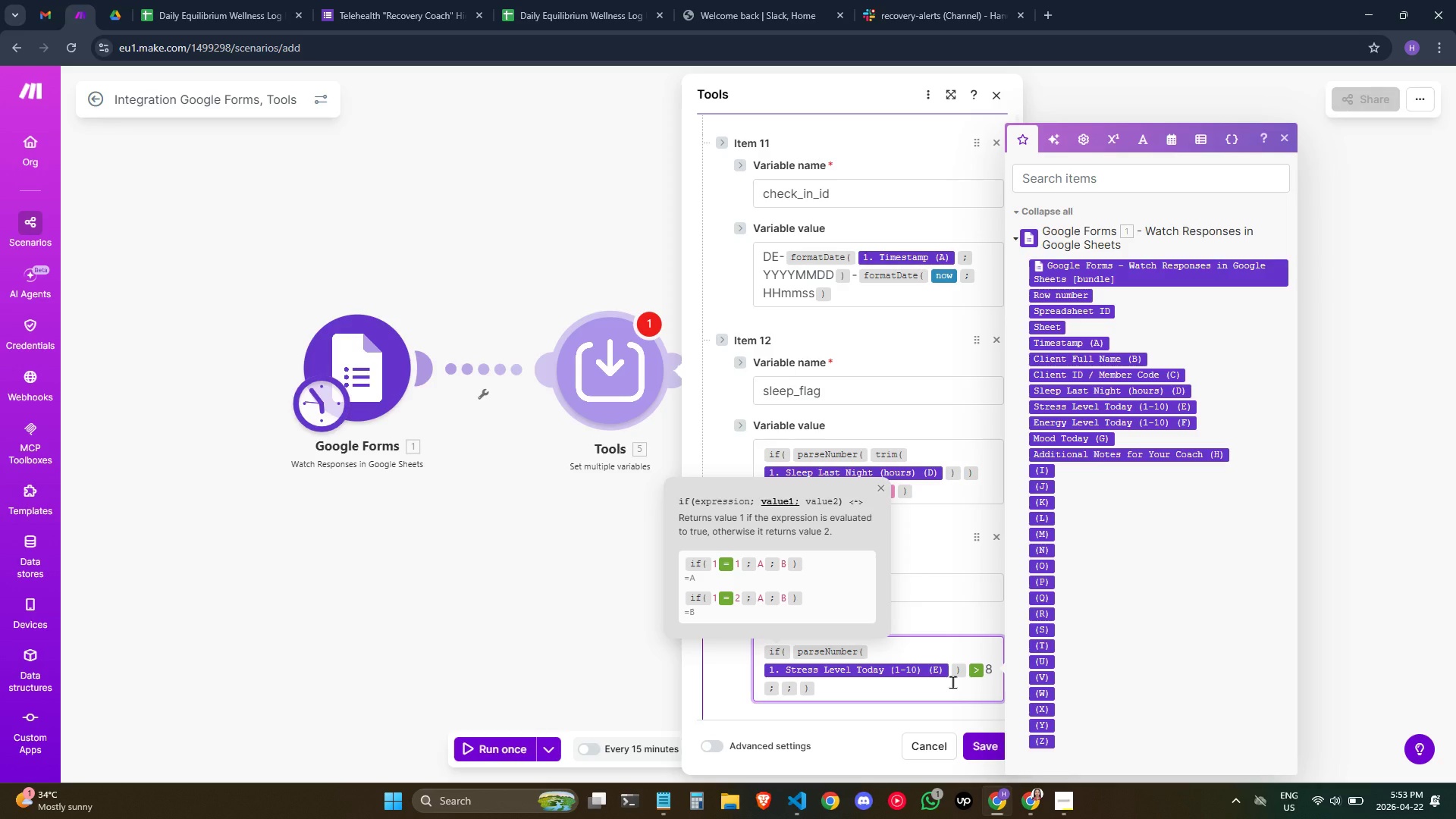 
wait(5.26)
 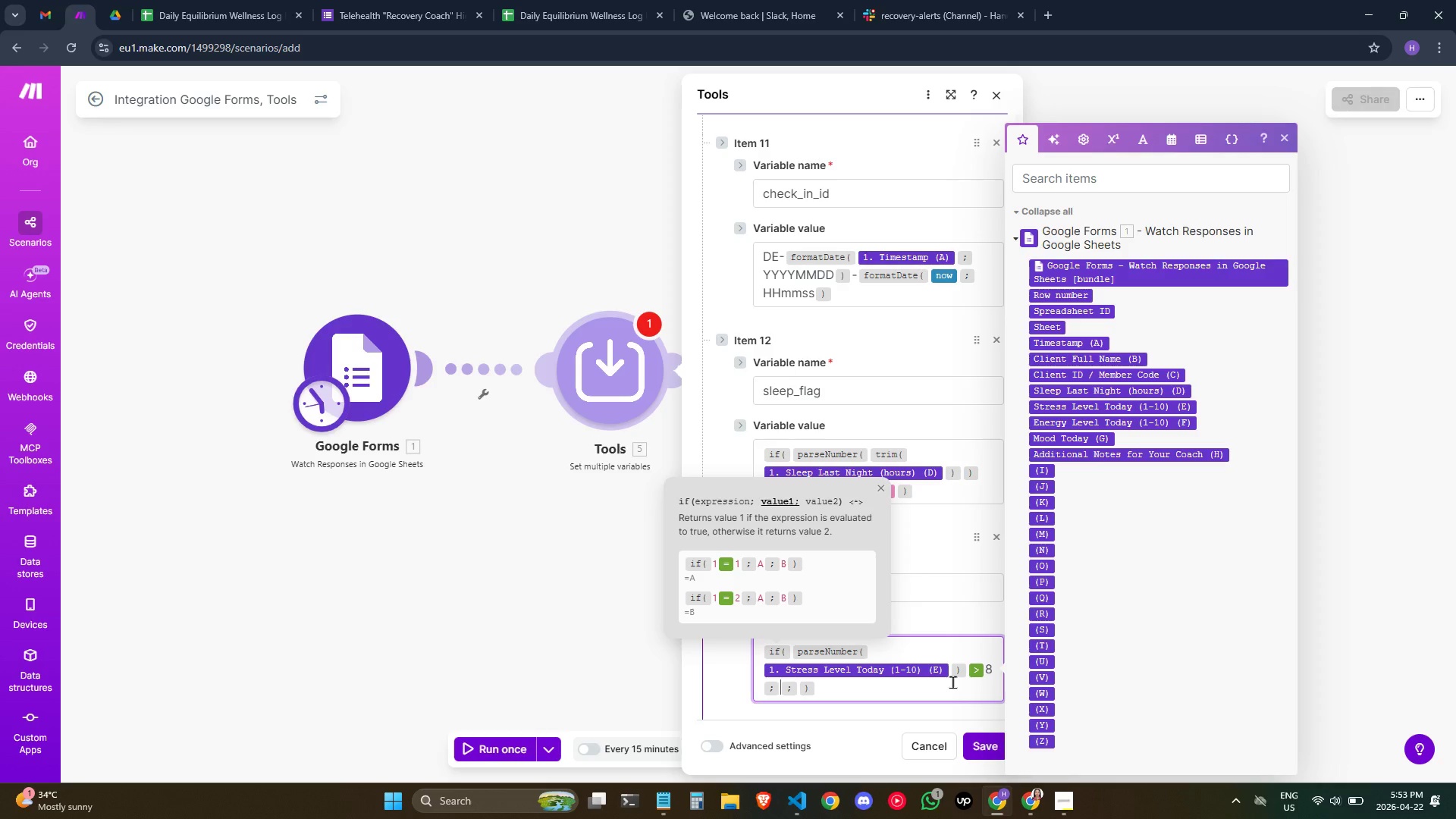 
key(I)
 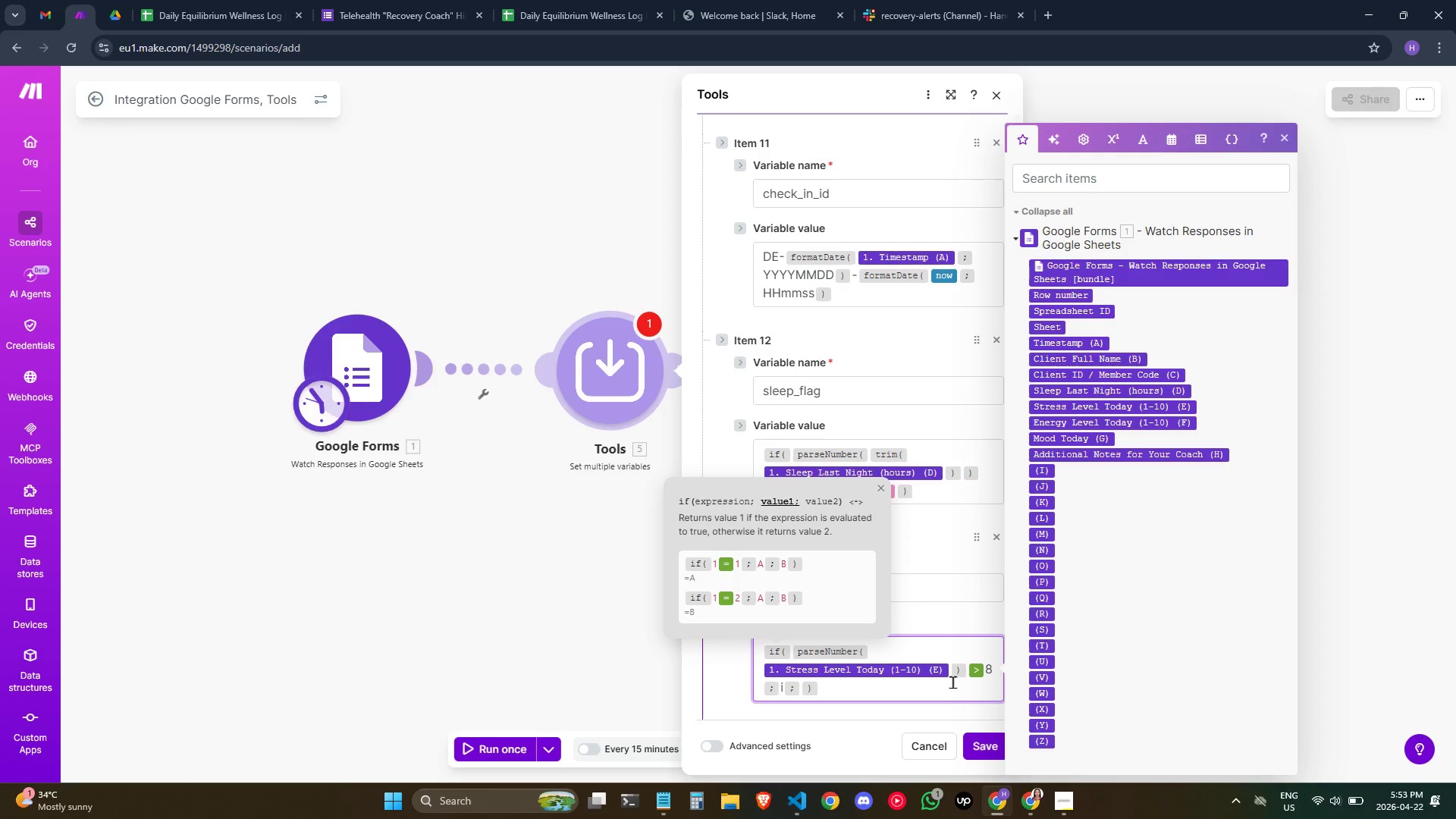 
key(Period)
 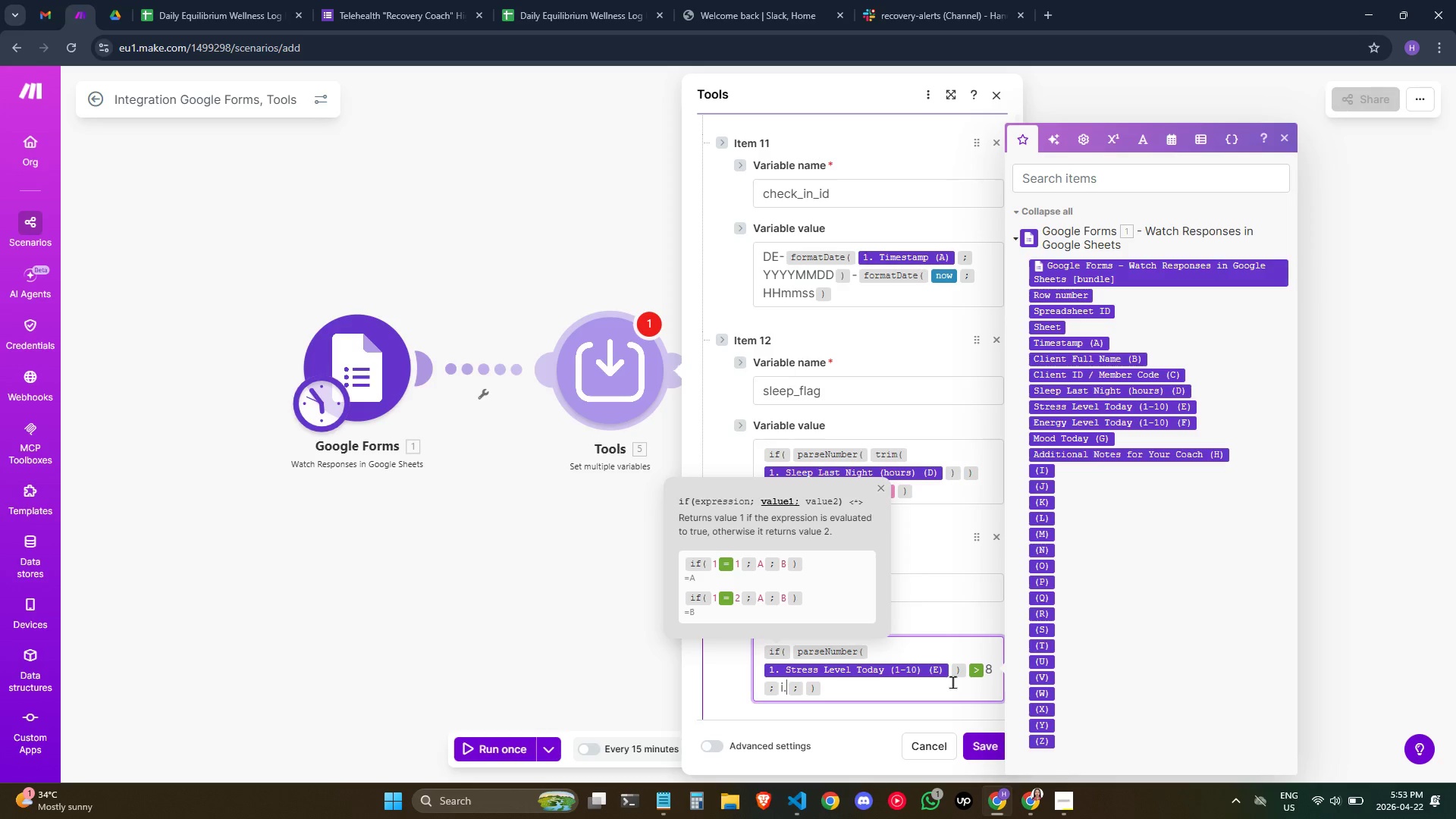 
key(E)
 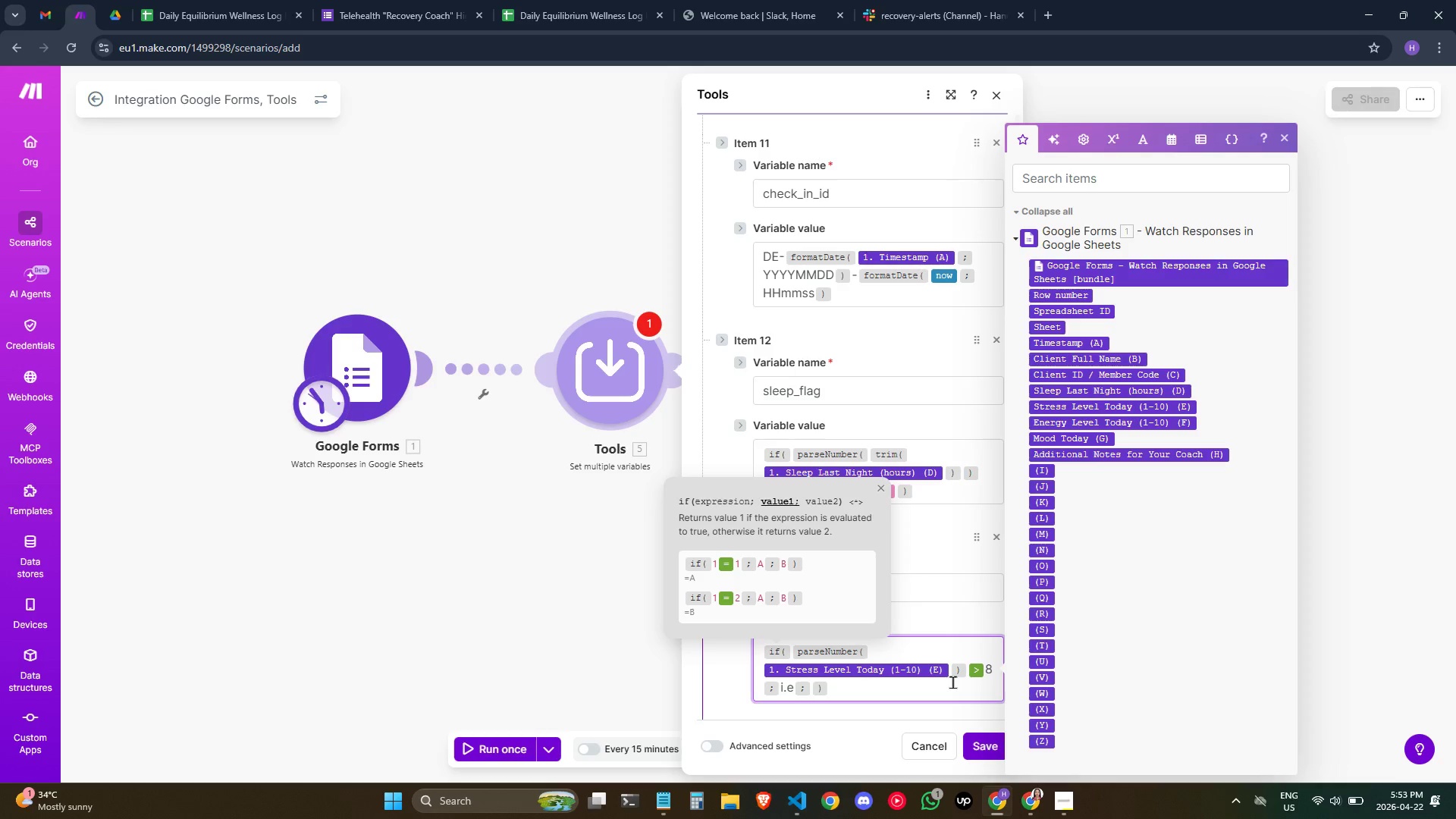 
key(ArrowRight)
 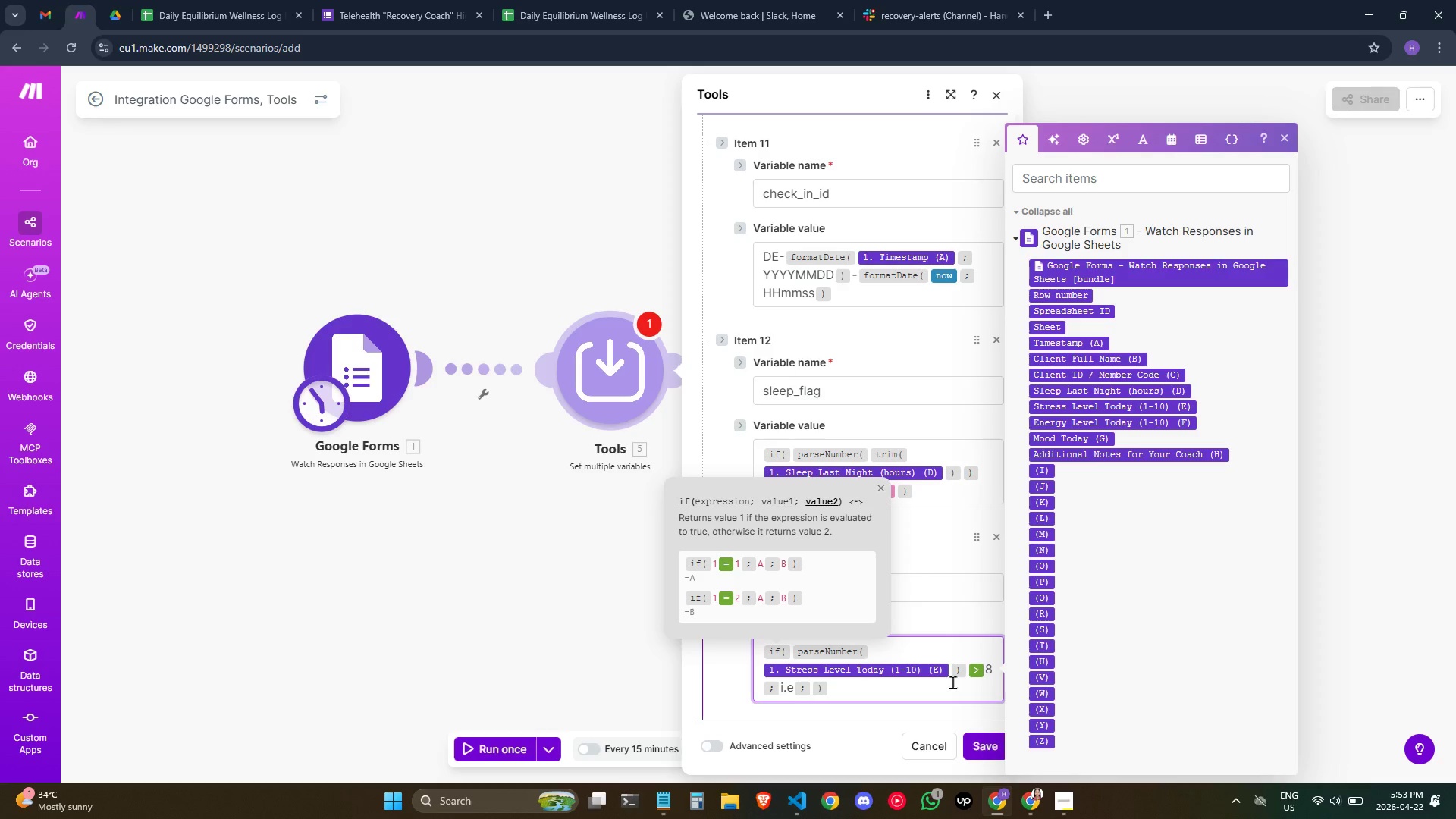 
type(stress)
 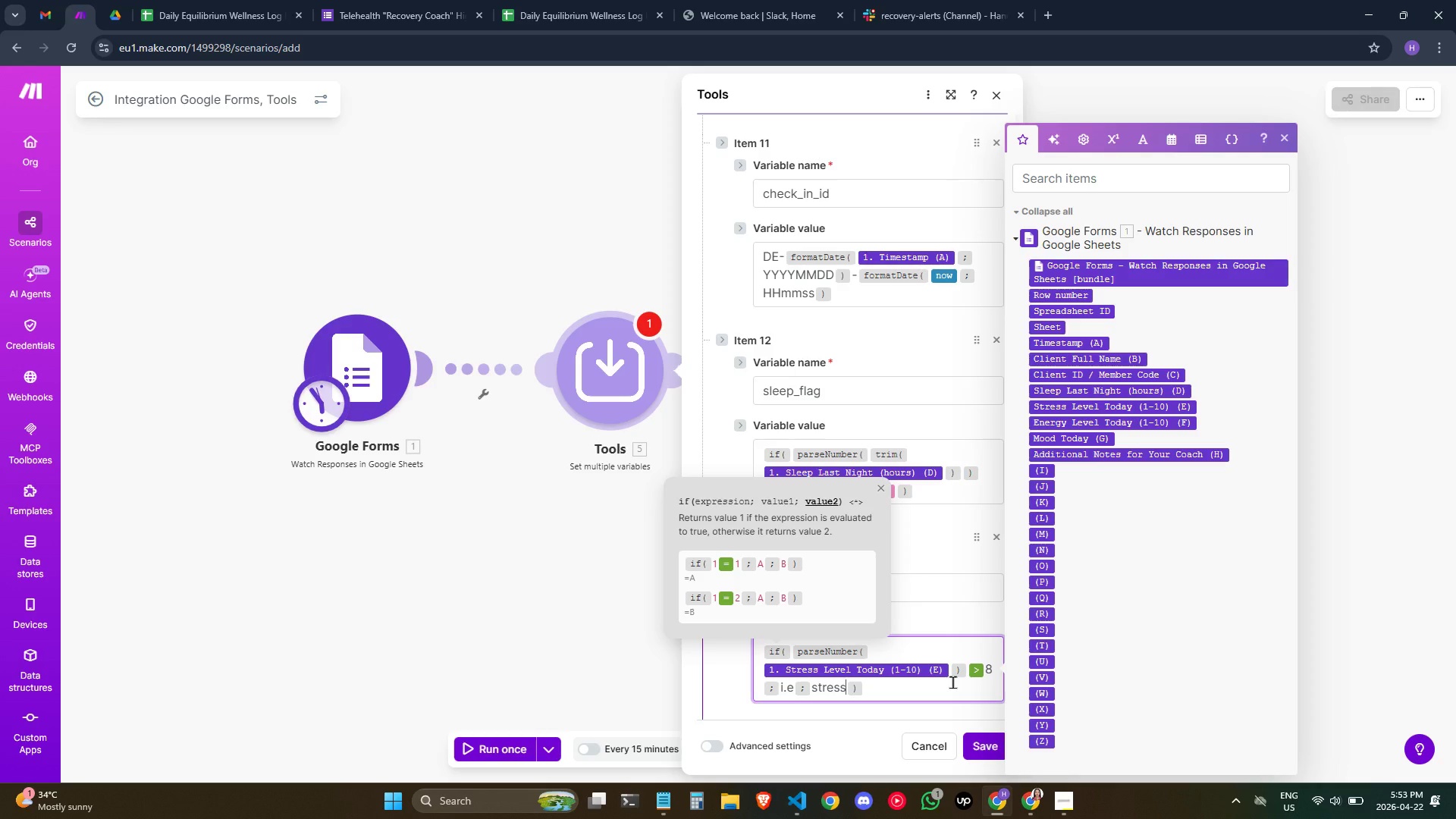 
key(Space)
 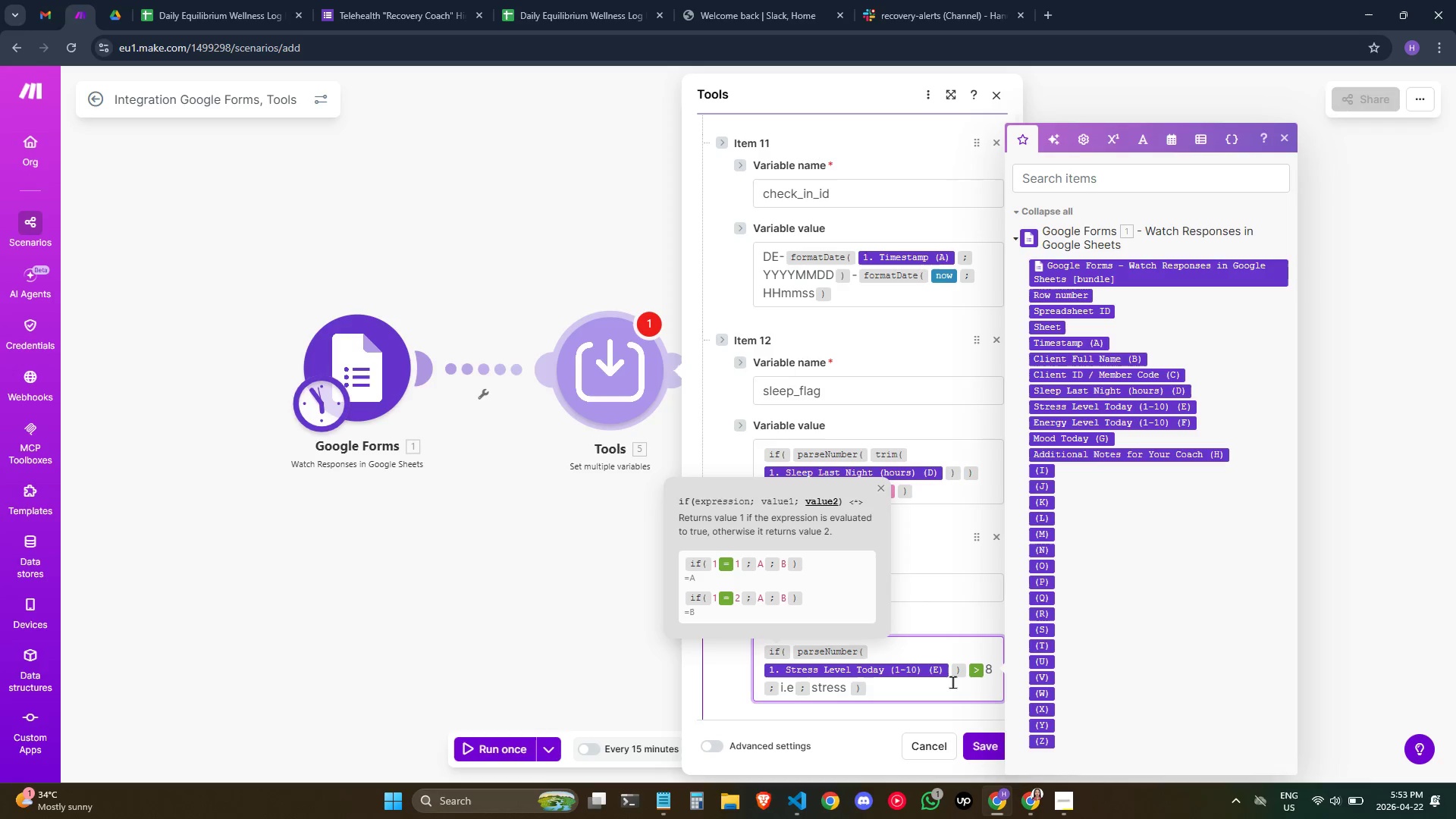 
key(Equal)
 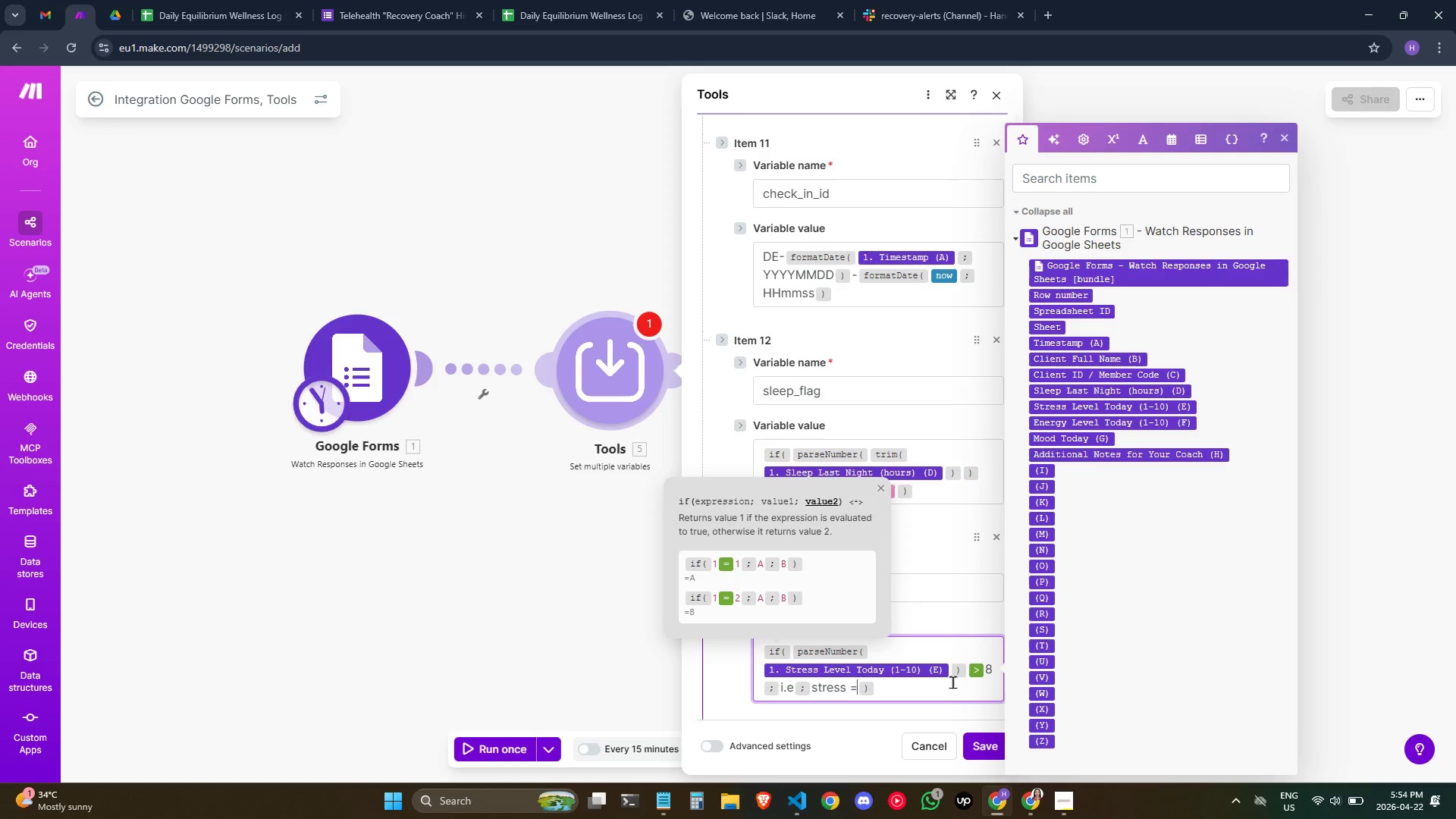 
type( or )
key(Backspace)
key(Backspace)
key(Backspace)
type(9 or 10)
 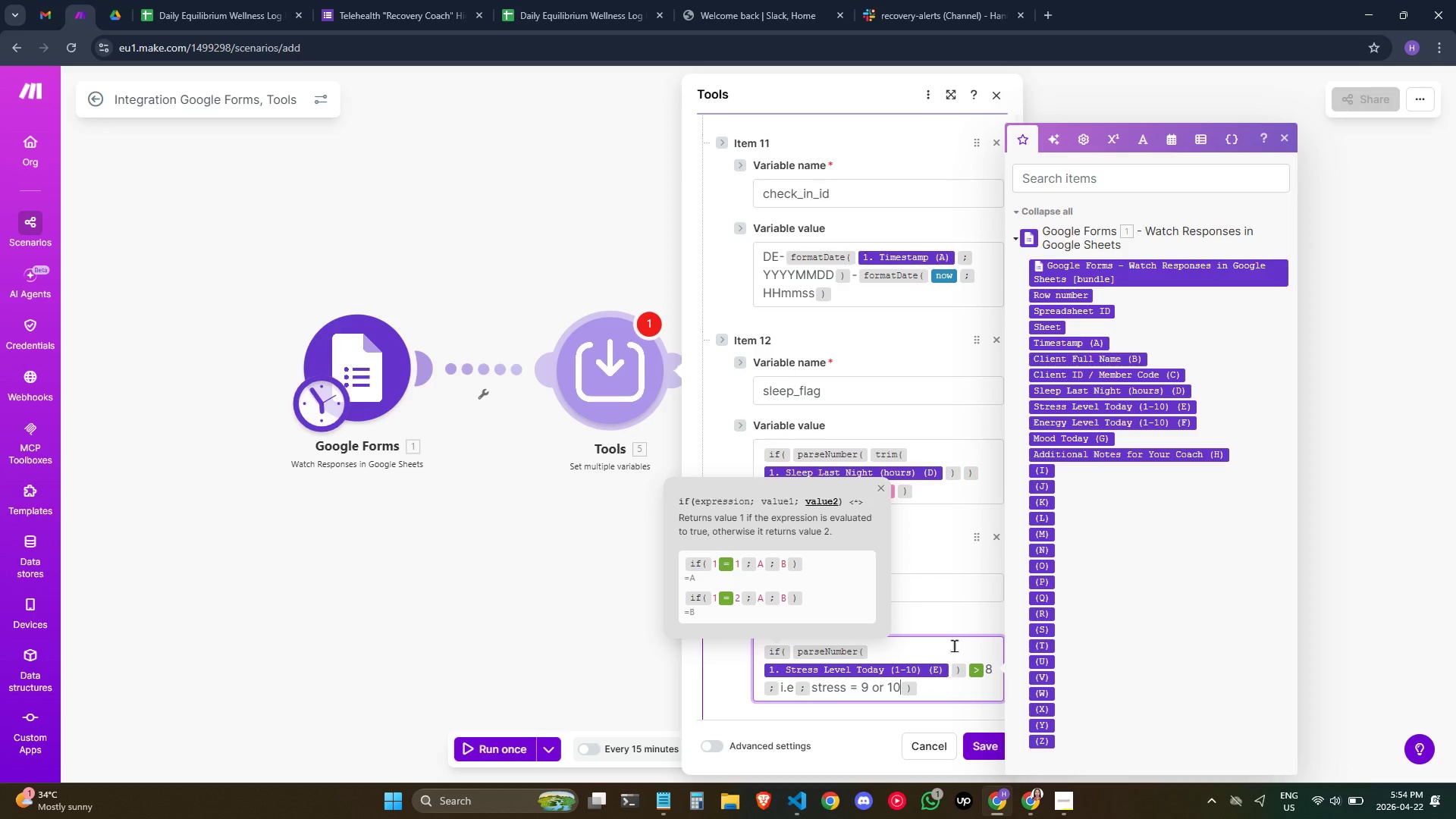 
scroll: coordinate [951, 556], scroll_direction: down, amount: 3.0
 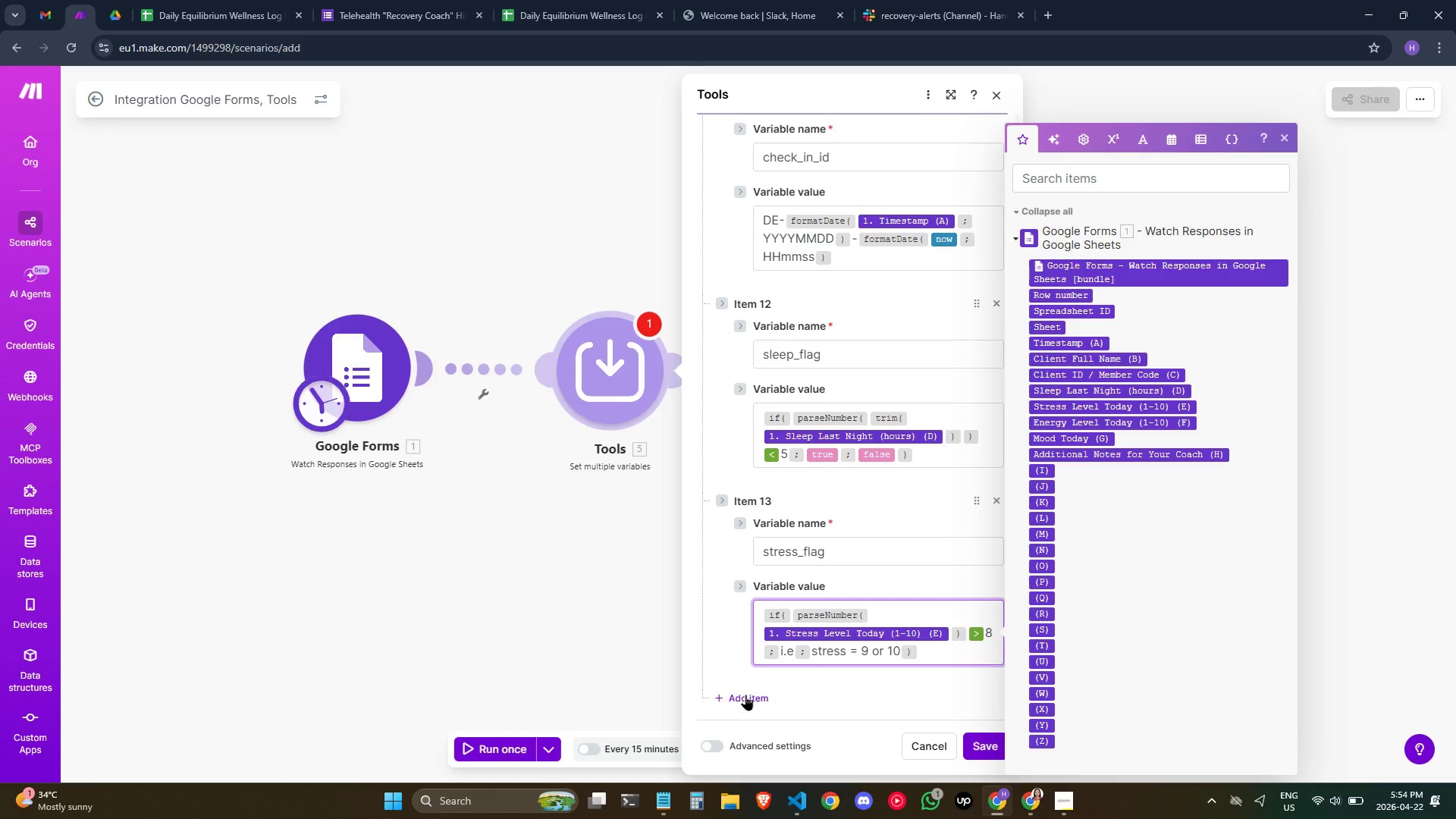 
left_click([744, 695])
 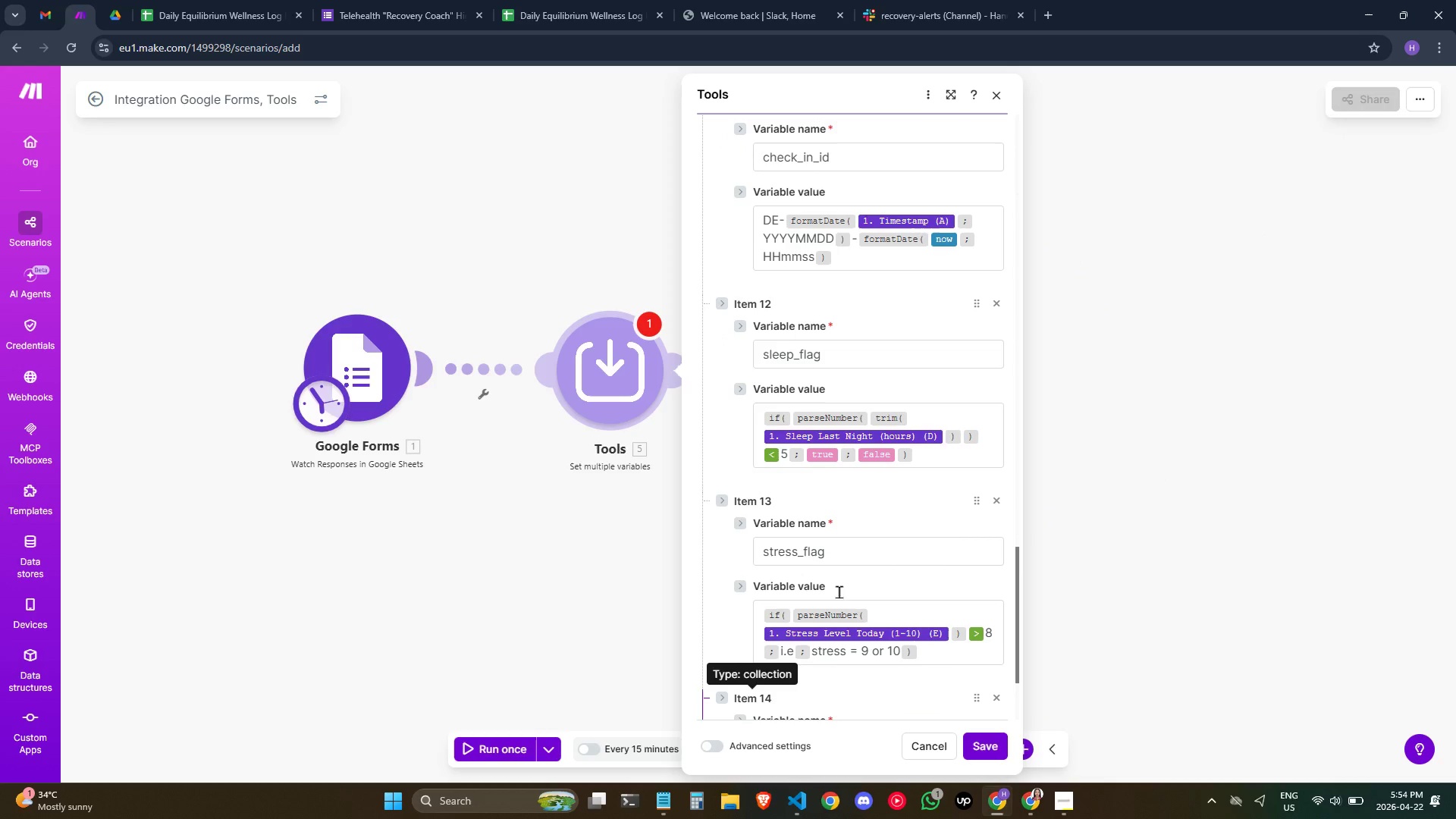 
scroll: coordinate [975, 475], scroll_direction: down, amount: 4.0
 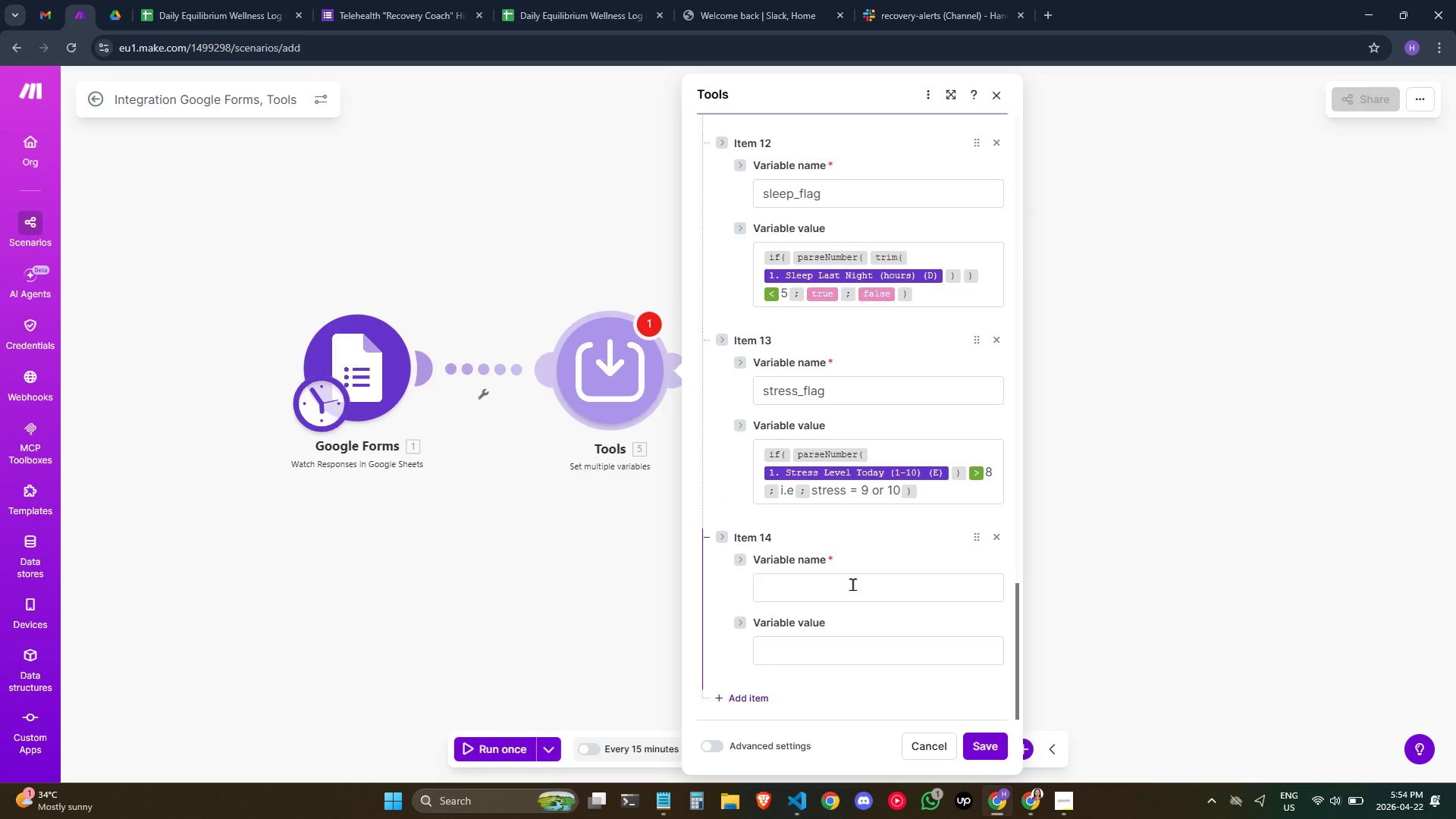 
left_click([852, 585])
 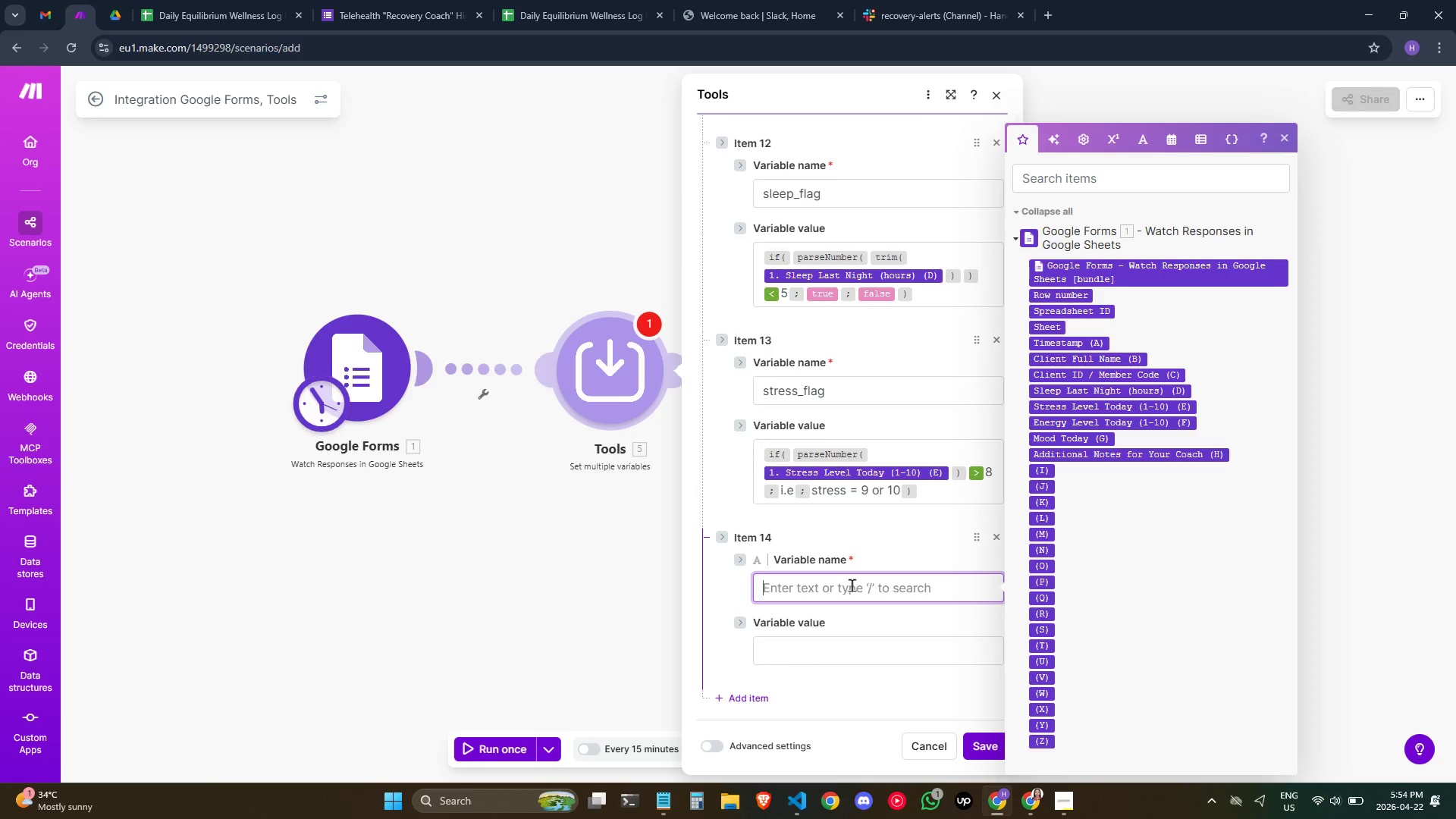 
wait(7.19)
 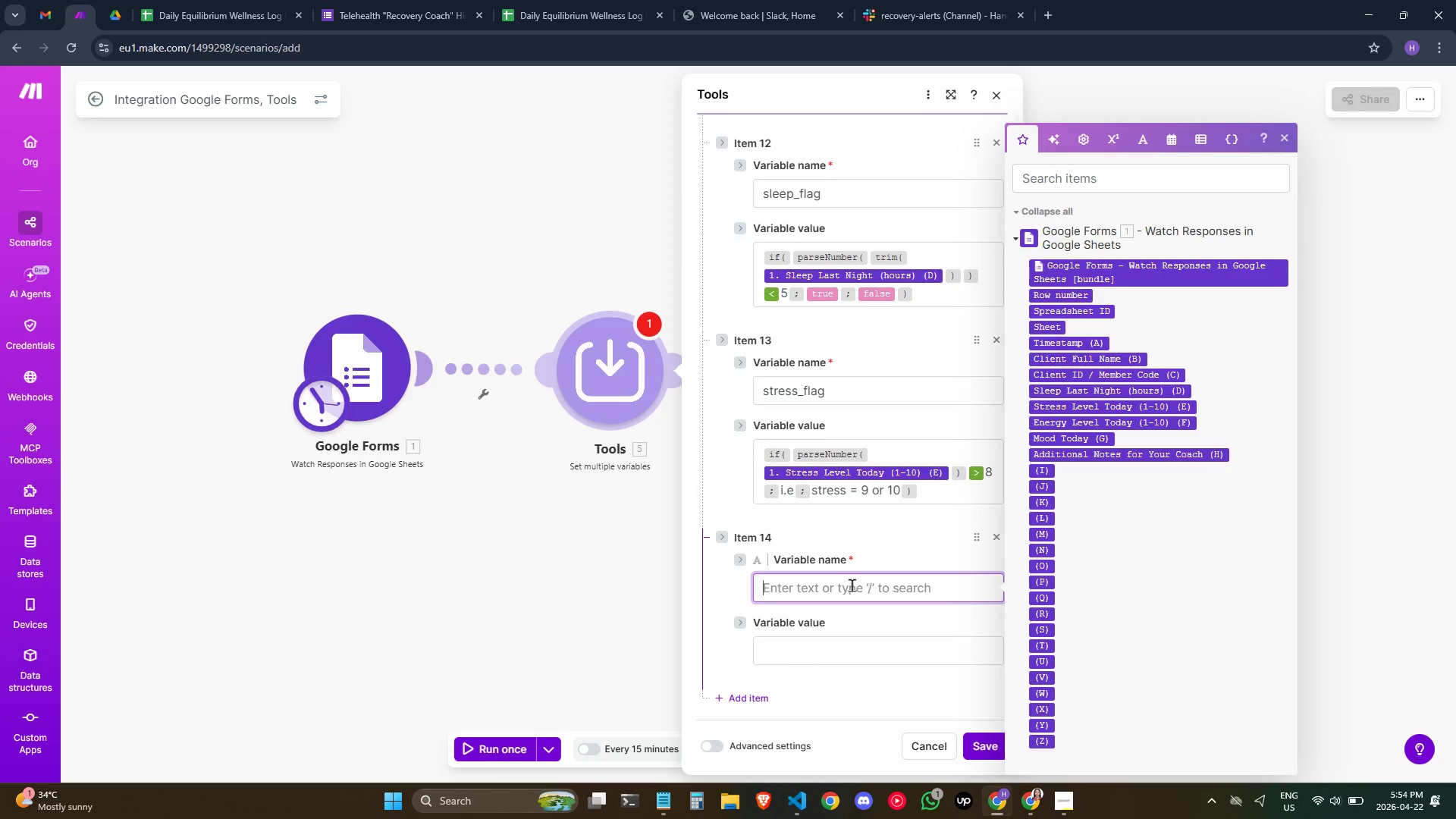 
type(energy)
 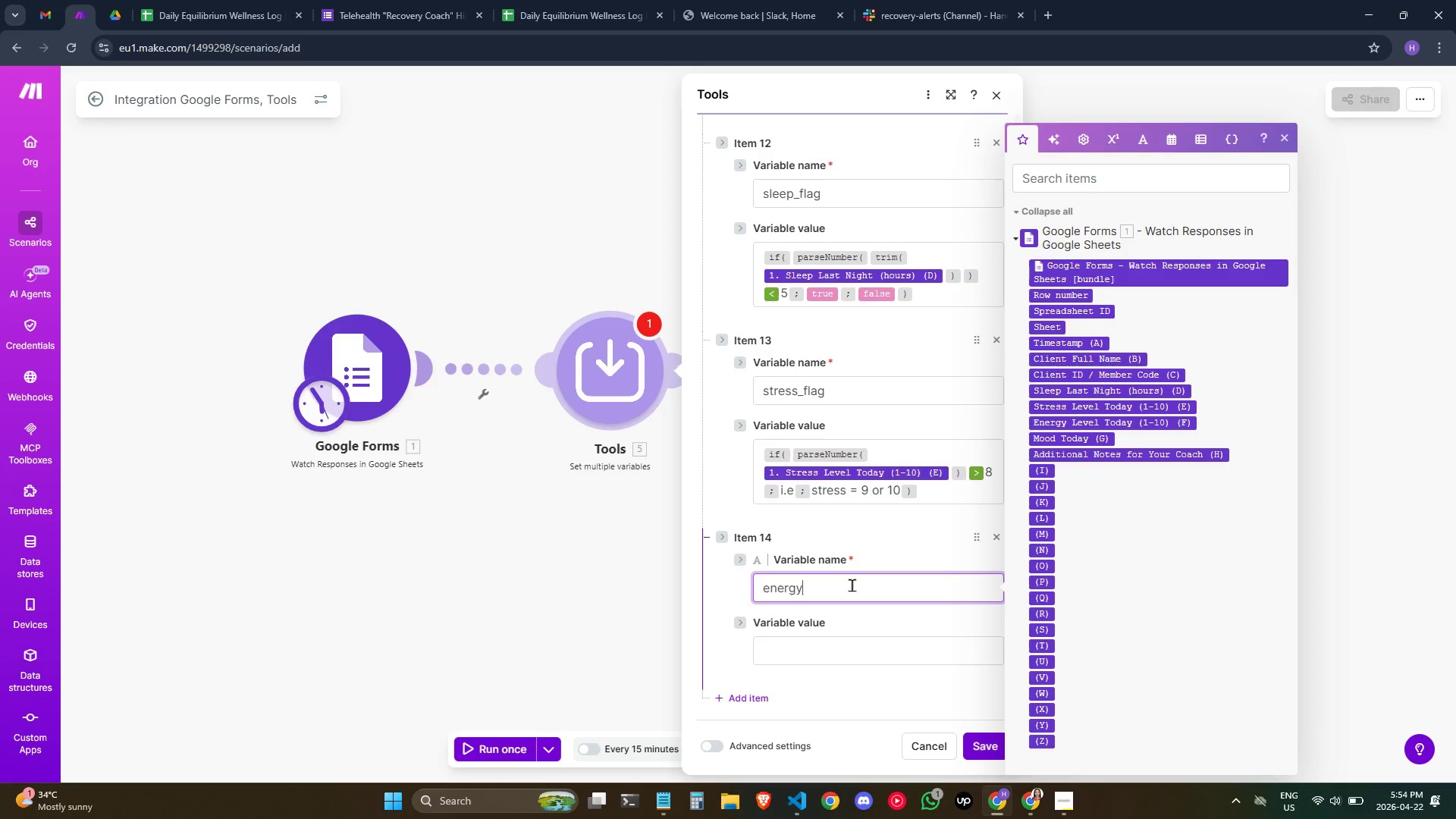 
type(_flag)
 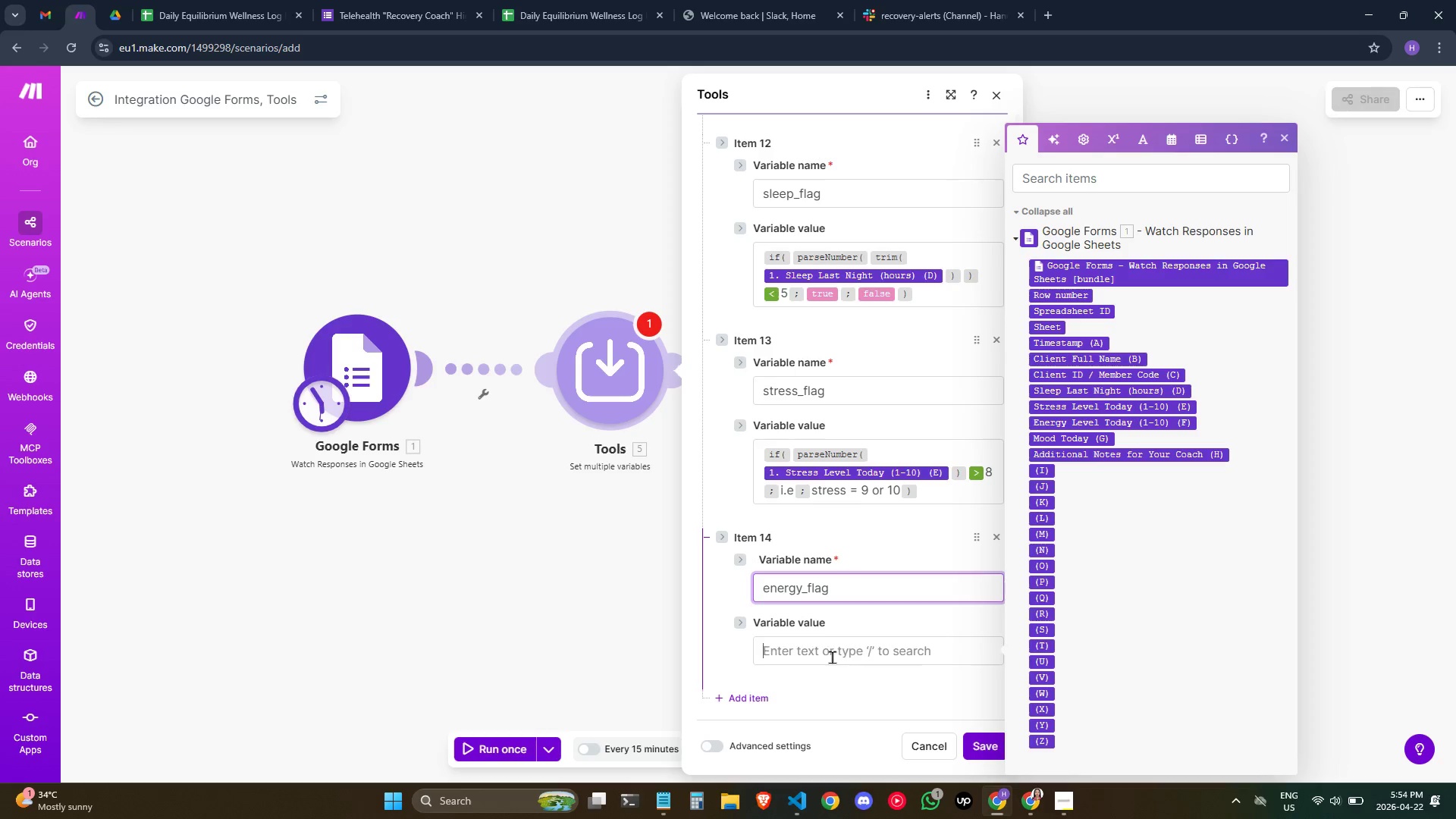 
type(/if)
 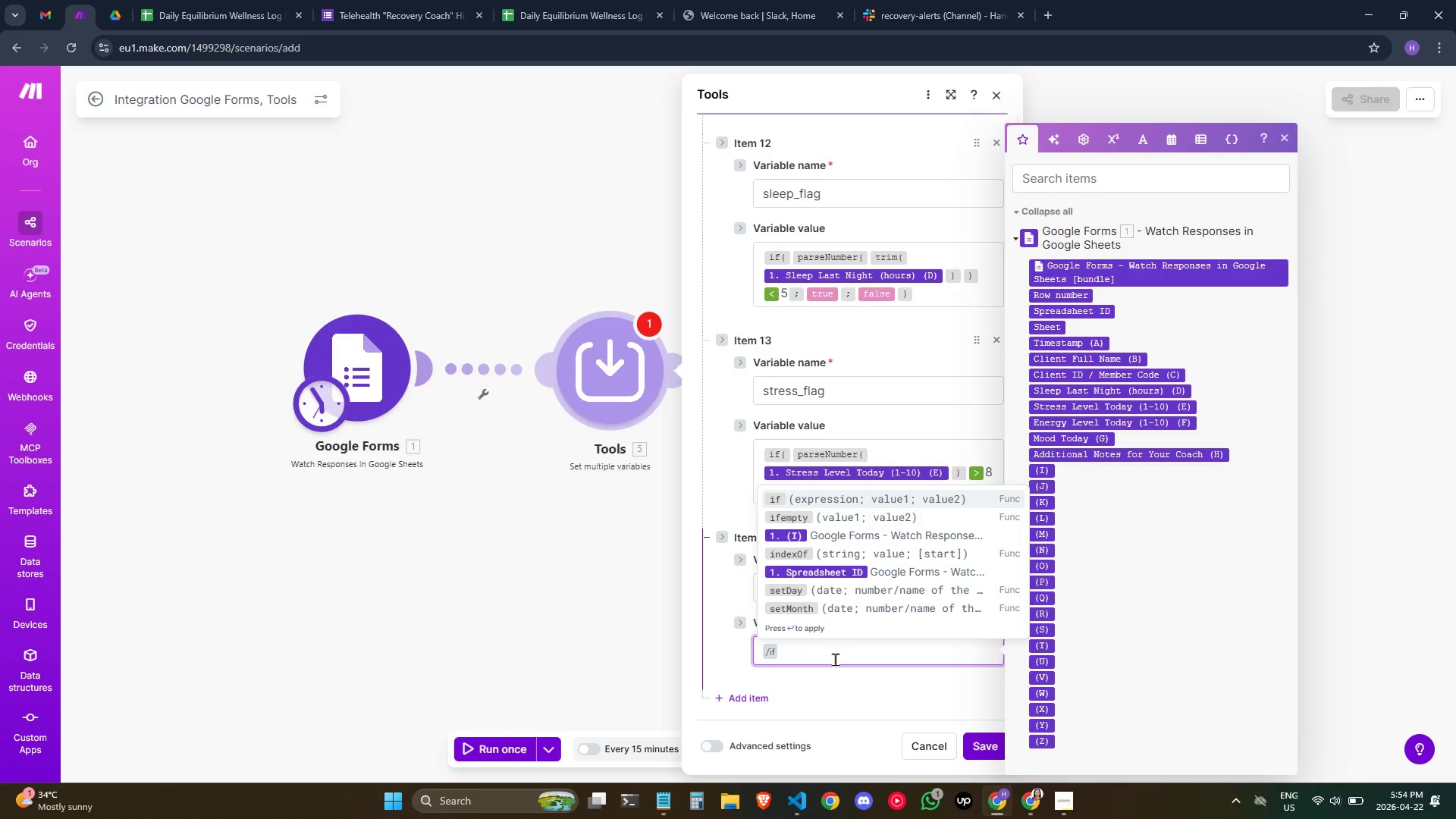 
key(Enter)
 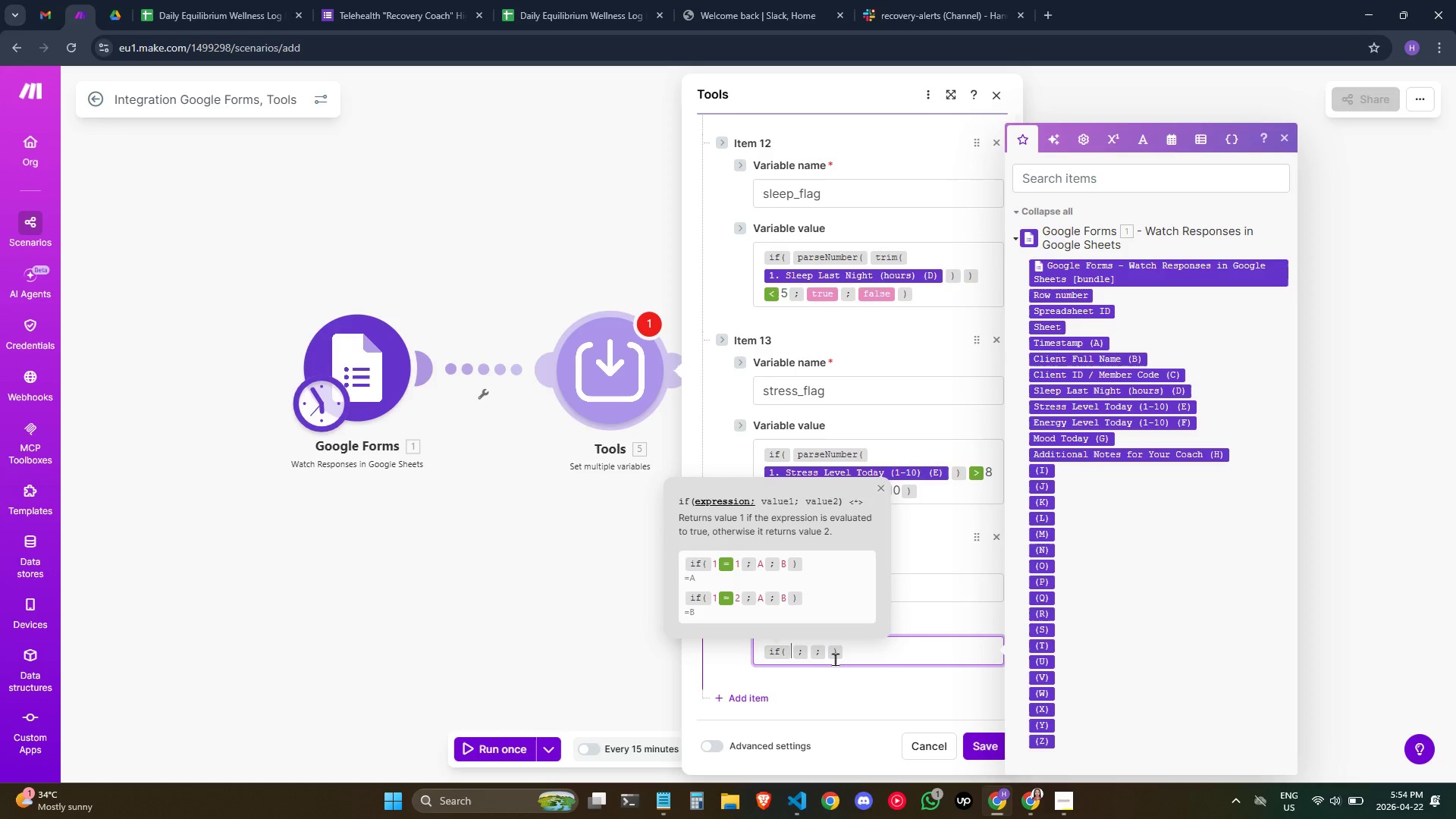 
type(/par)
 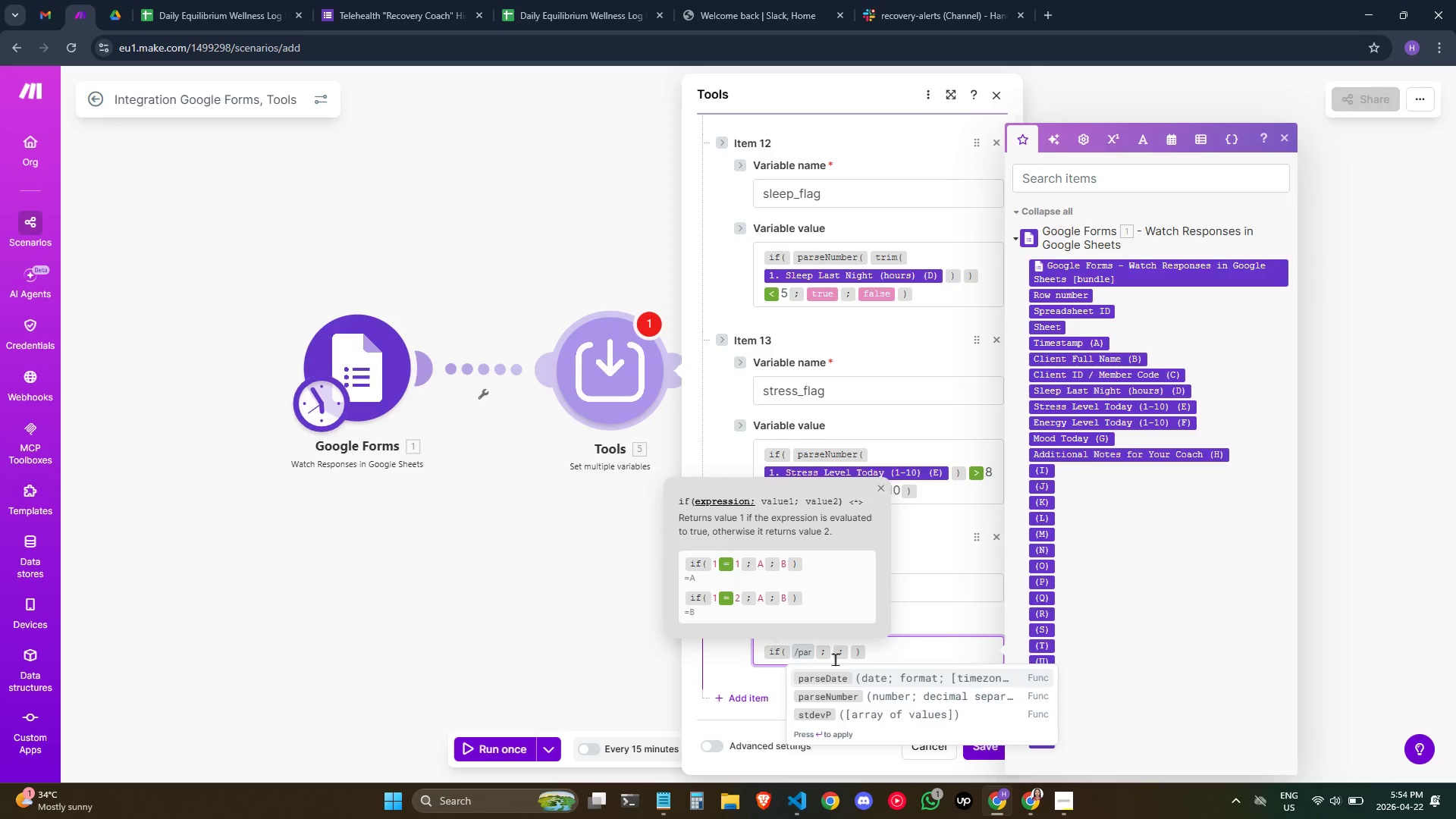 
key(ArrowDown)
 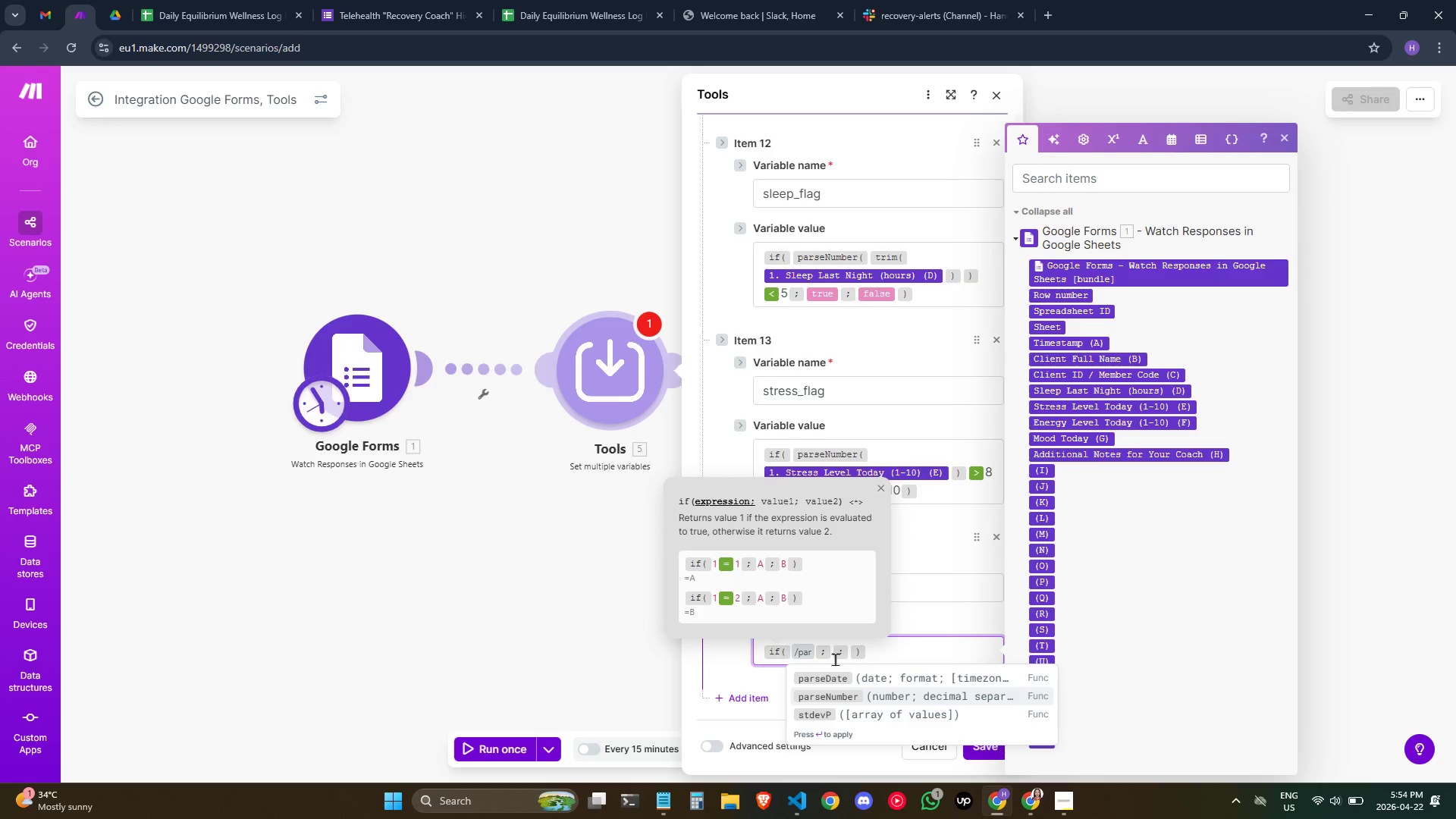 
key(Enter)
 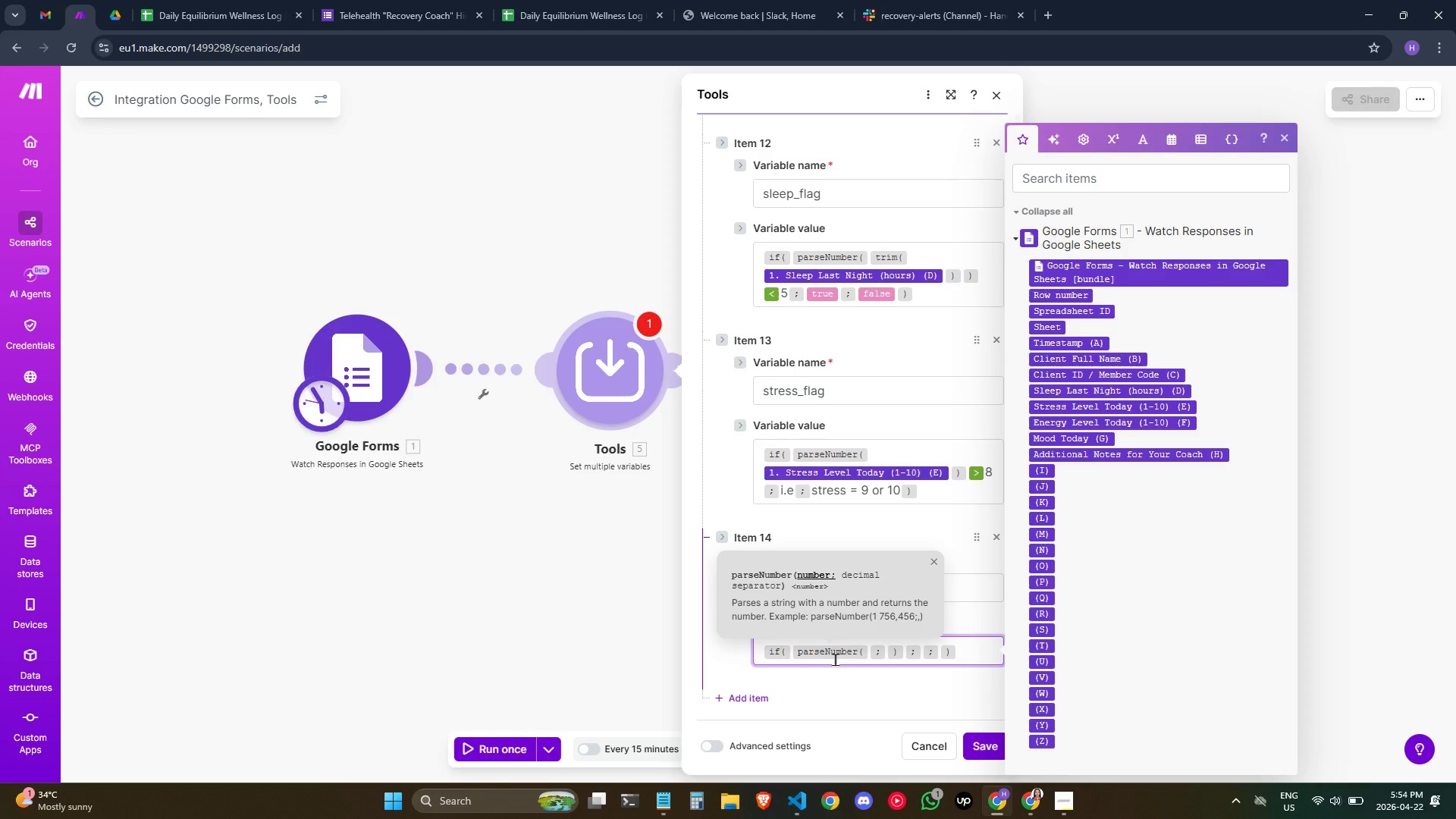 
wait(12.23)
 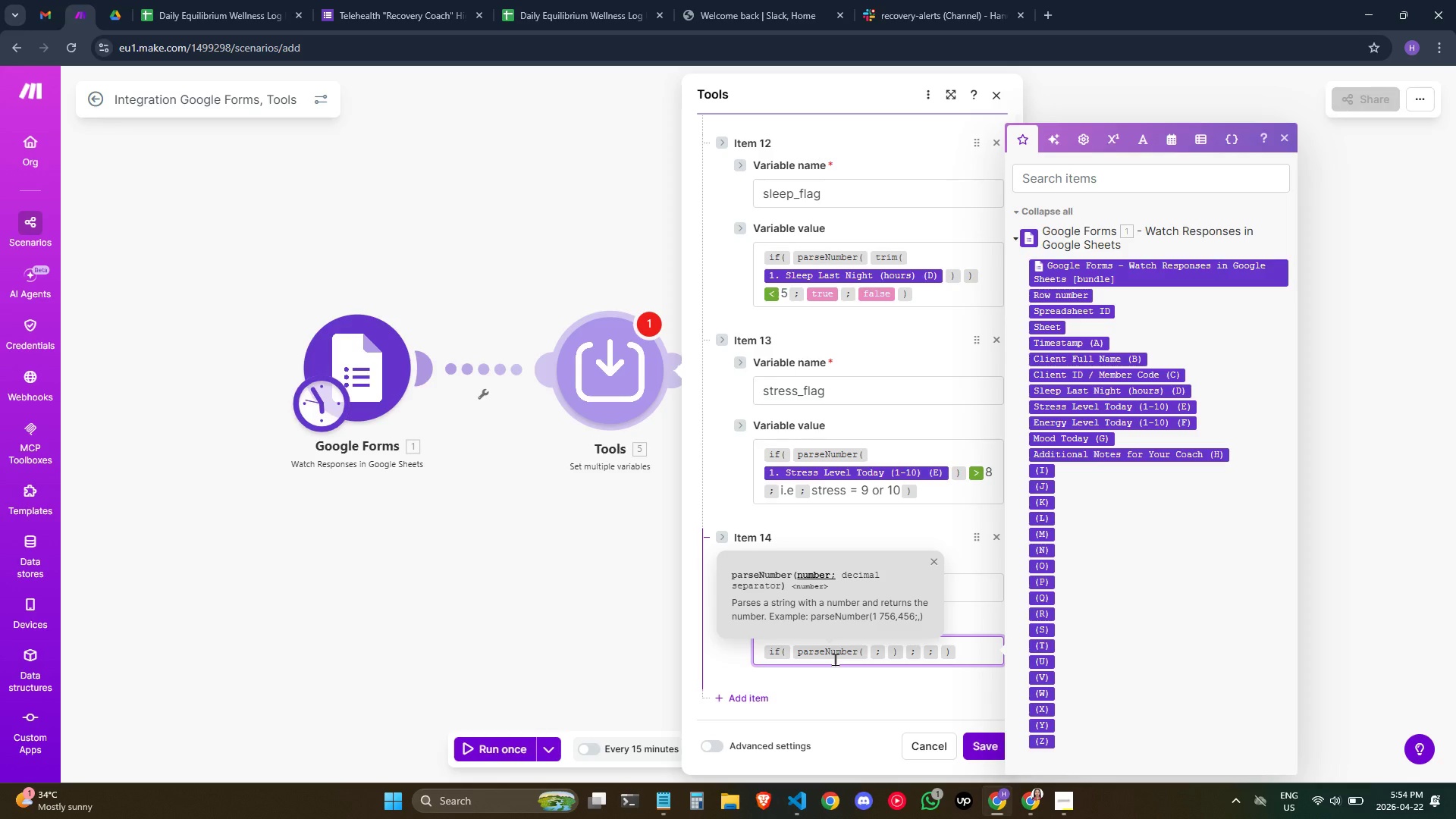 
left_click([1172, 423])
 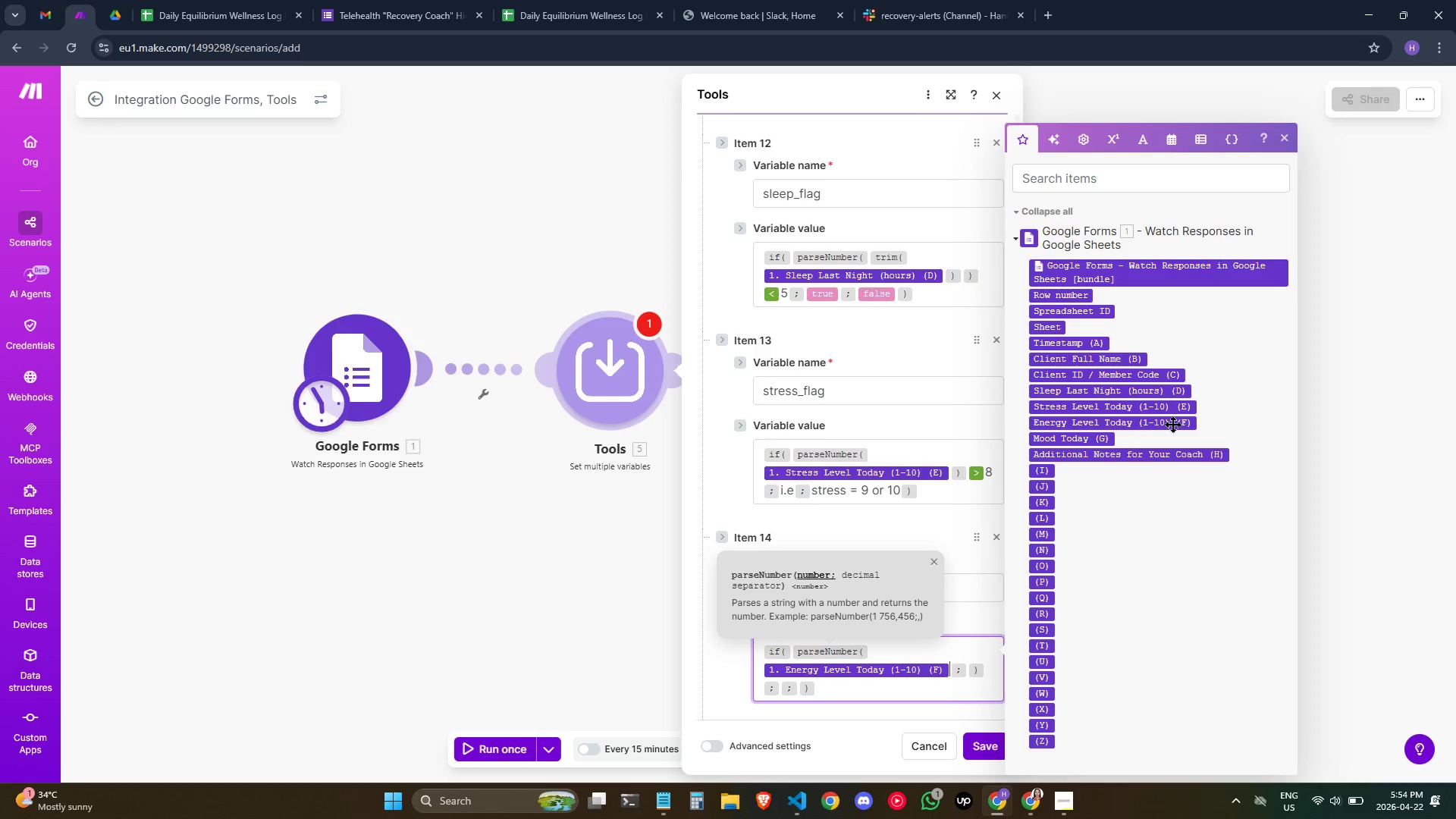 
wait(8.91)
 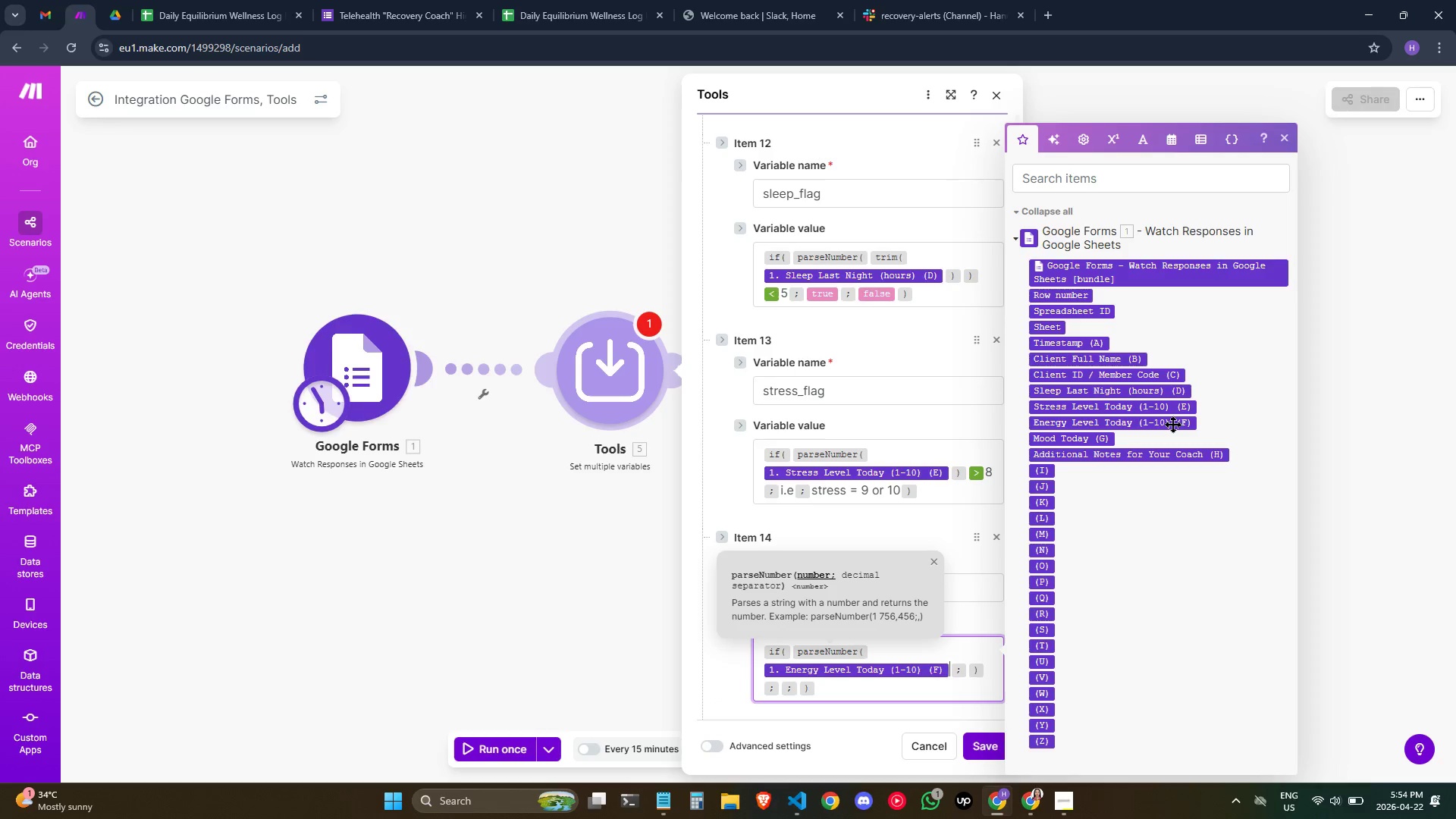 
key(ArrowRight)
 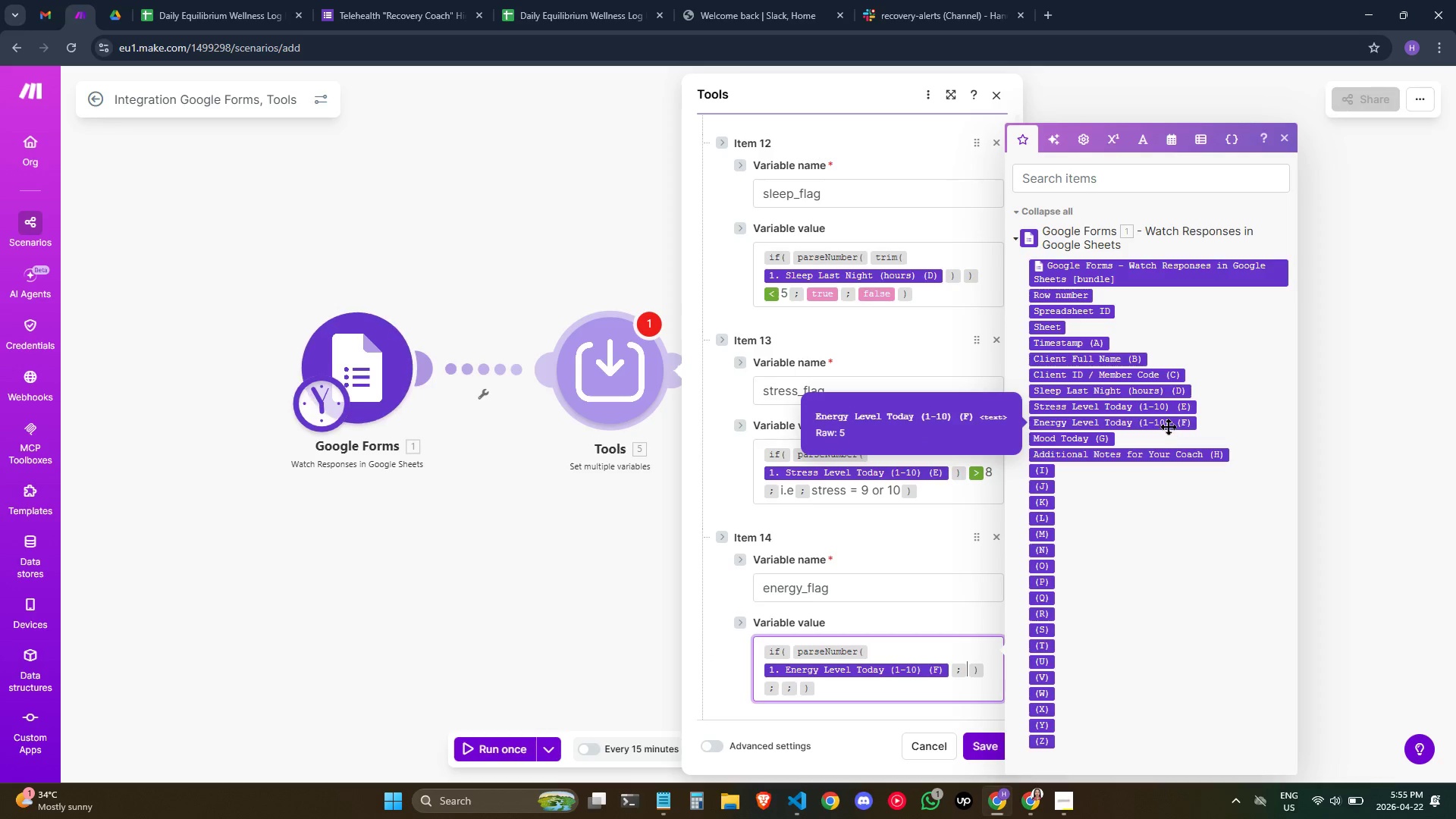 
key(Backspace)
 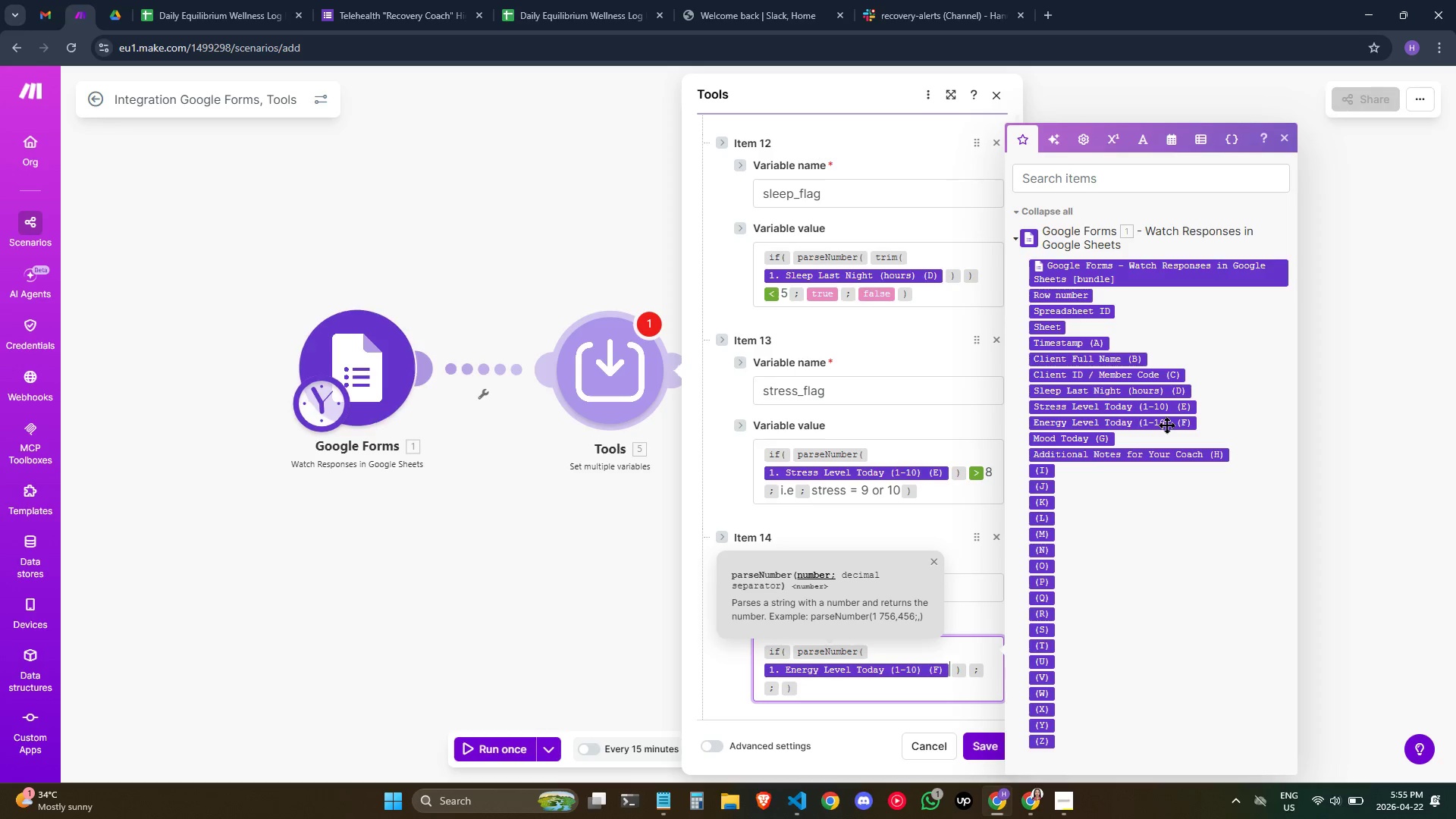 
key(ArrowRight)
 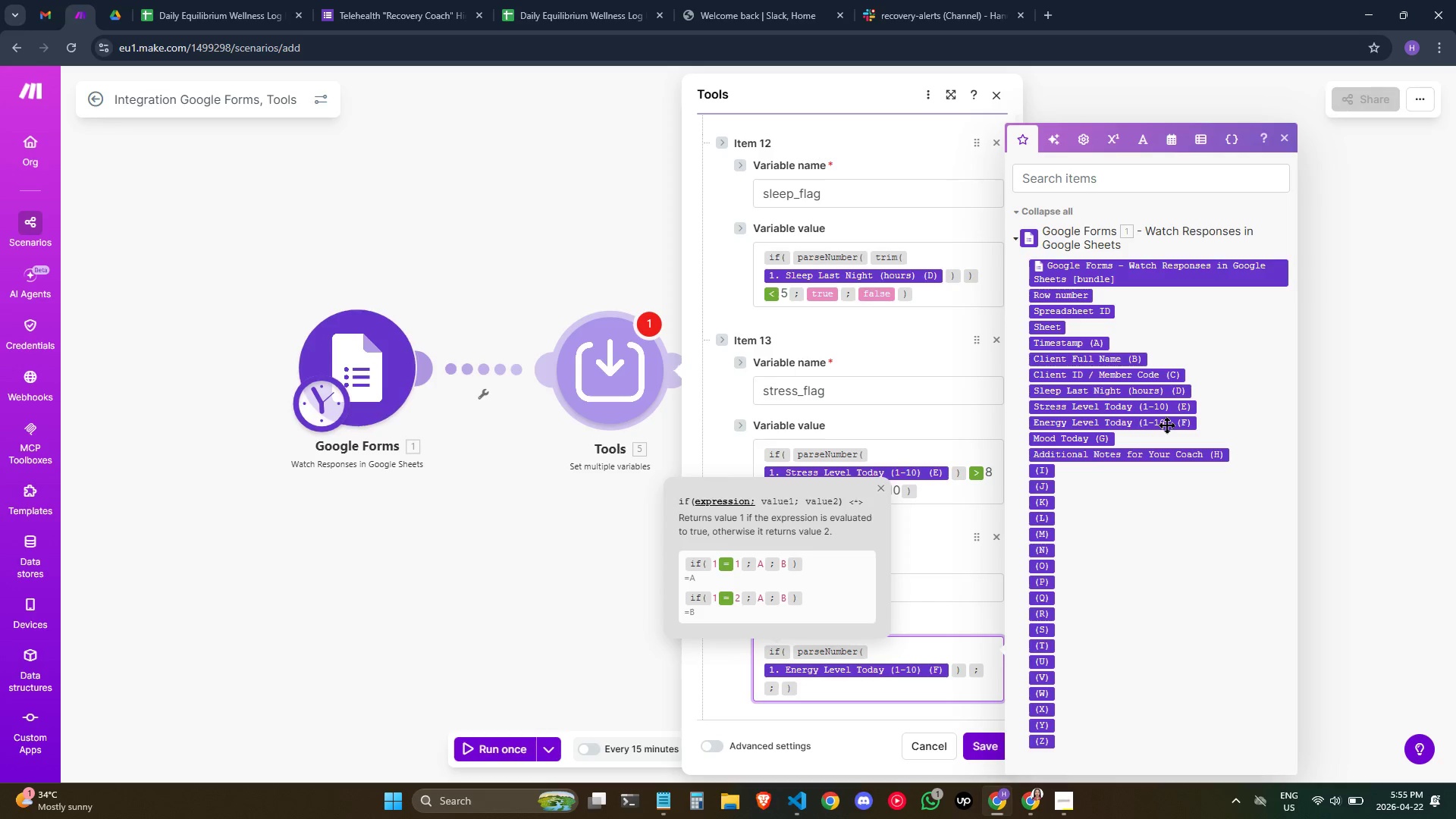 
key(Slash)
 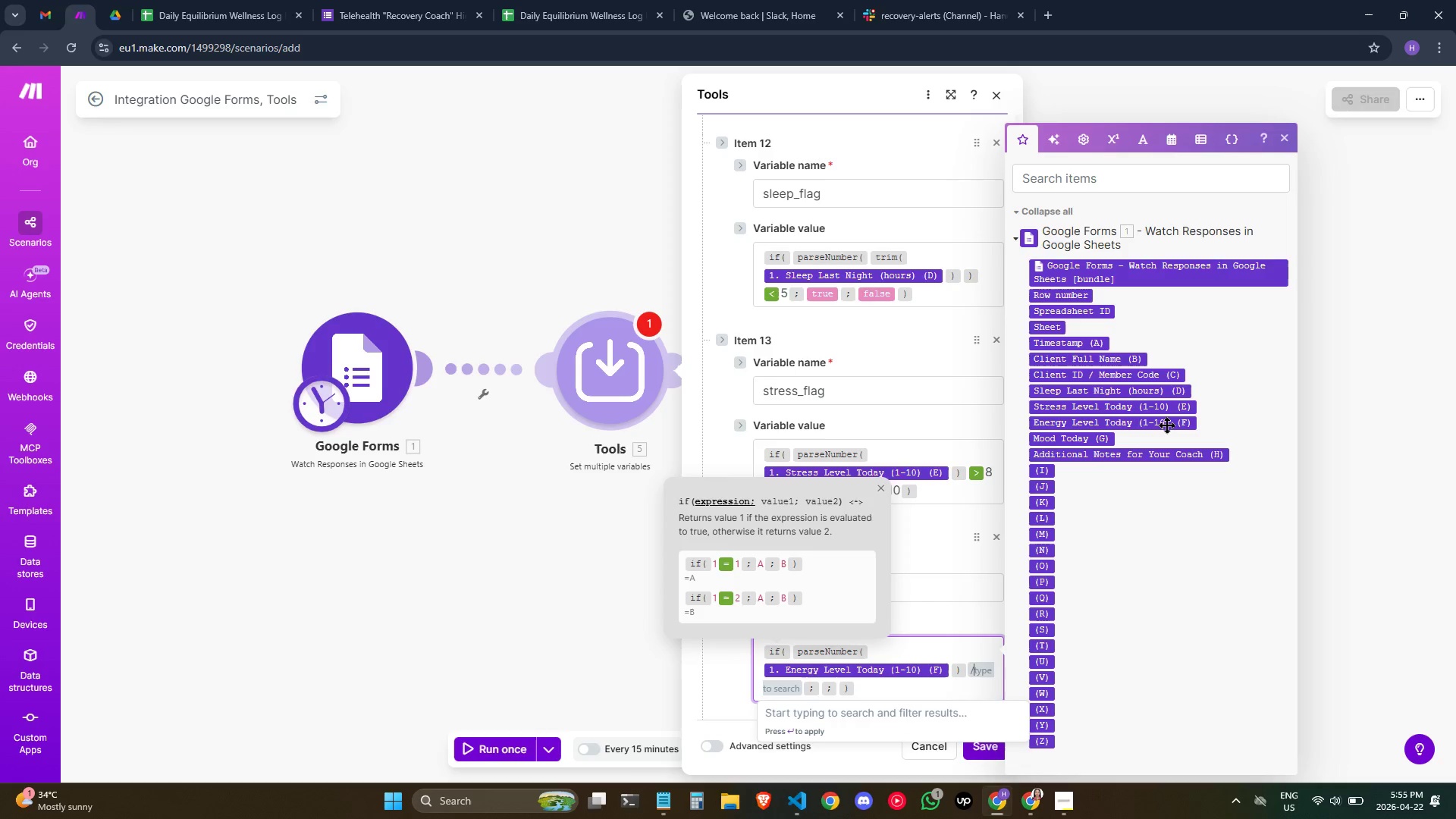 
key(Shift+Period)
 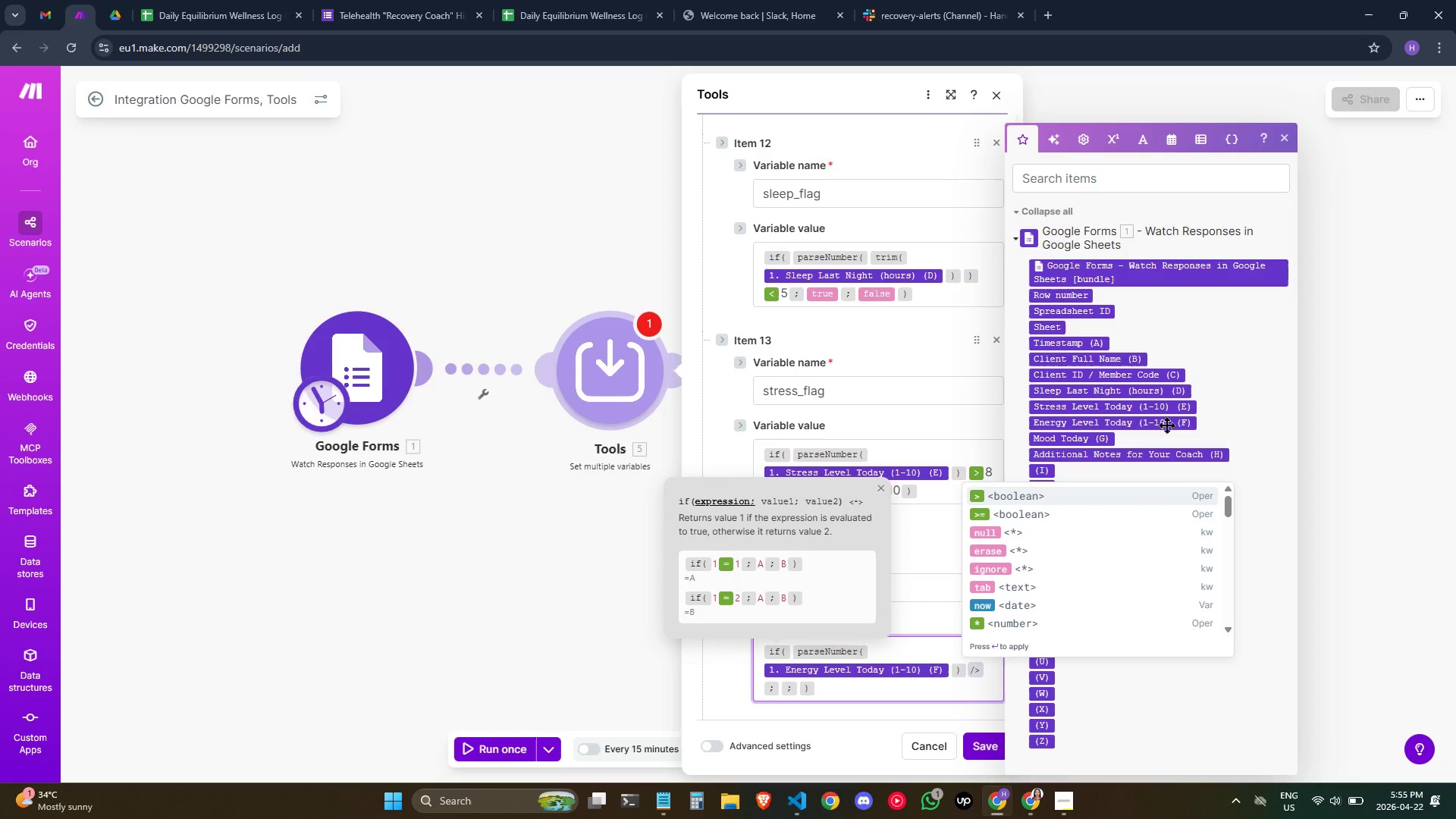 
key(Backspace)
 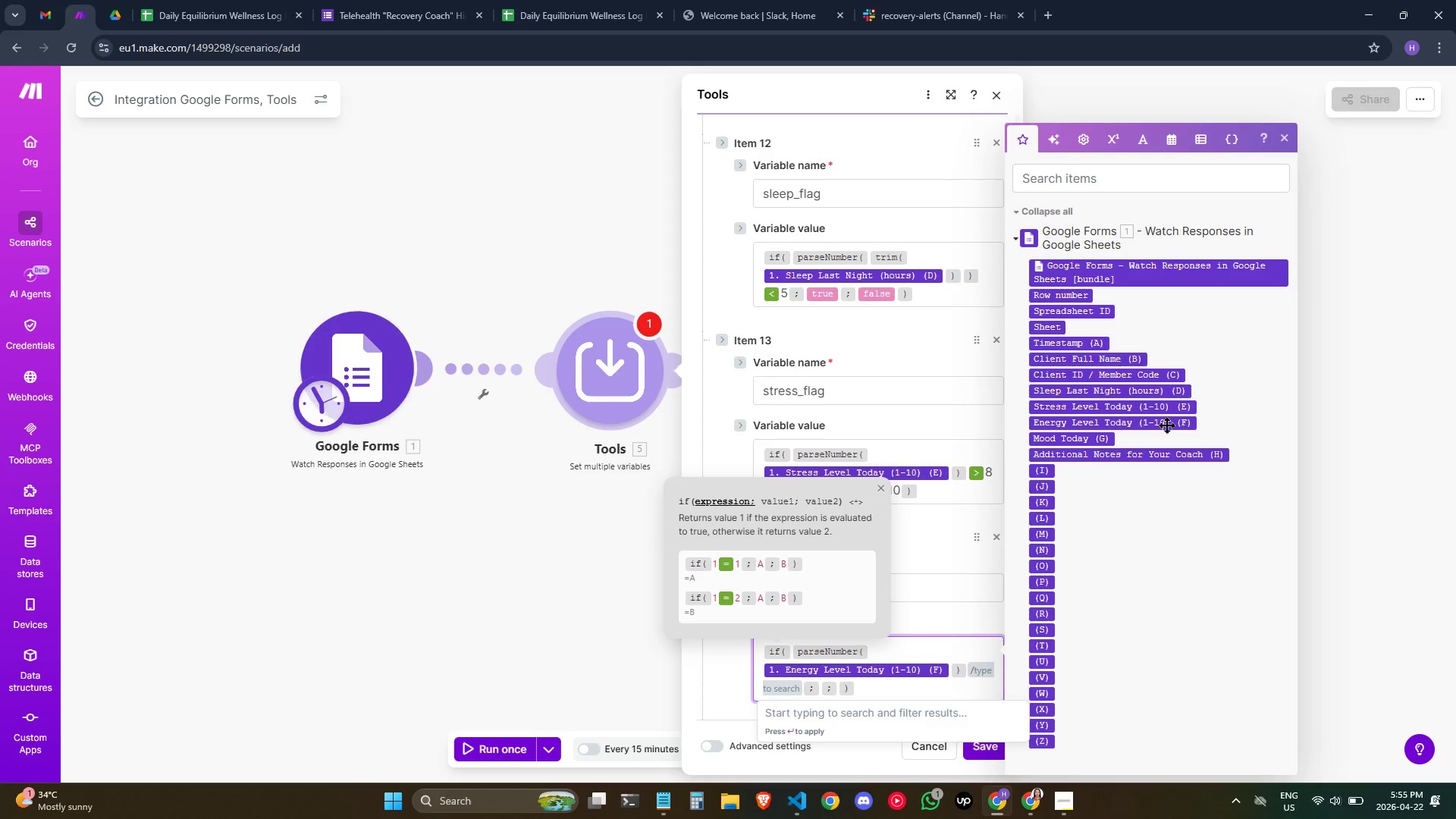 
key(Shift+Period)
 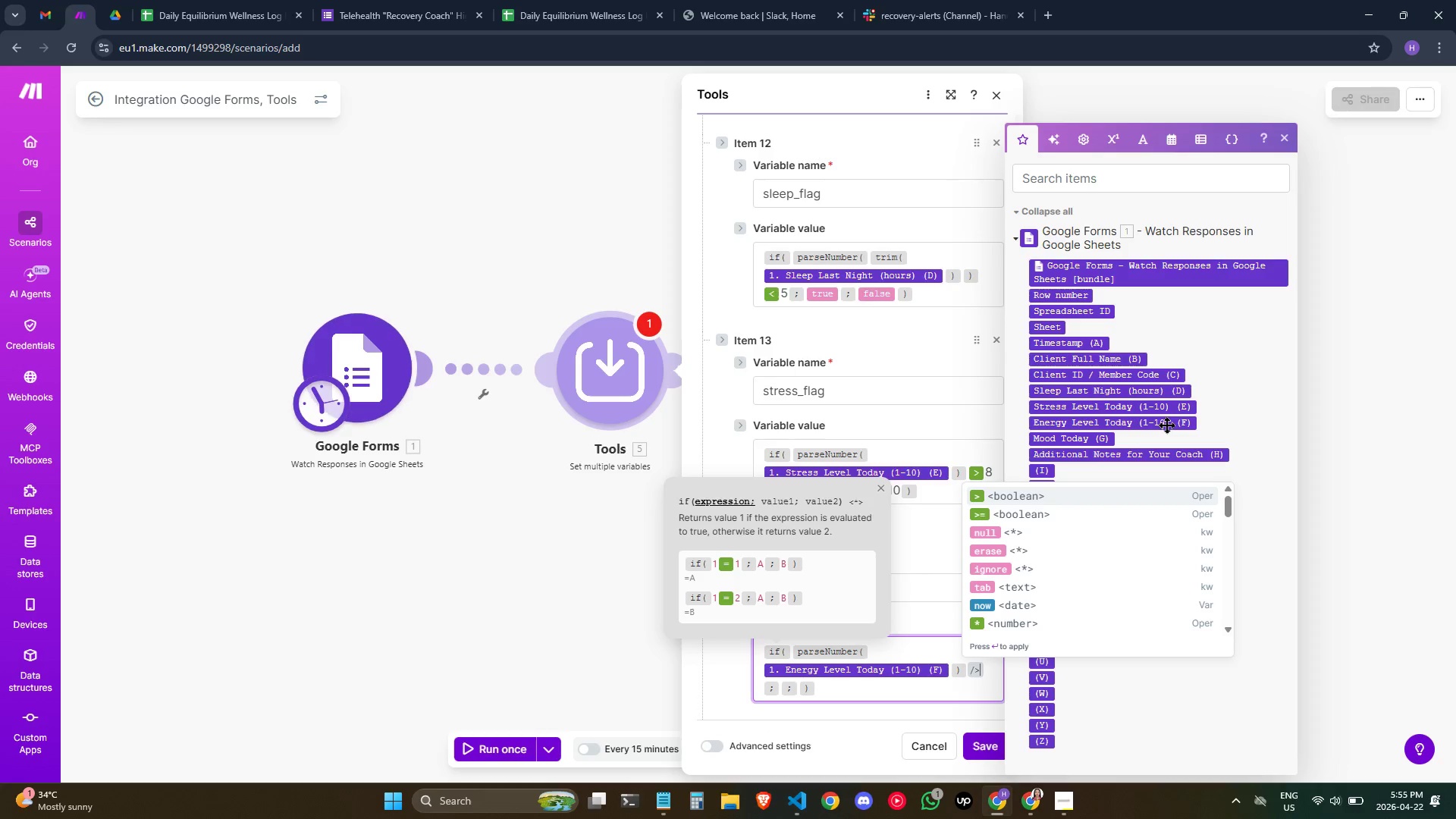 
key(Backspace)
 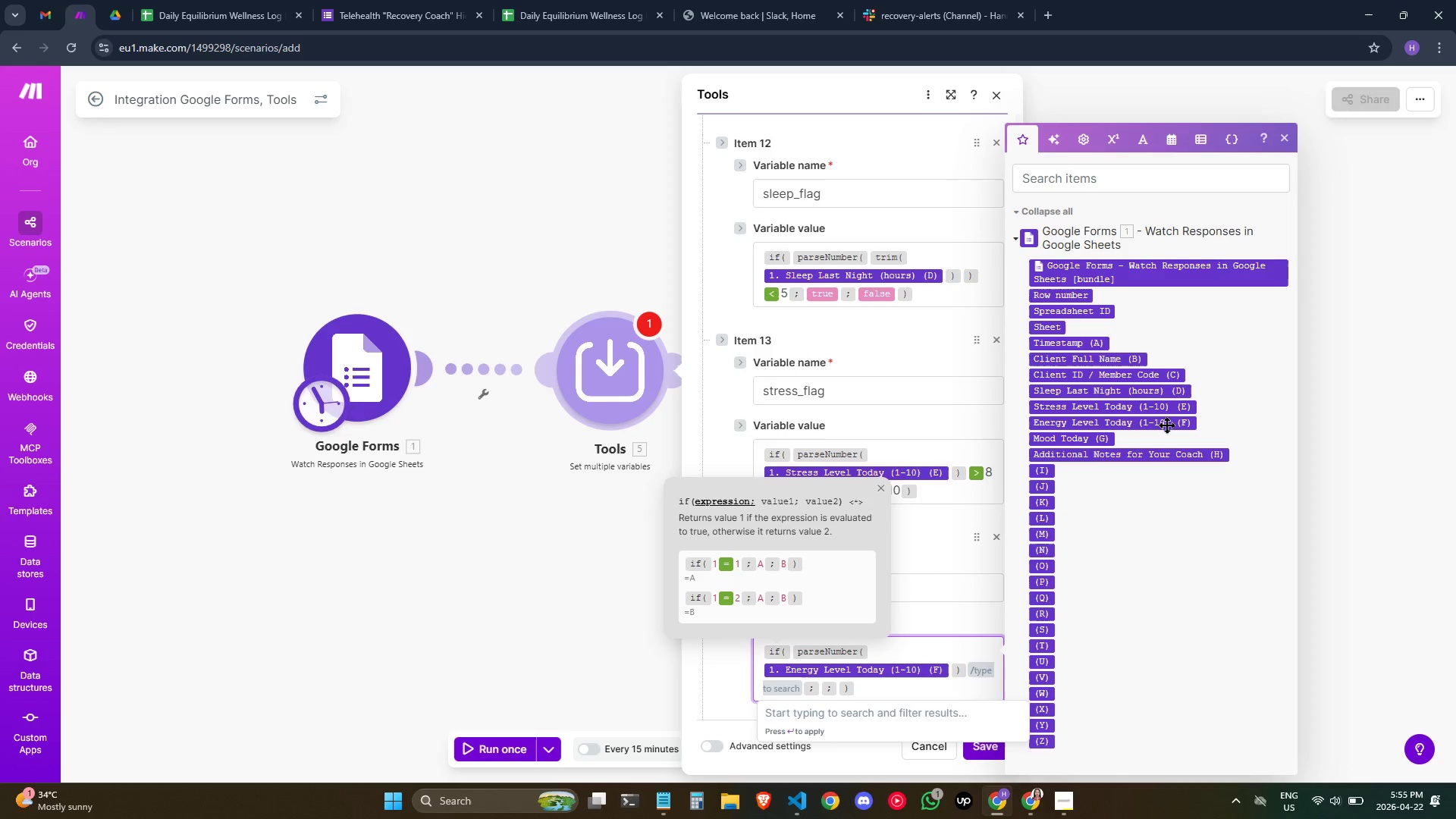 
key(Shift+Comma)
 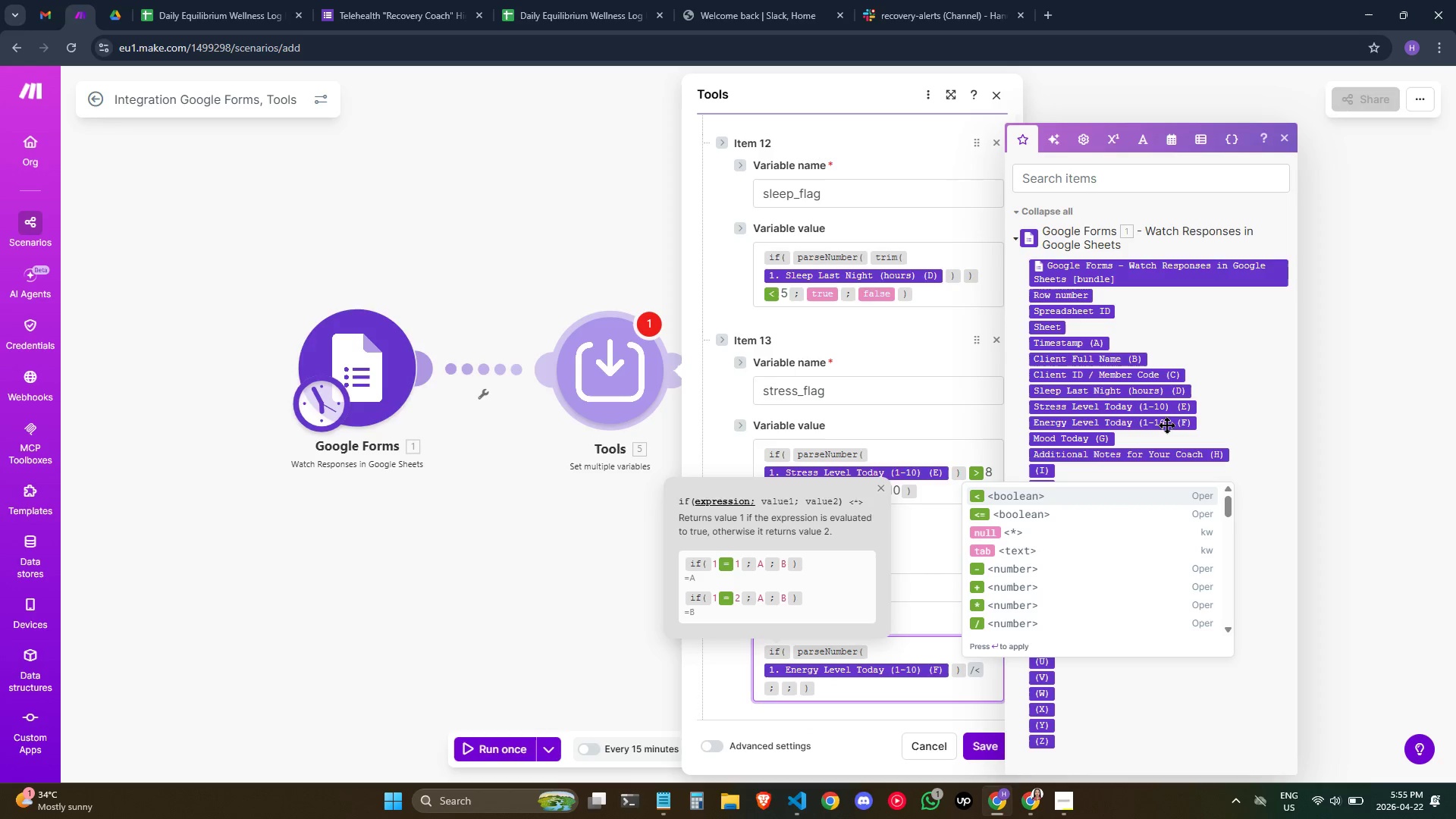 
wait(7.08)
 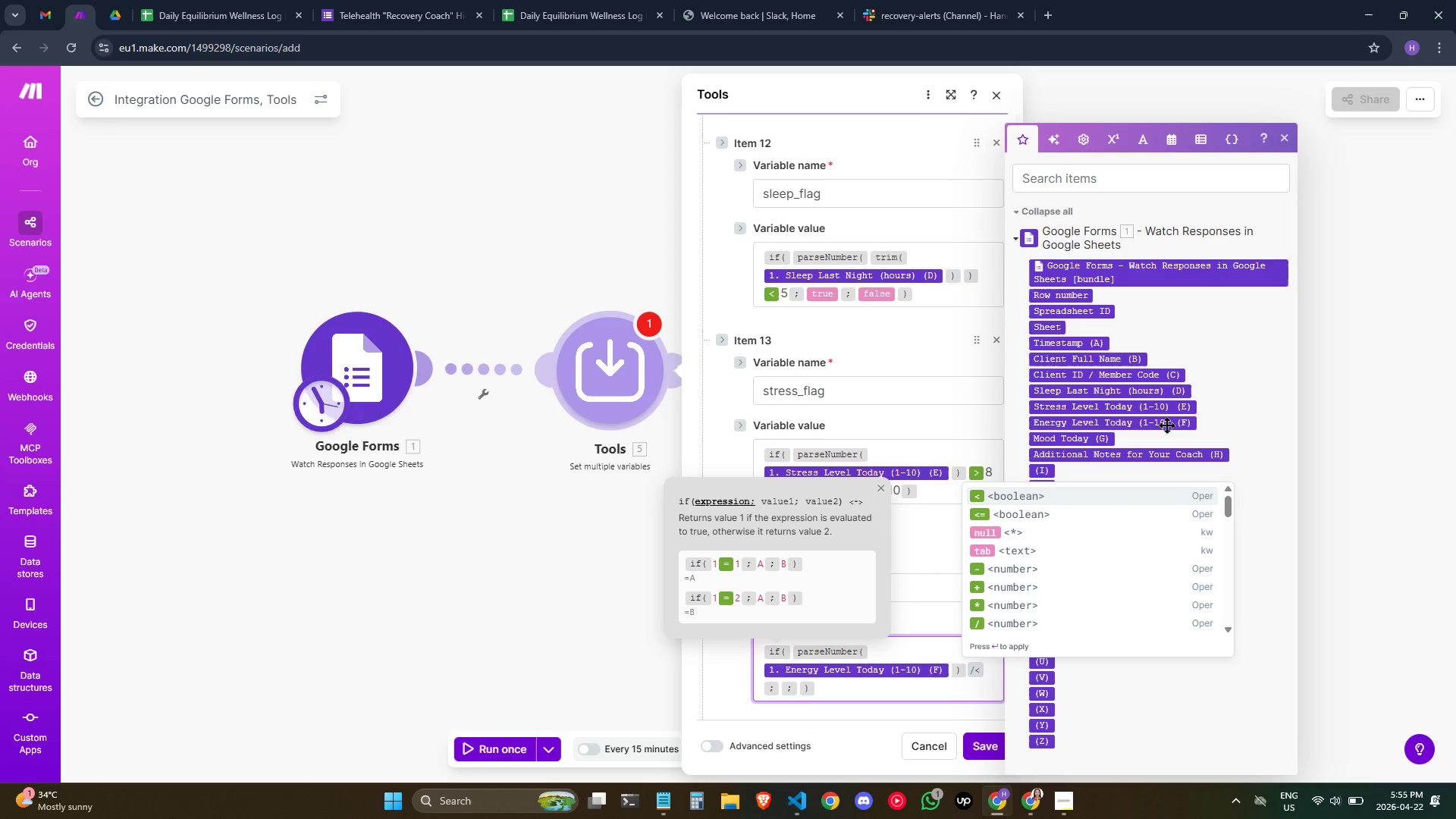 
key(Enter)
 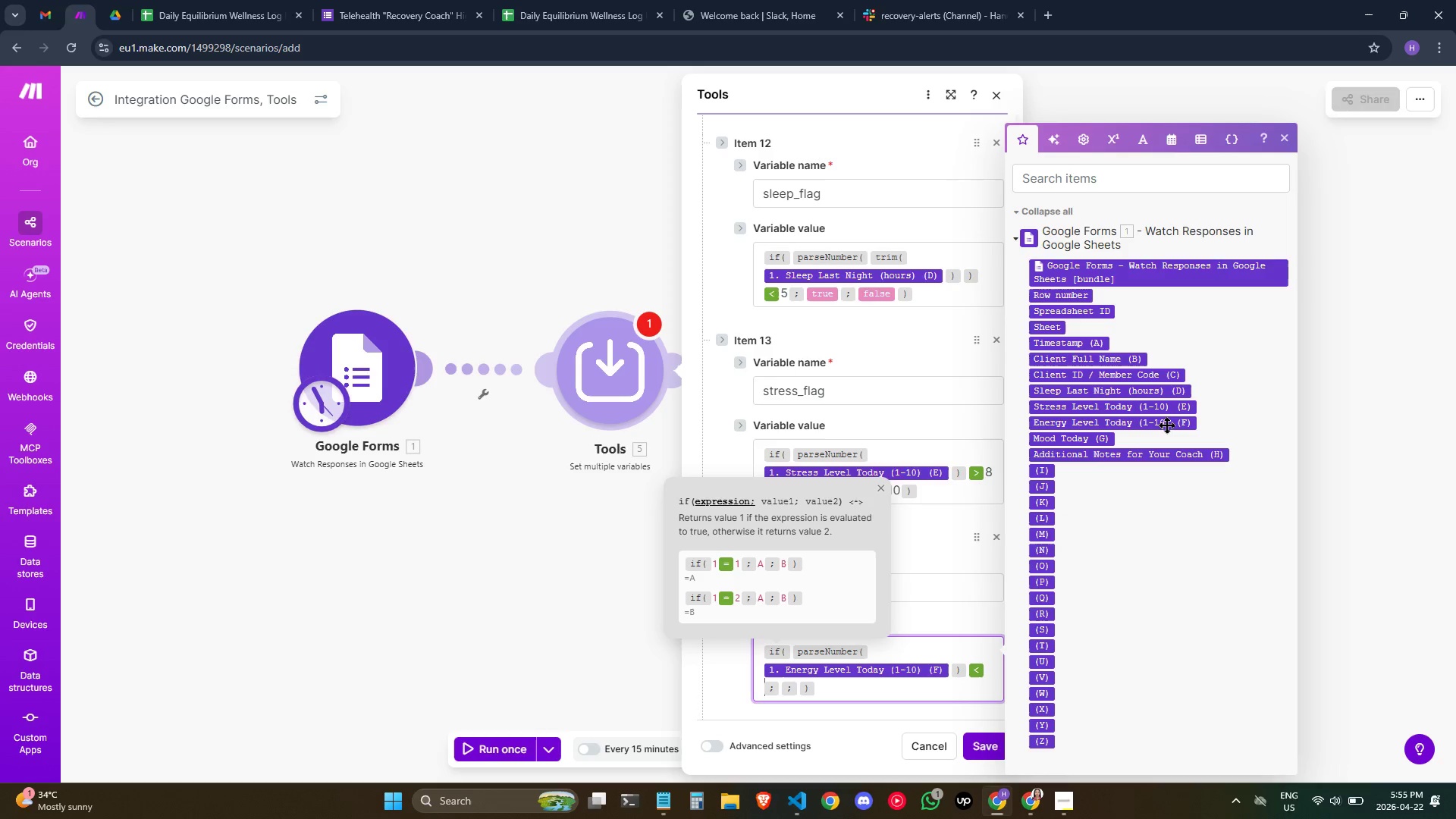 
key(ArrowLeft)
 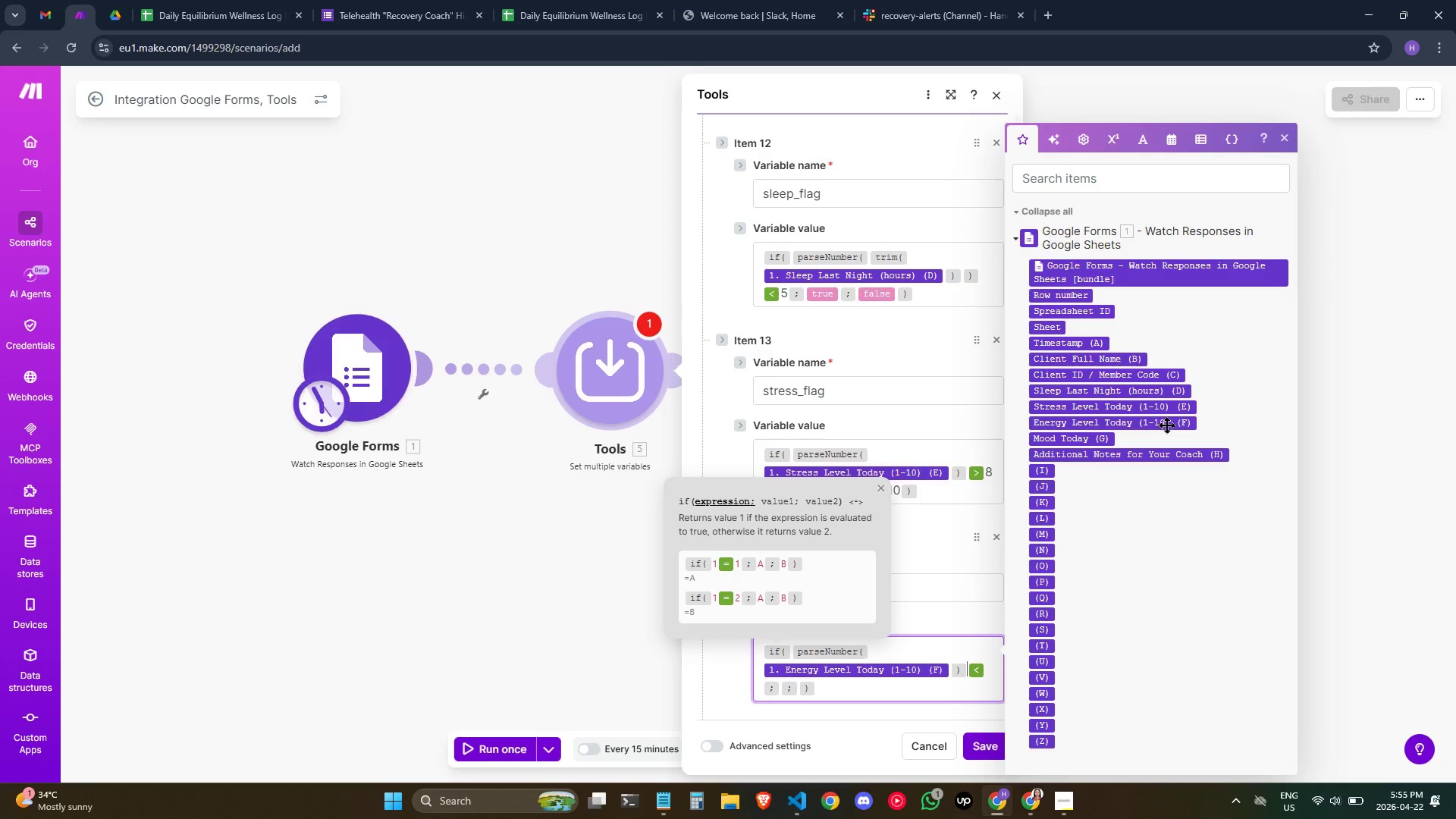 
key(ArrowRight)
 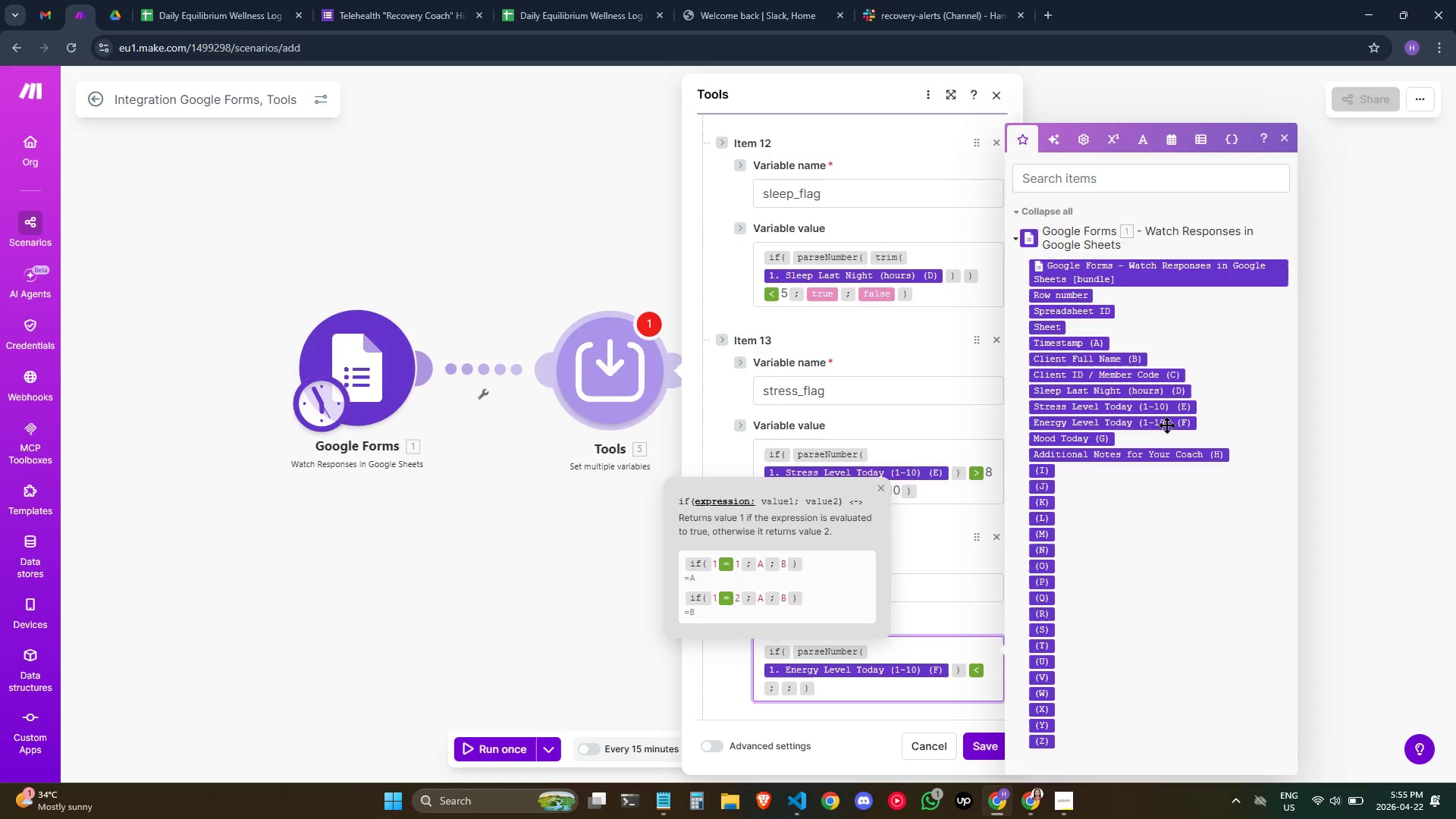 
key(3)
 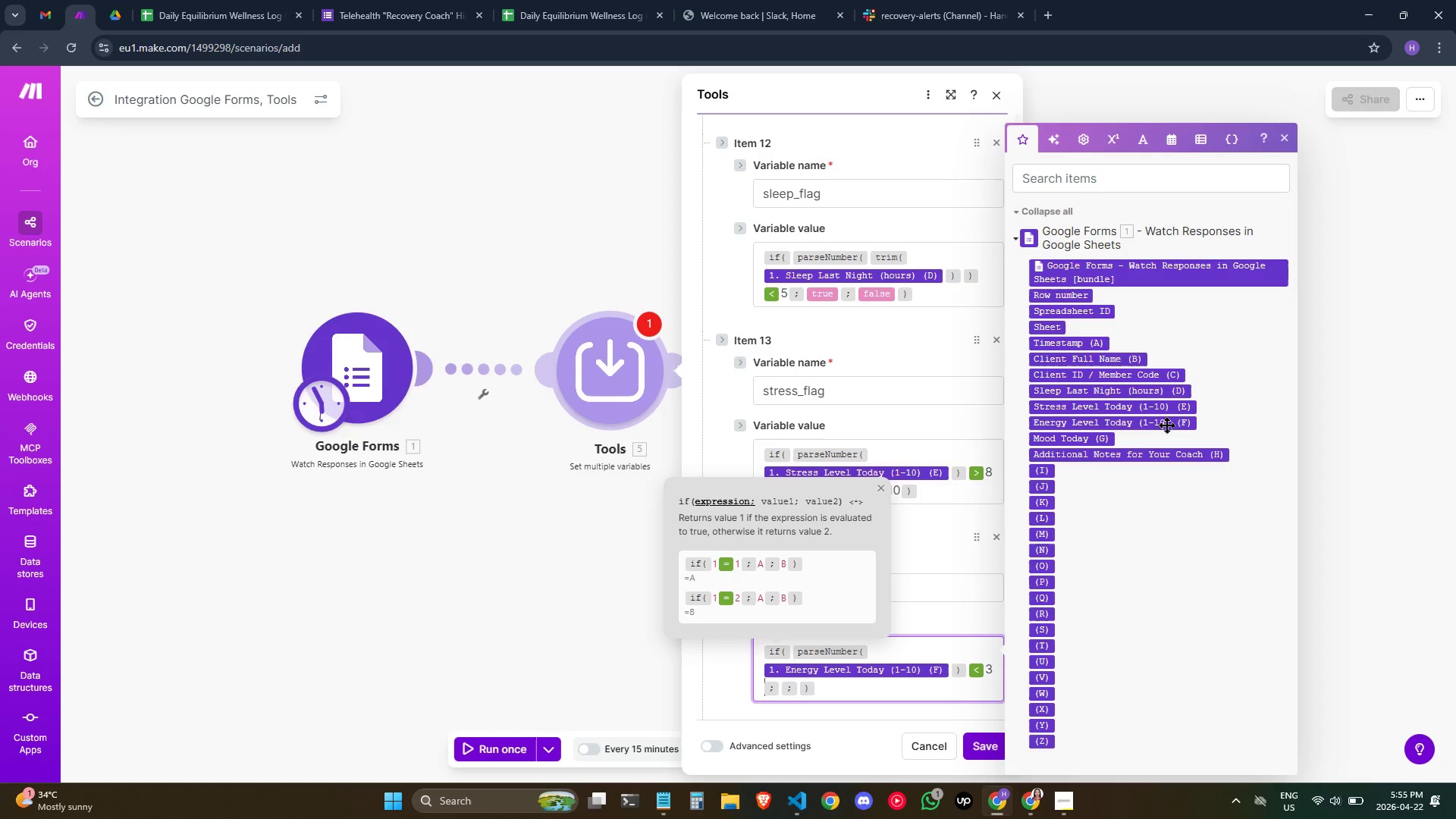 
wait(10.5)
 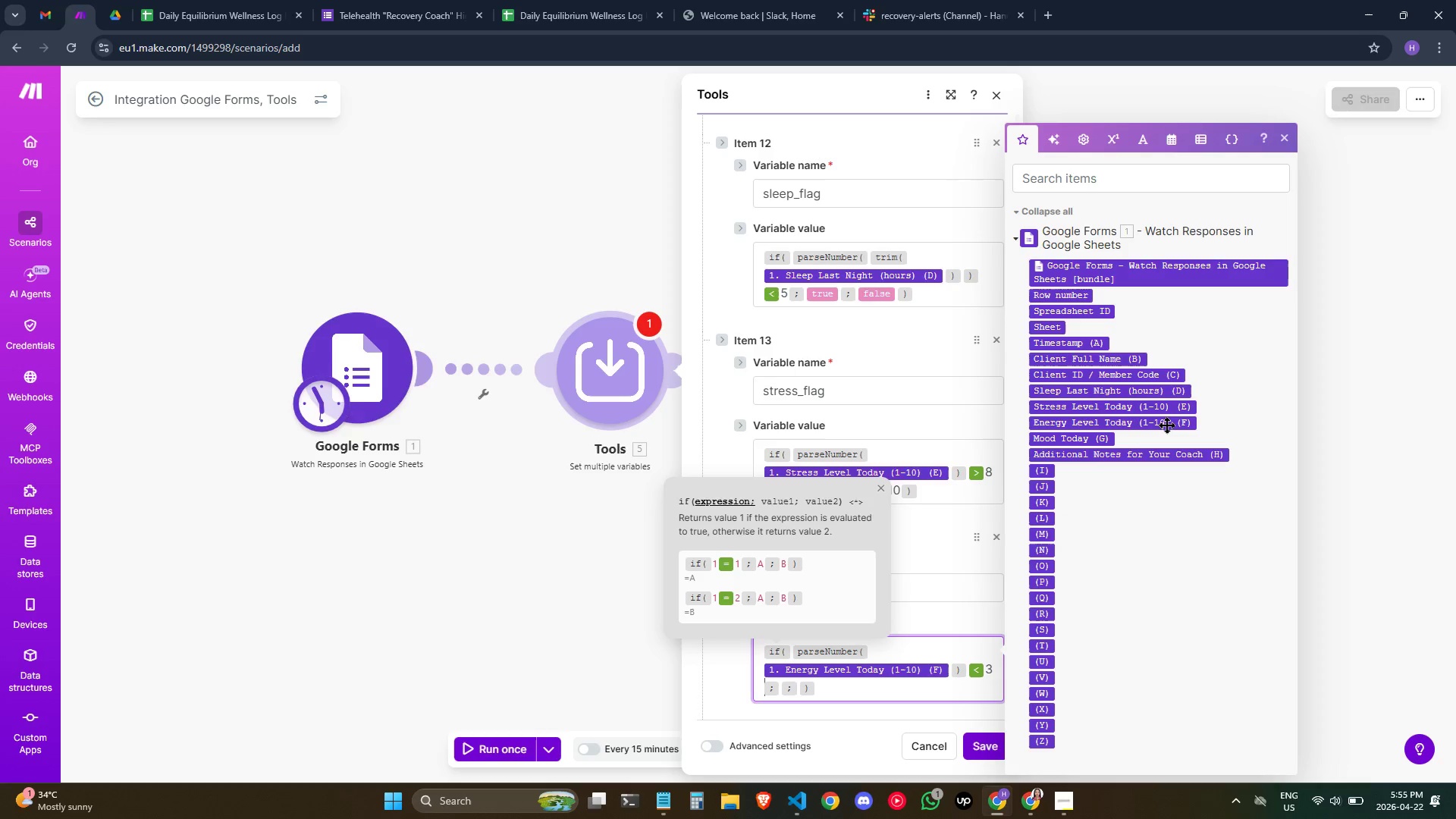 
key(ArrowRight)
 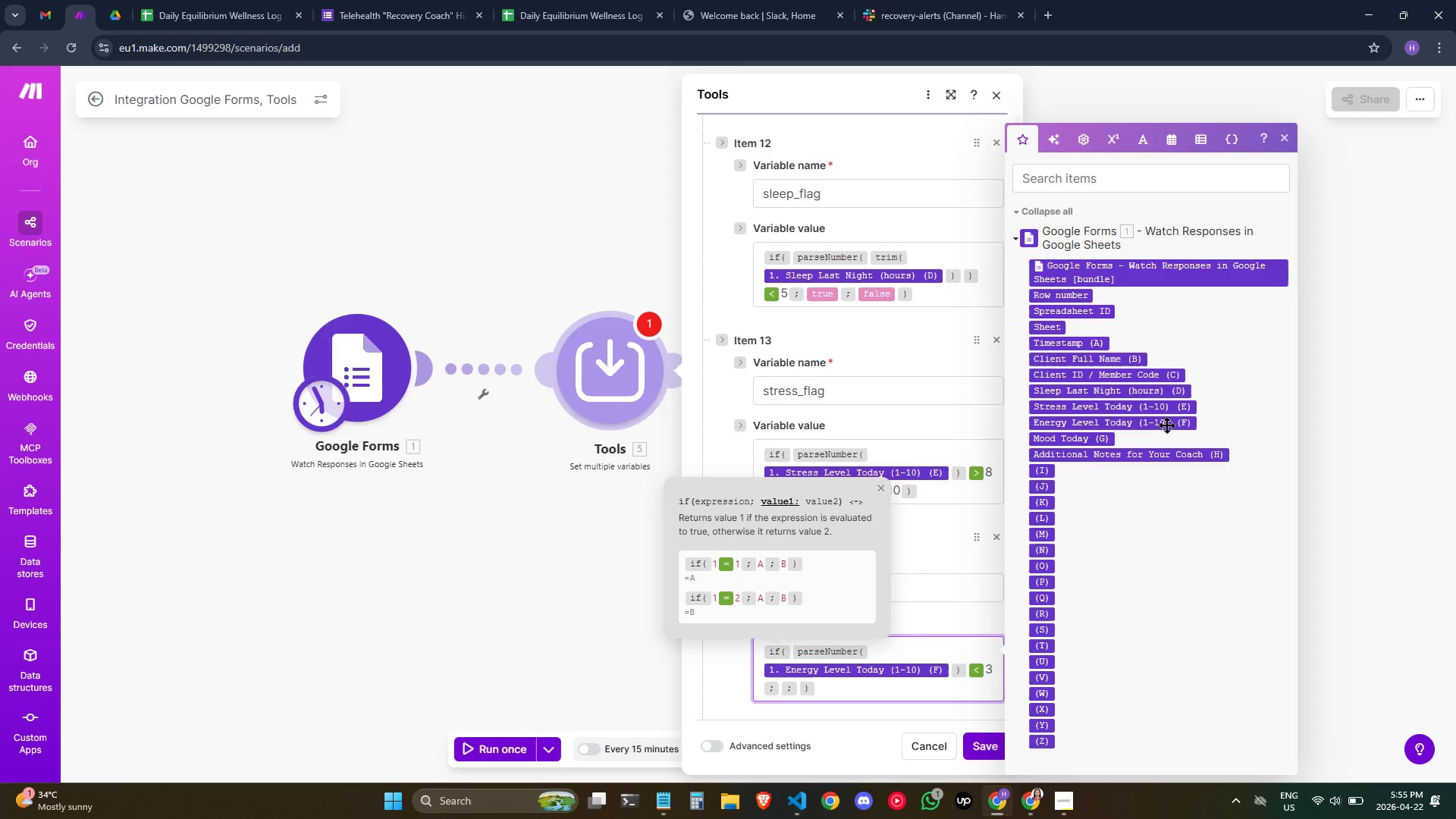 
type(/true)
 